 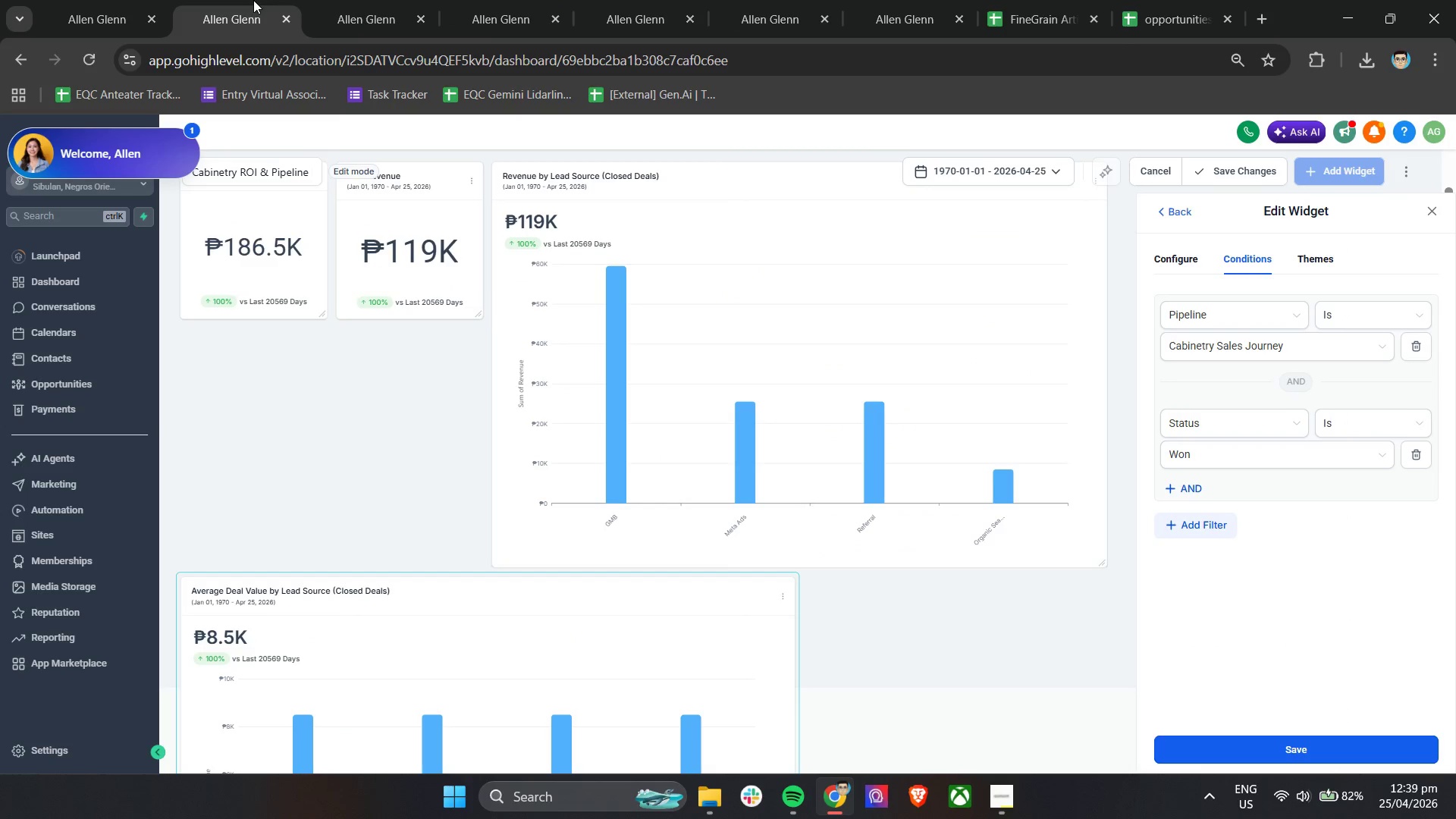 
scroll: coordinate [403, 530], scroll_direction: down, amount: 6.0
 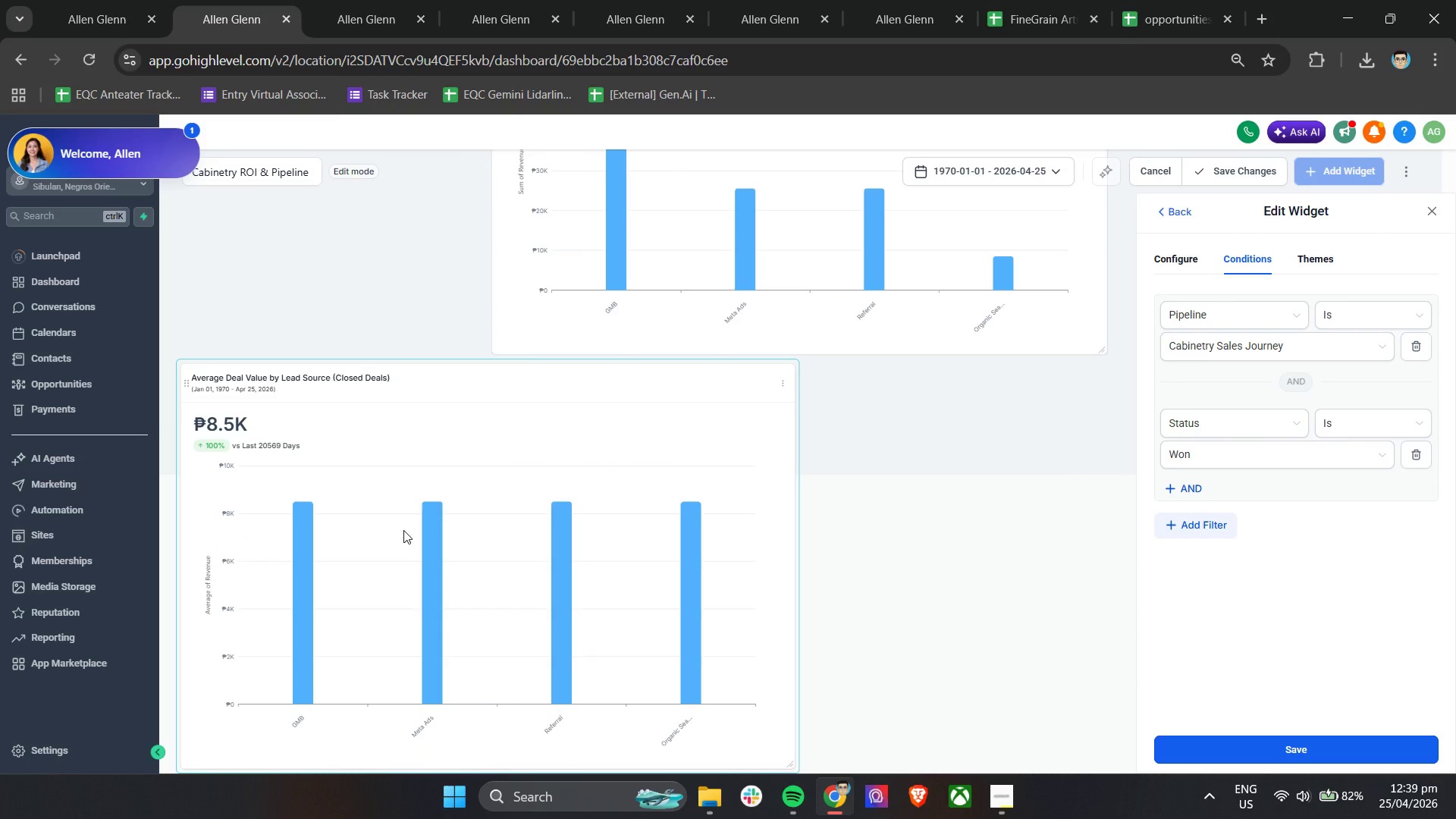 
wait(28.29)
 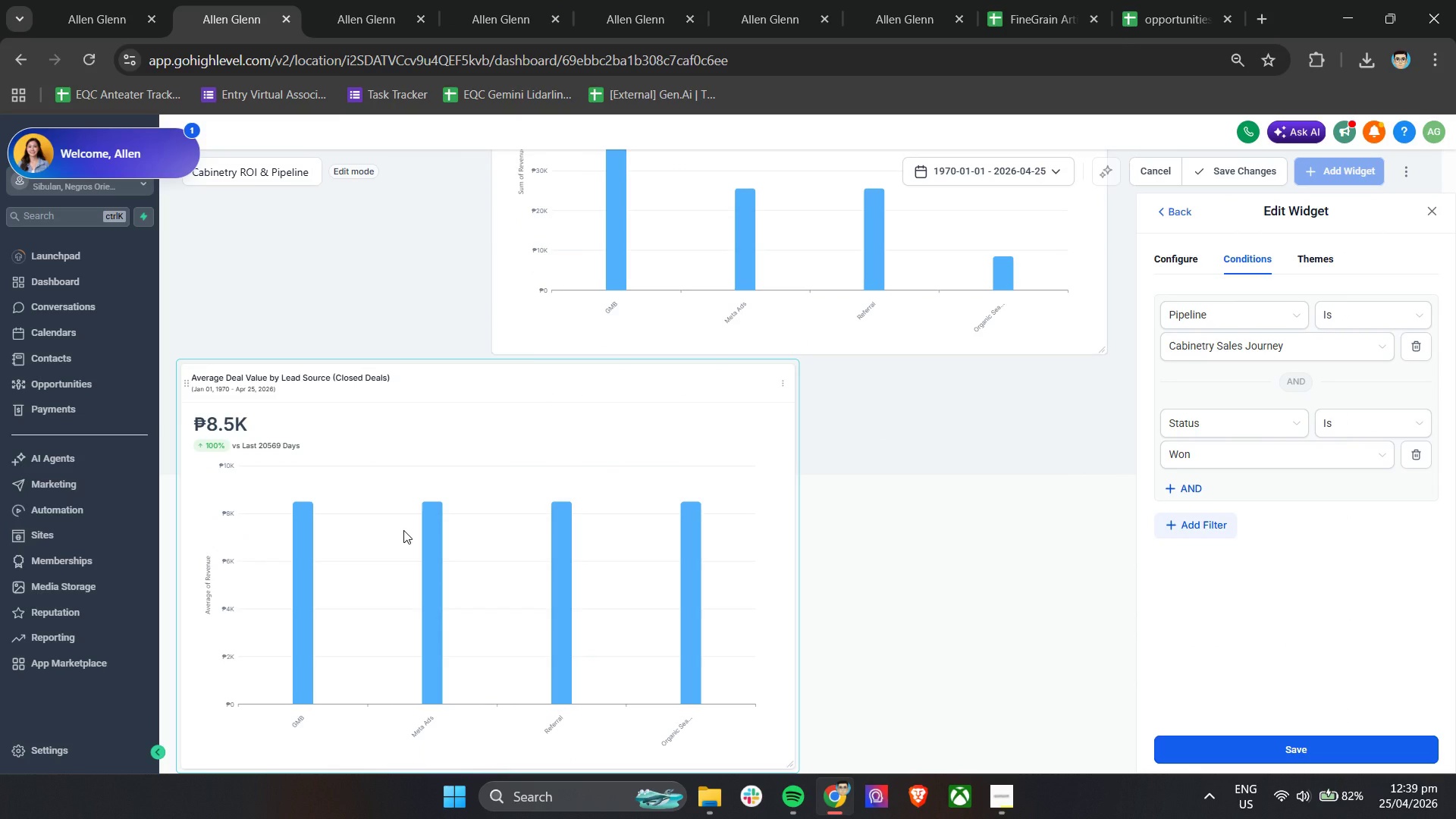 
left_click([1051, 0])
 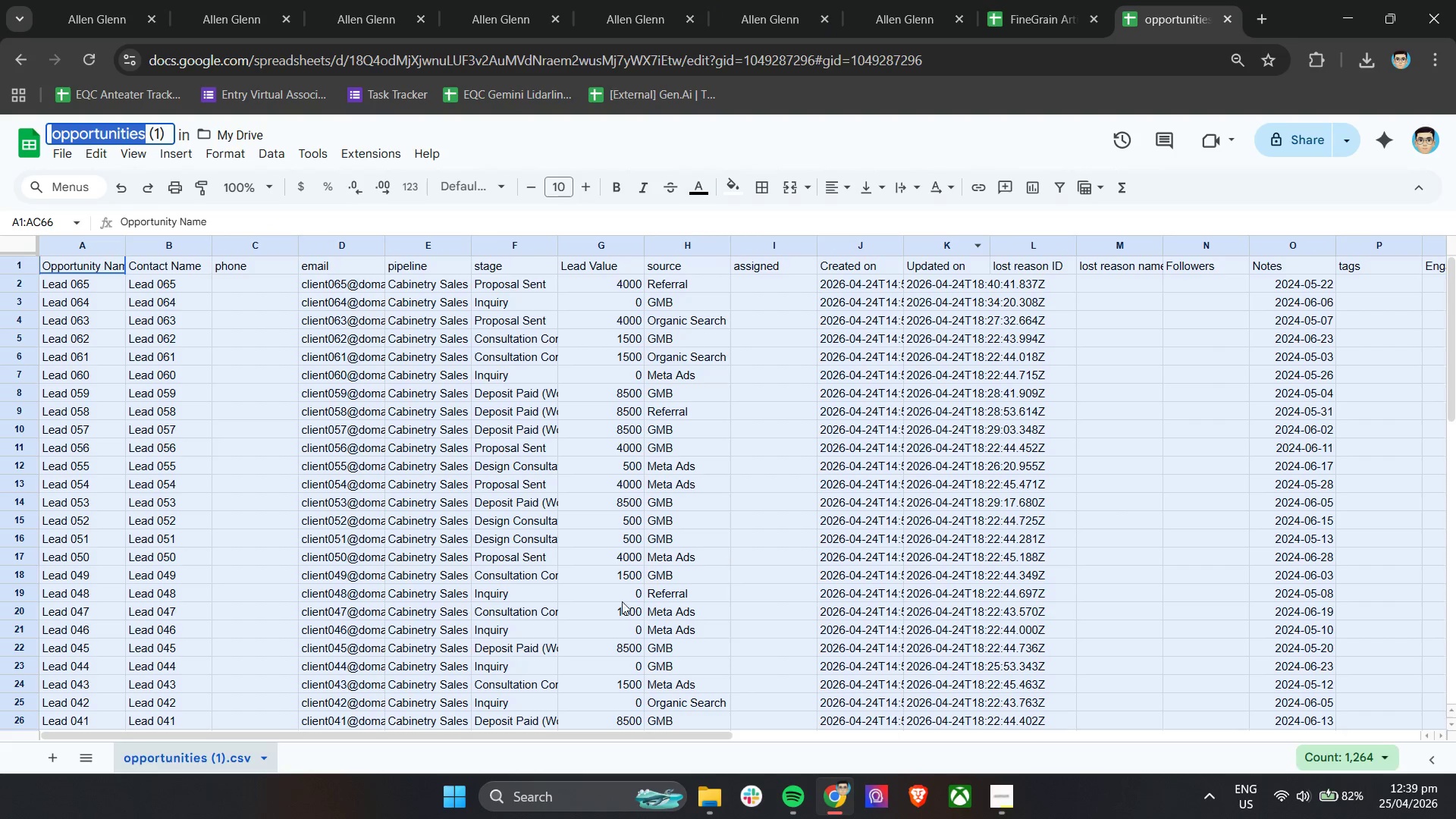 
left_click([1039, 0])
 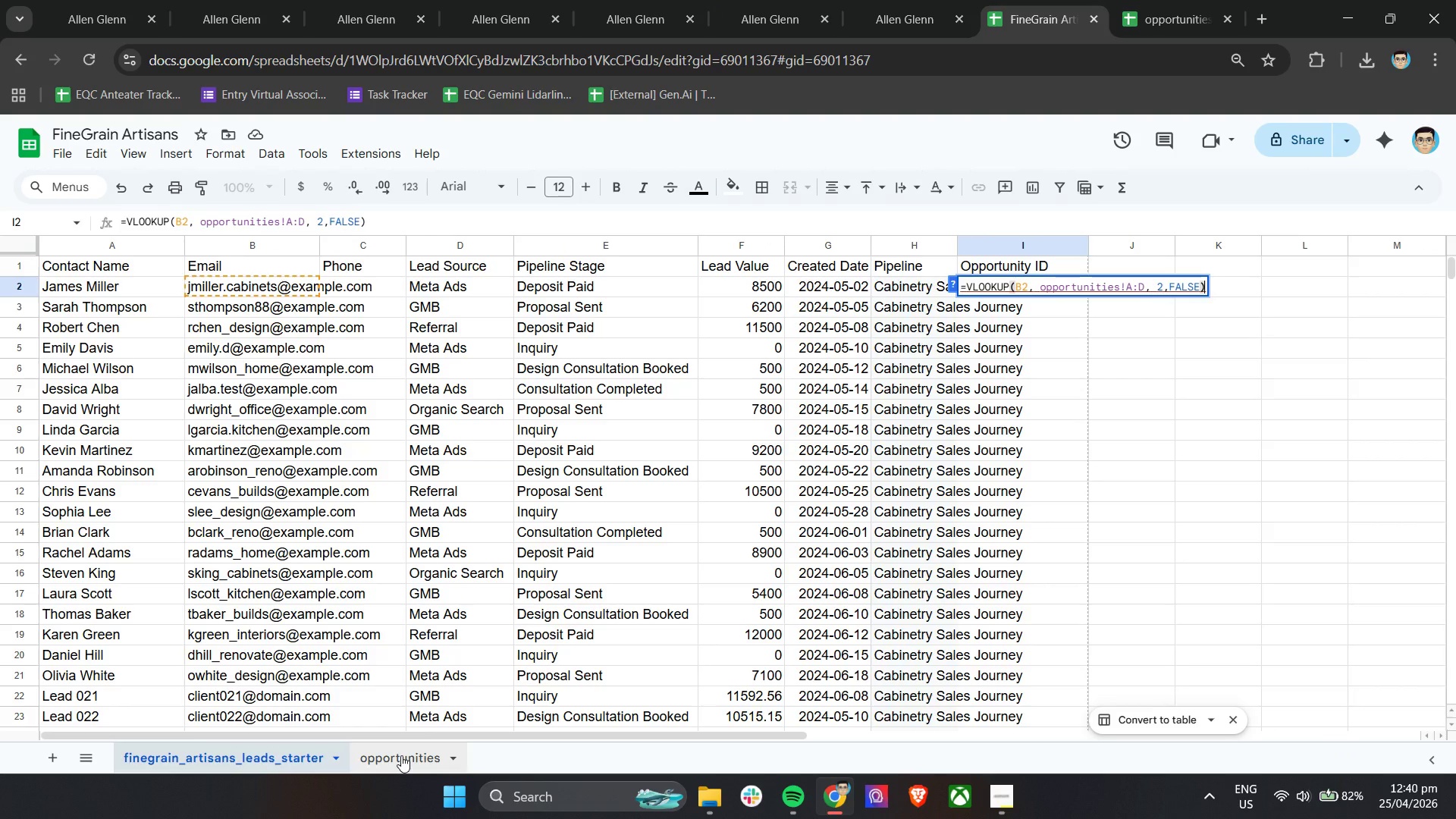 
left_click([401, 757])
 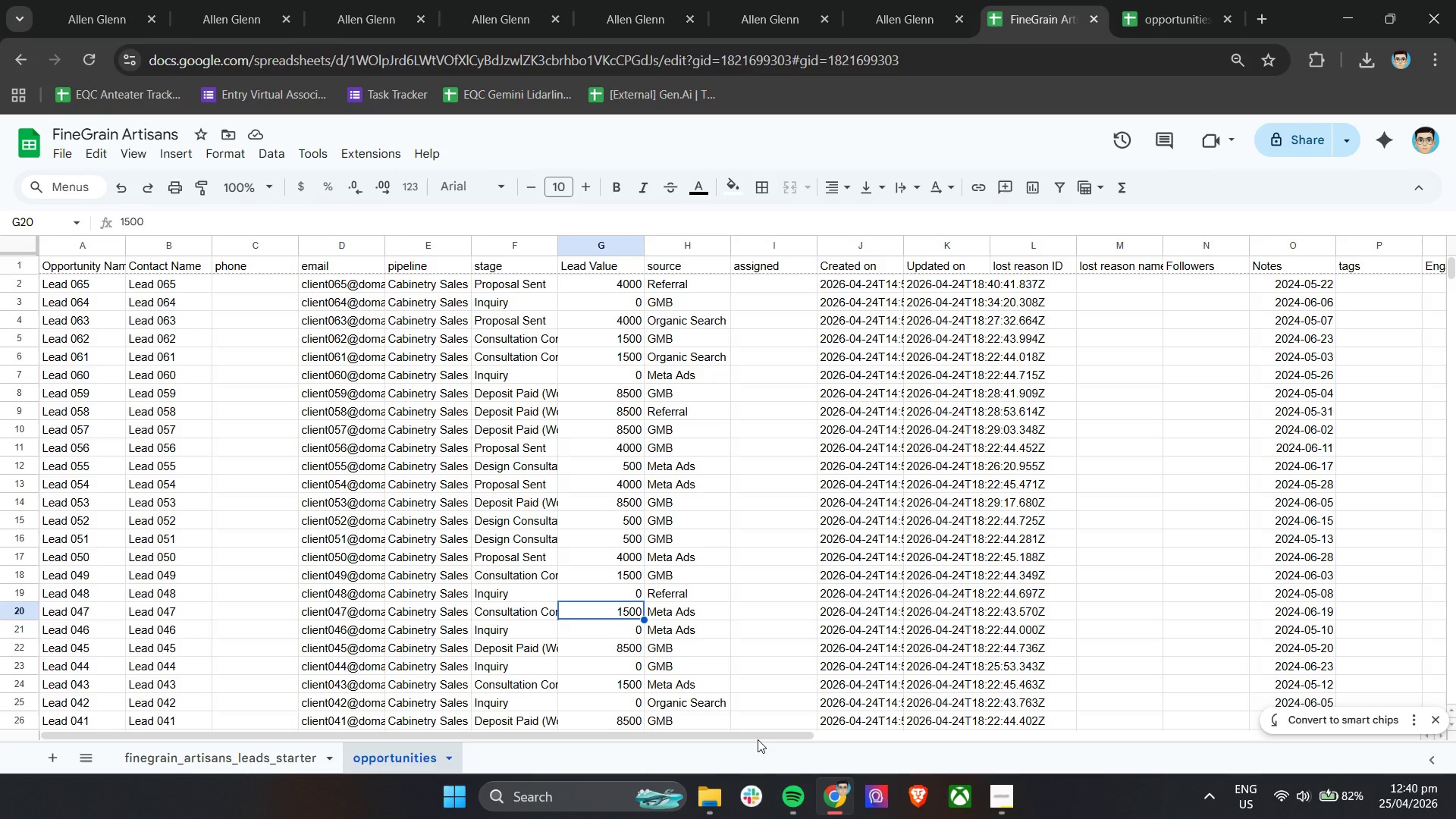 
left_click_drag(start_coordinate=[758, 739], to_coordinate=[561, 641])
 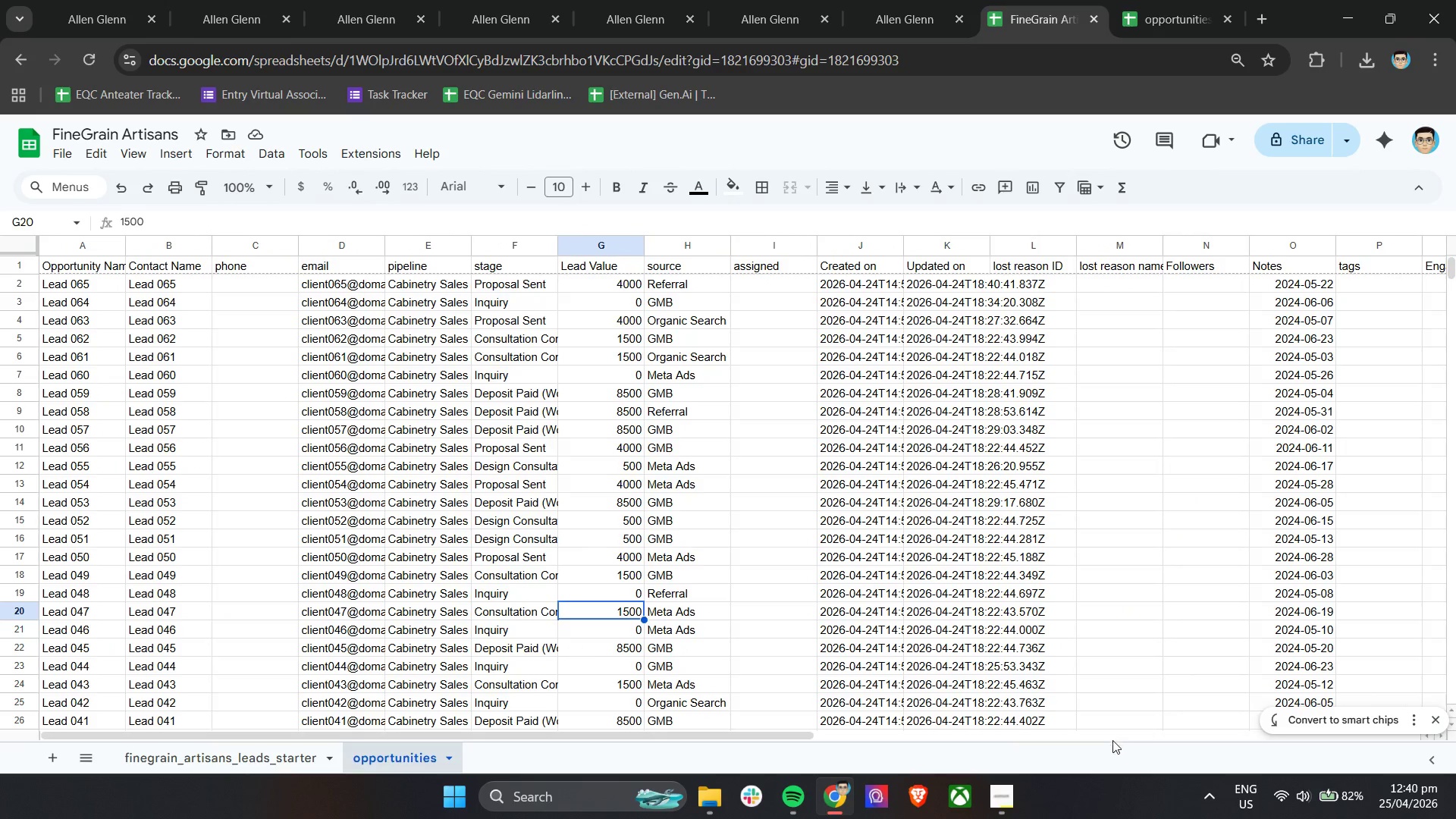 
left_click([1097, 748])
 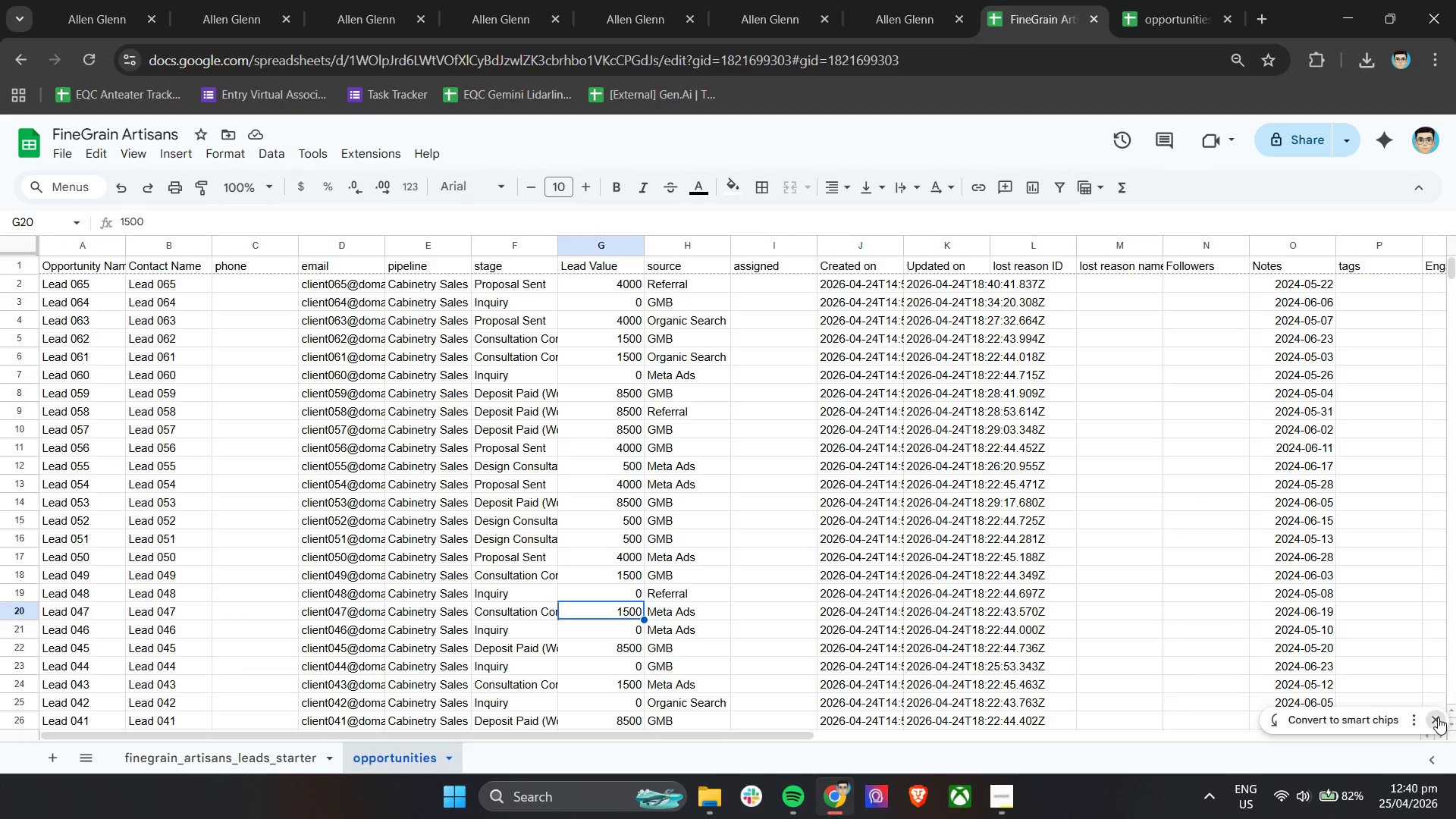 
double_click([855, 720])
 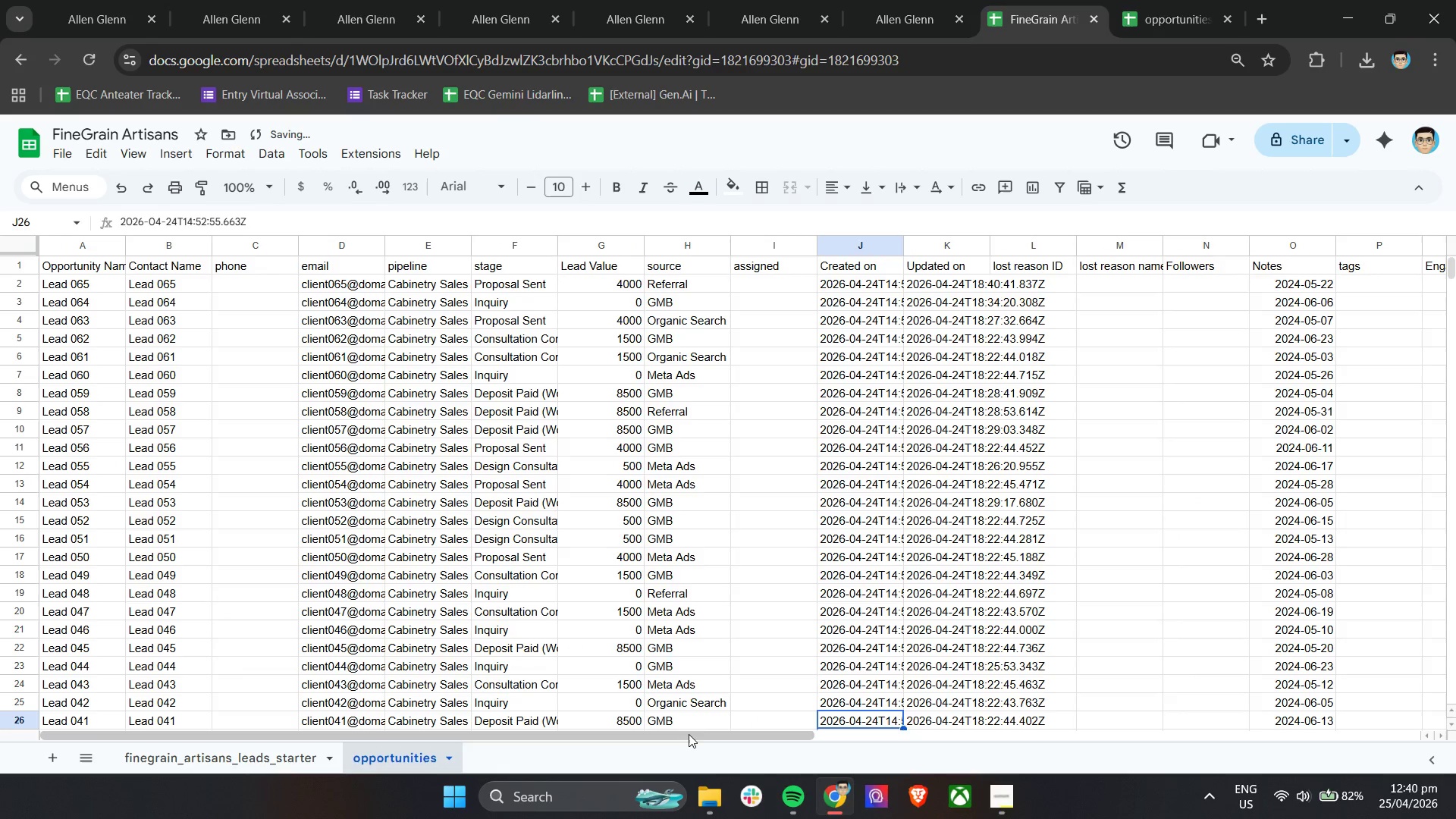 
left_click_drag(start_coordinate=[683, 736], to_coordinate=[593, 737])
 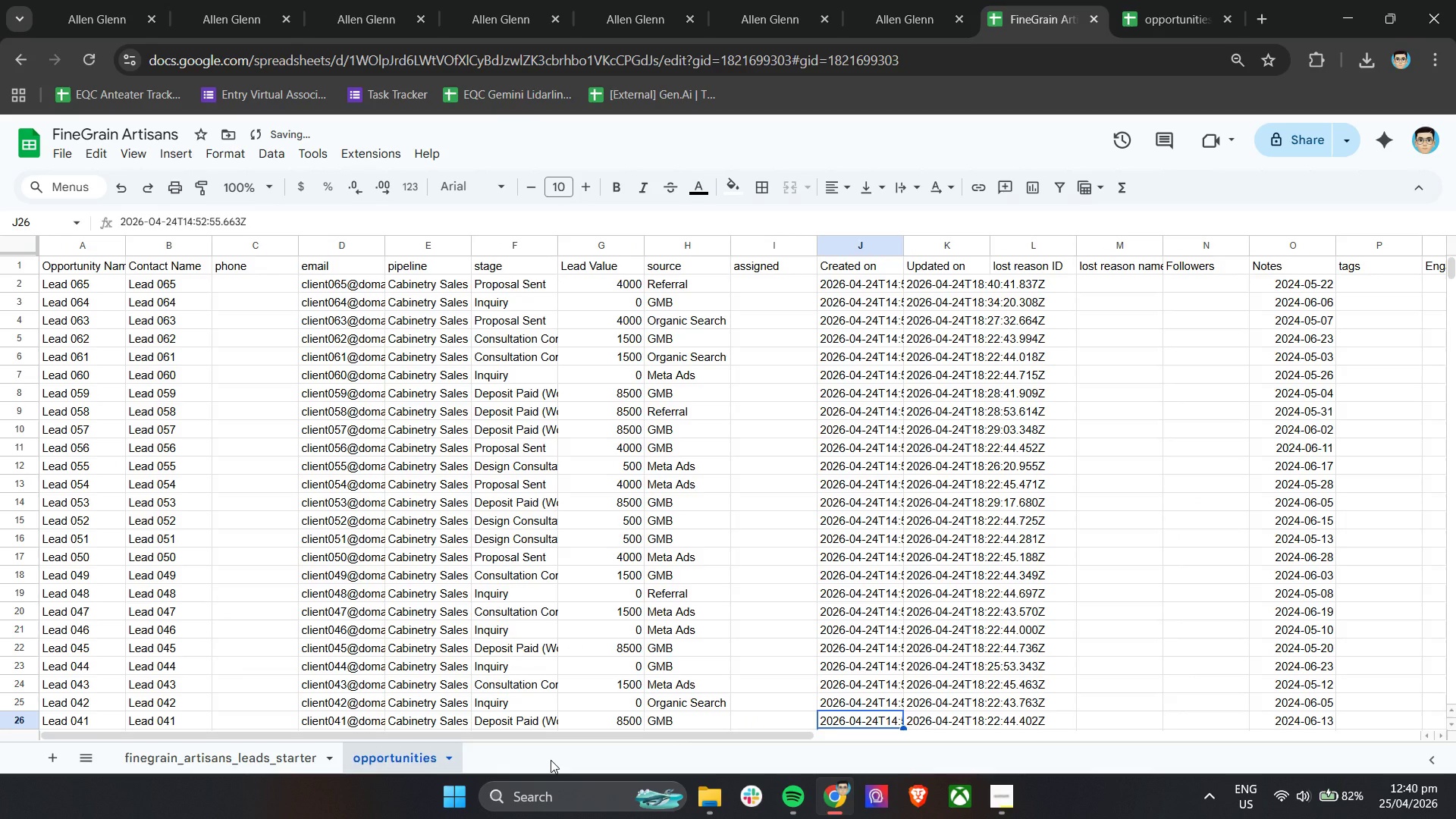 
double_click([551, 760])
 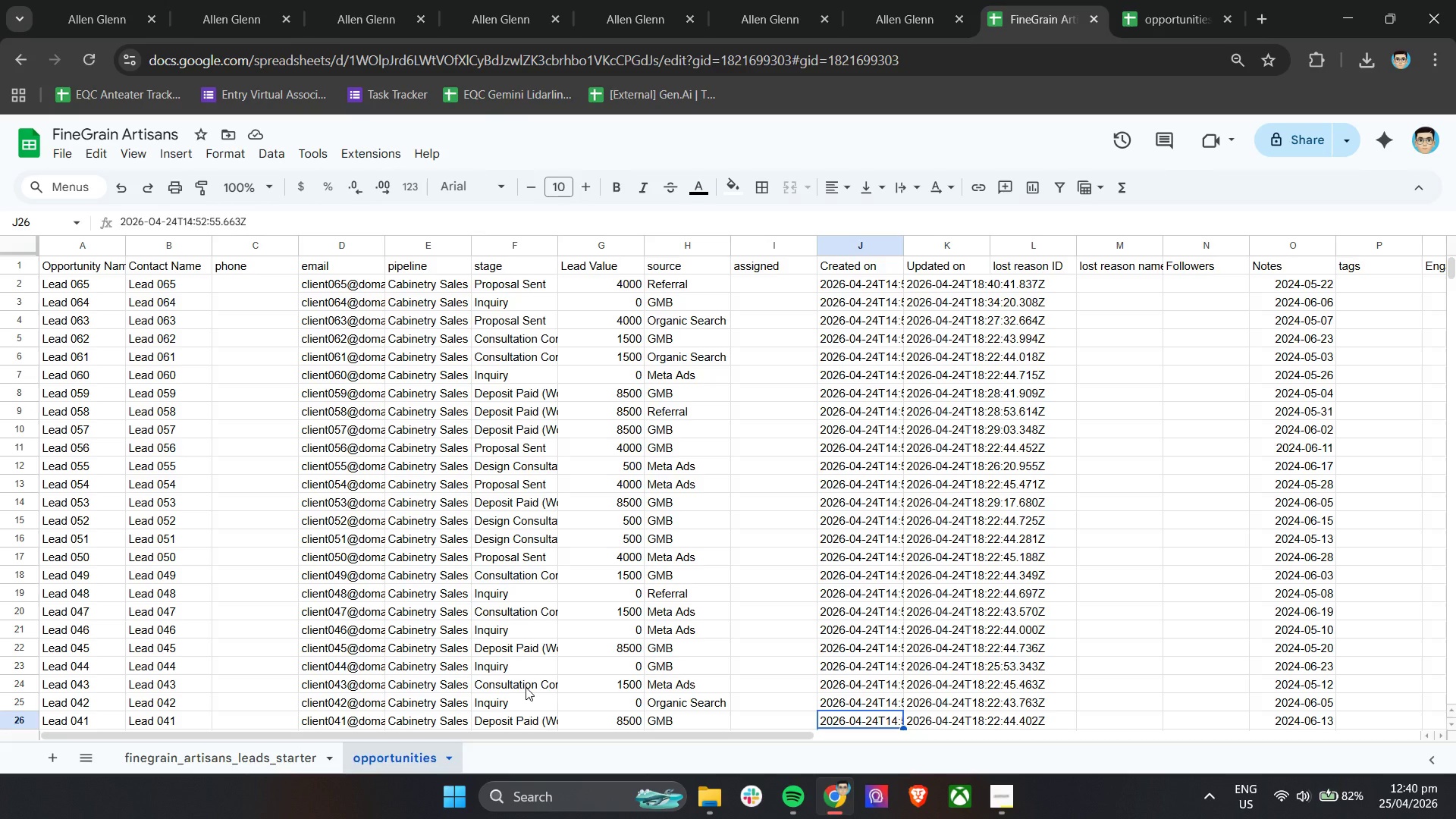 
wait(15.94)
 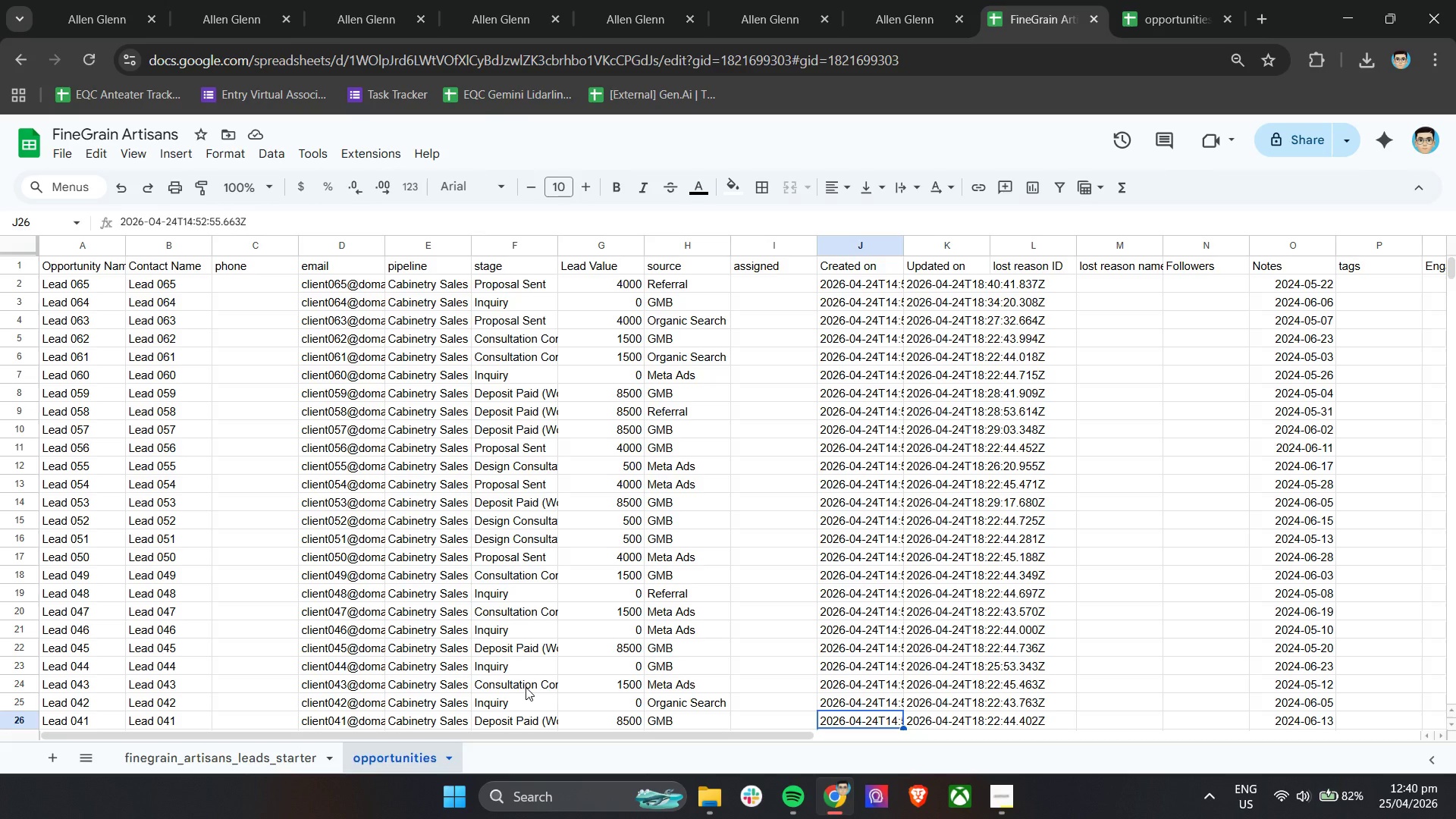 
left_click_drag(start_coordinate=[559, 735], to_coordinate=[1241, 739])
 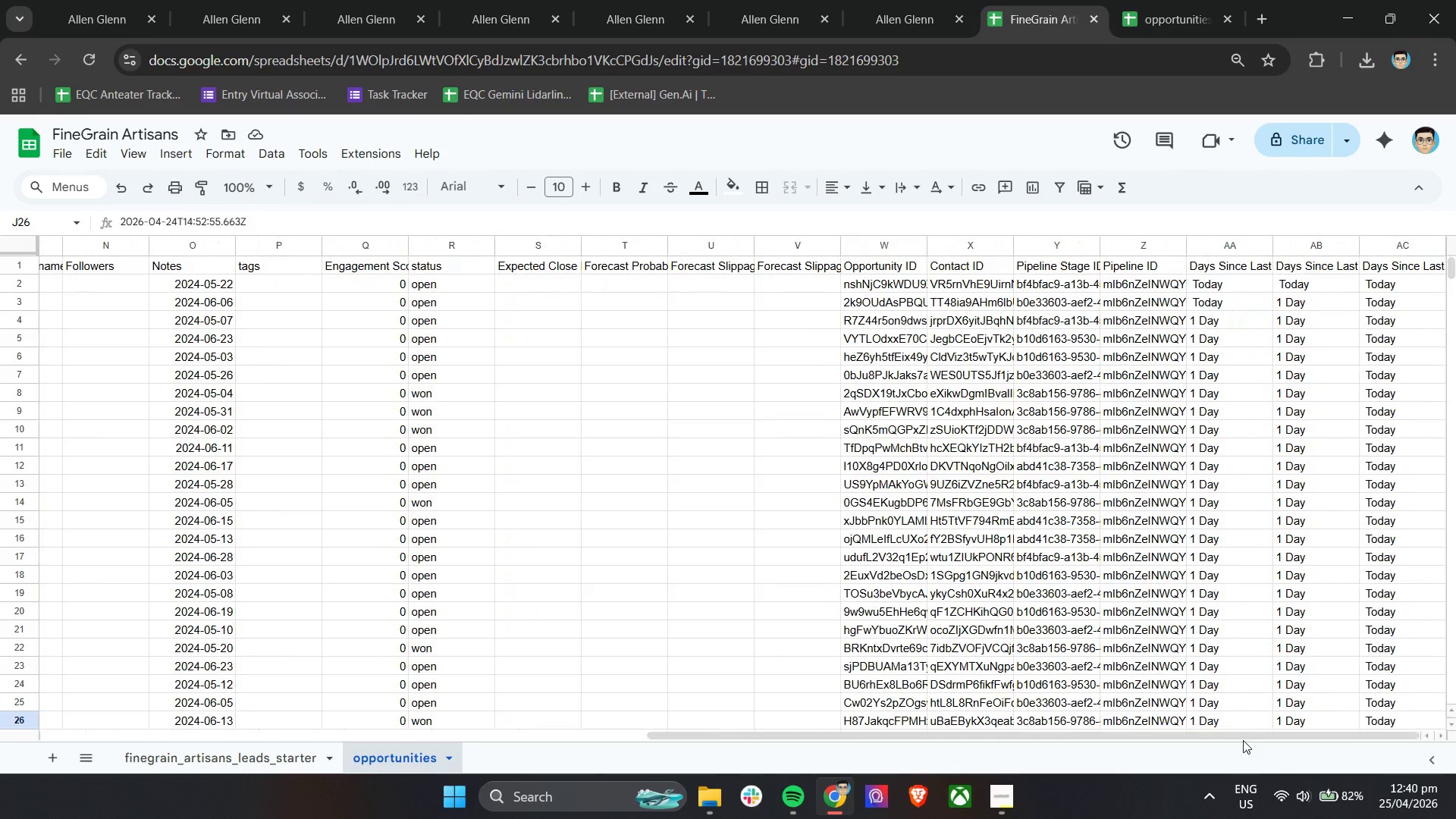 
wait(9.12)
 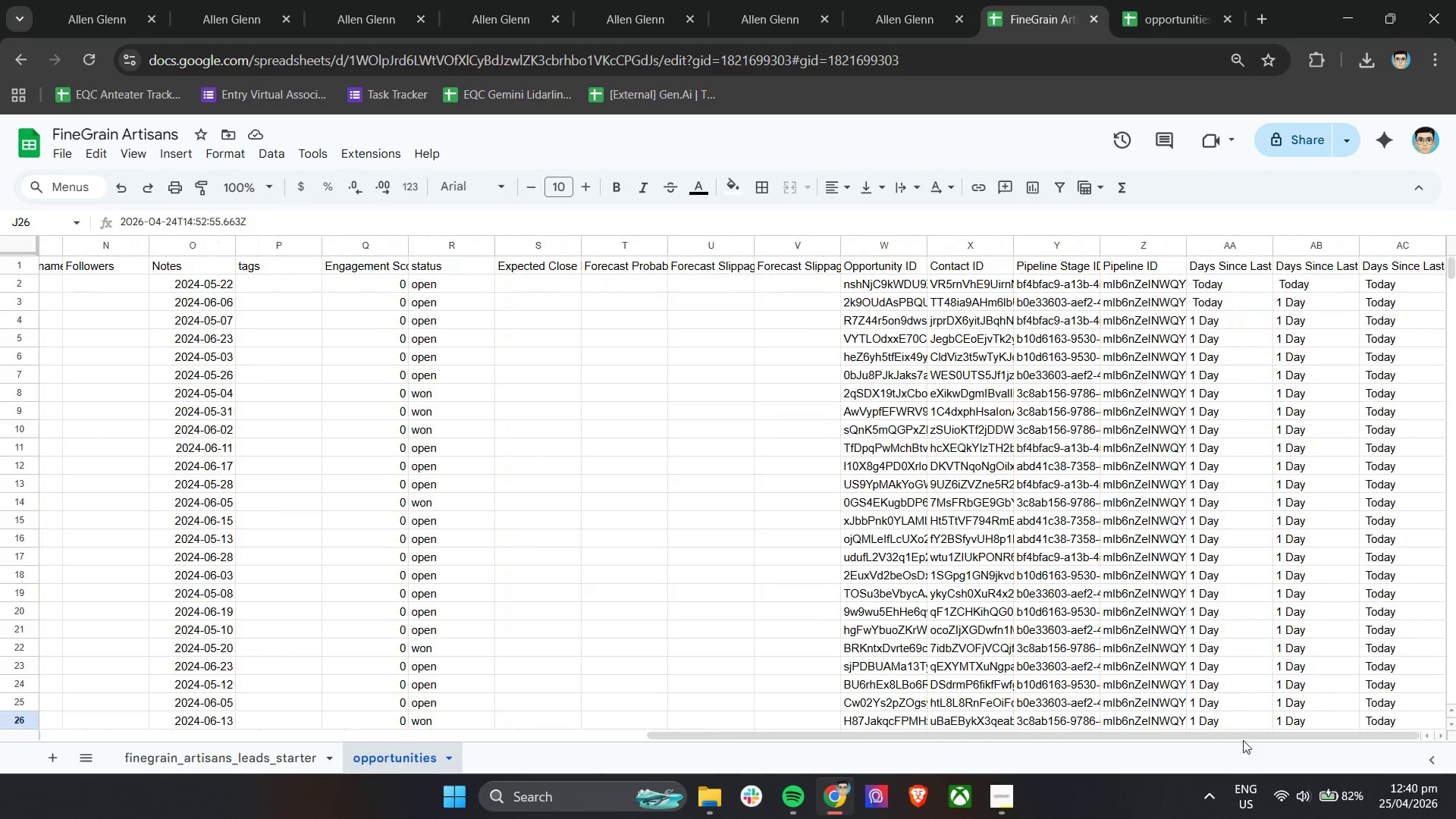 
left_click_drag(start_coordinate=[981, 734], to_coordinate=[342, 753])
 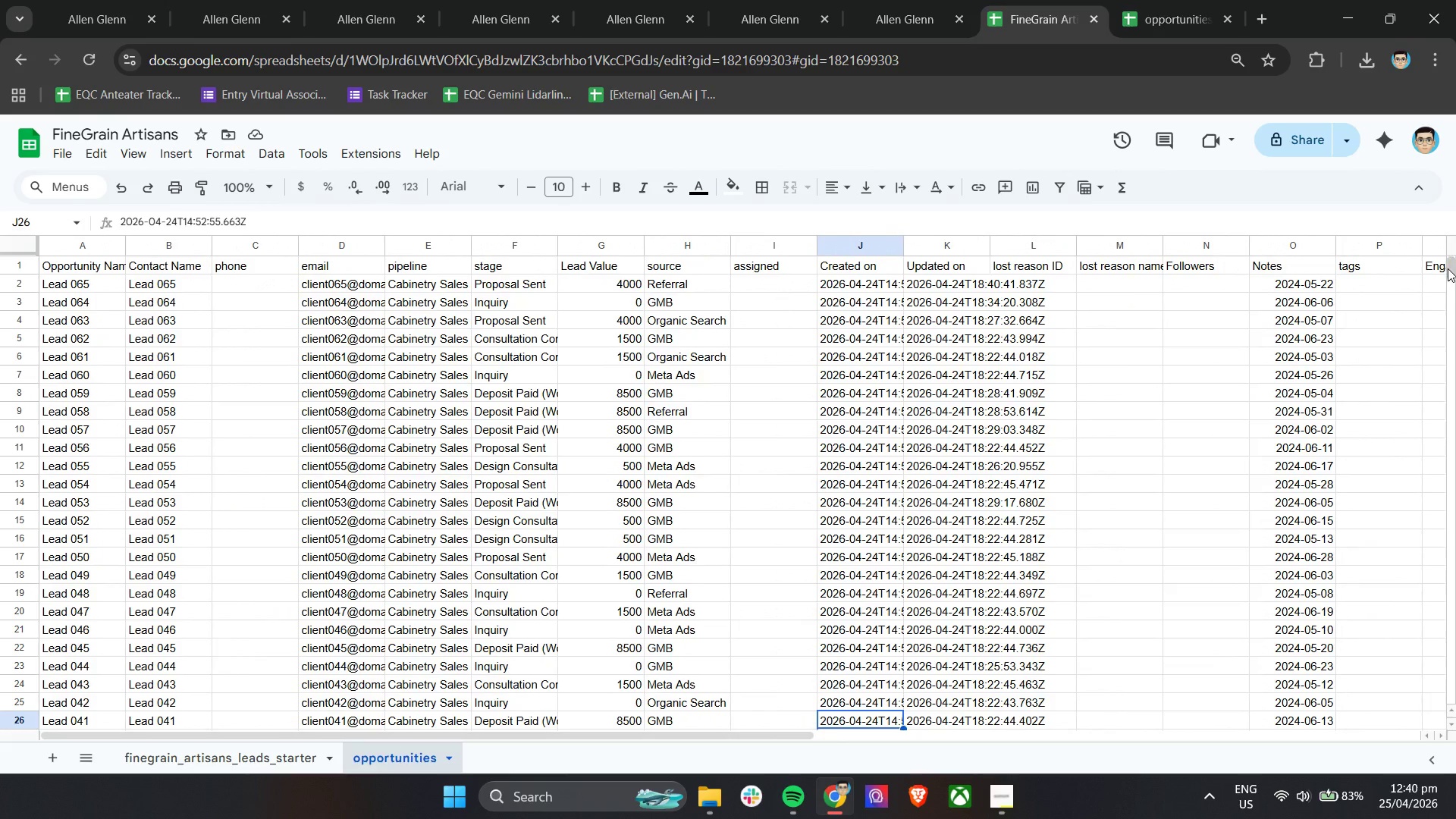 
left_click_drag(start_coordinate=[1449, 267], to_coordinate=[1449, 277])
 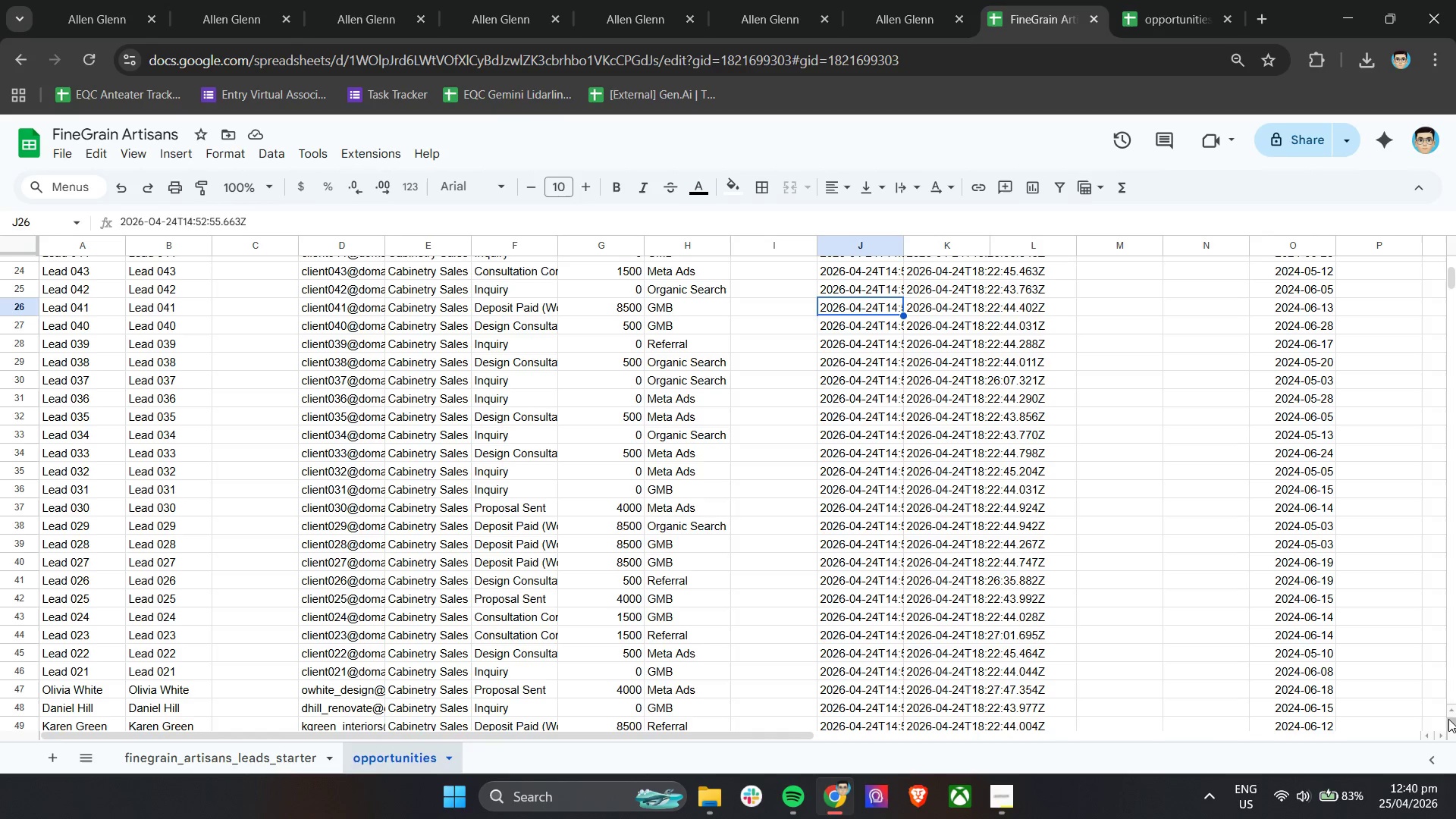 
left_click([1448, 719])
 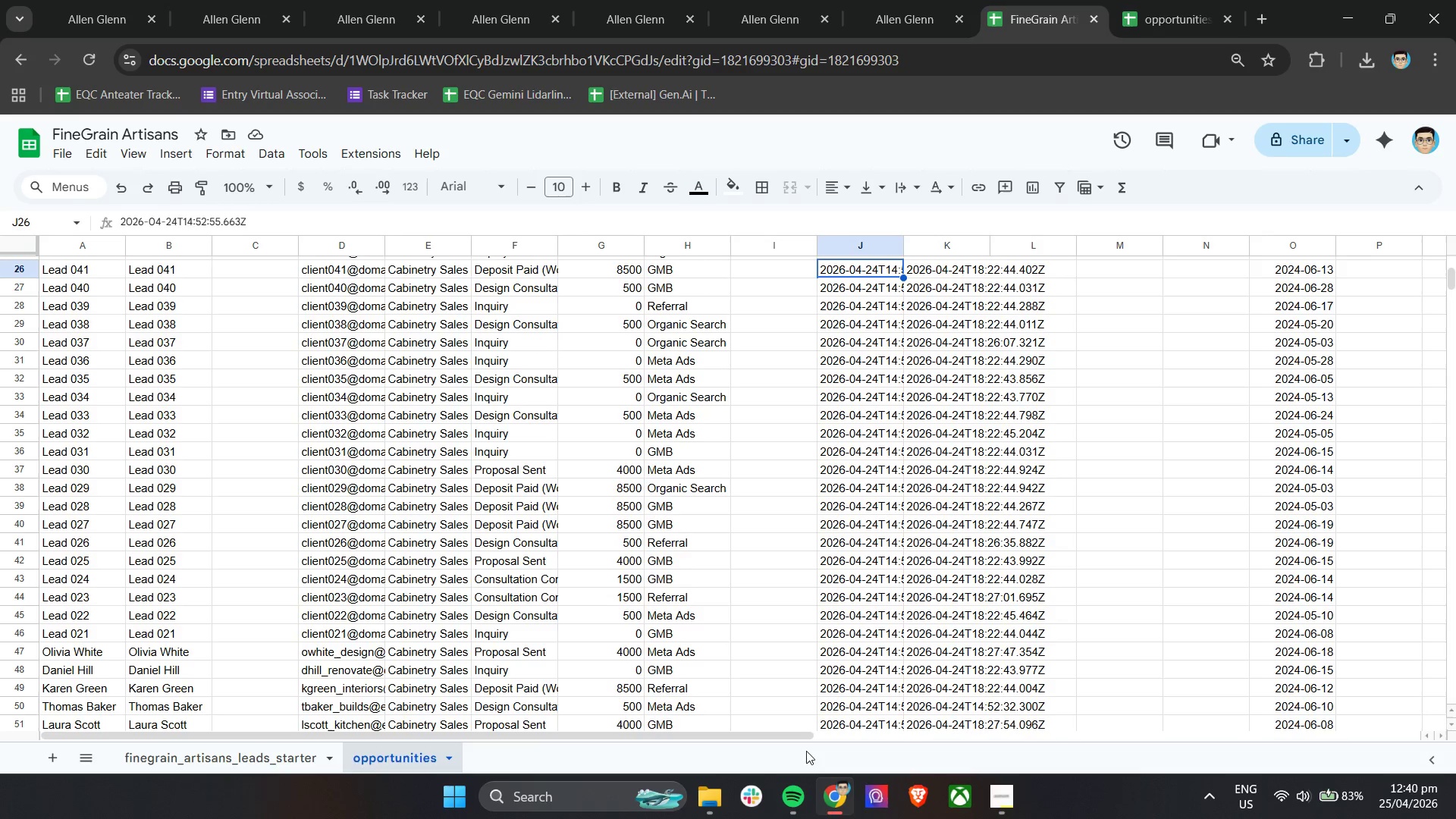 
left_click([949, 764])
 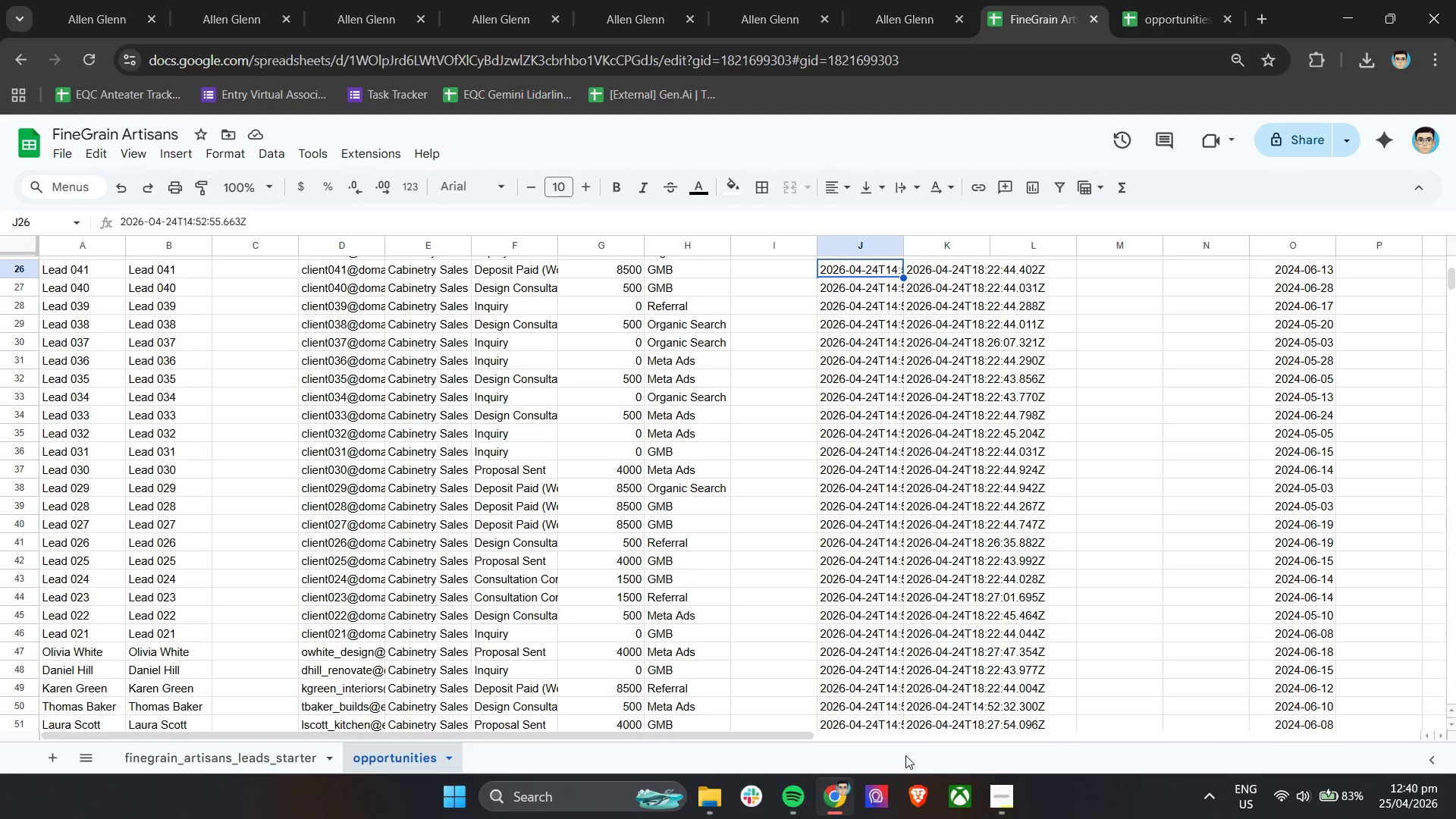 
wait(11.48)
 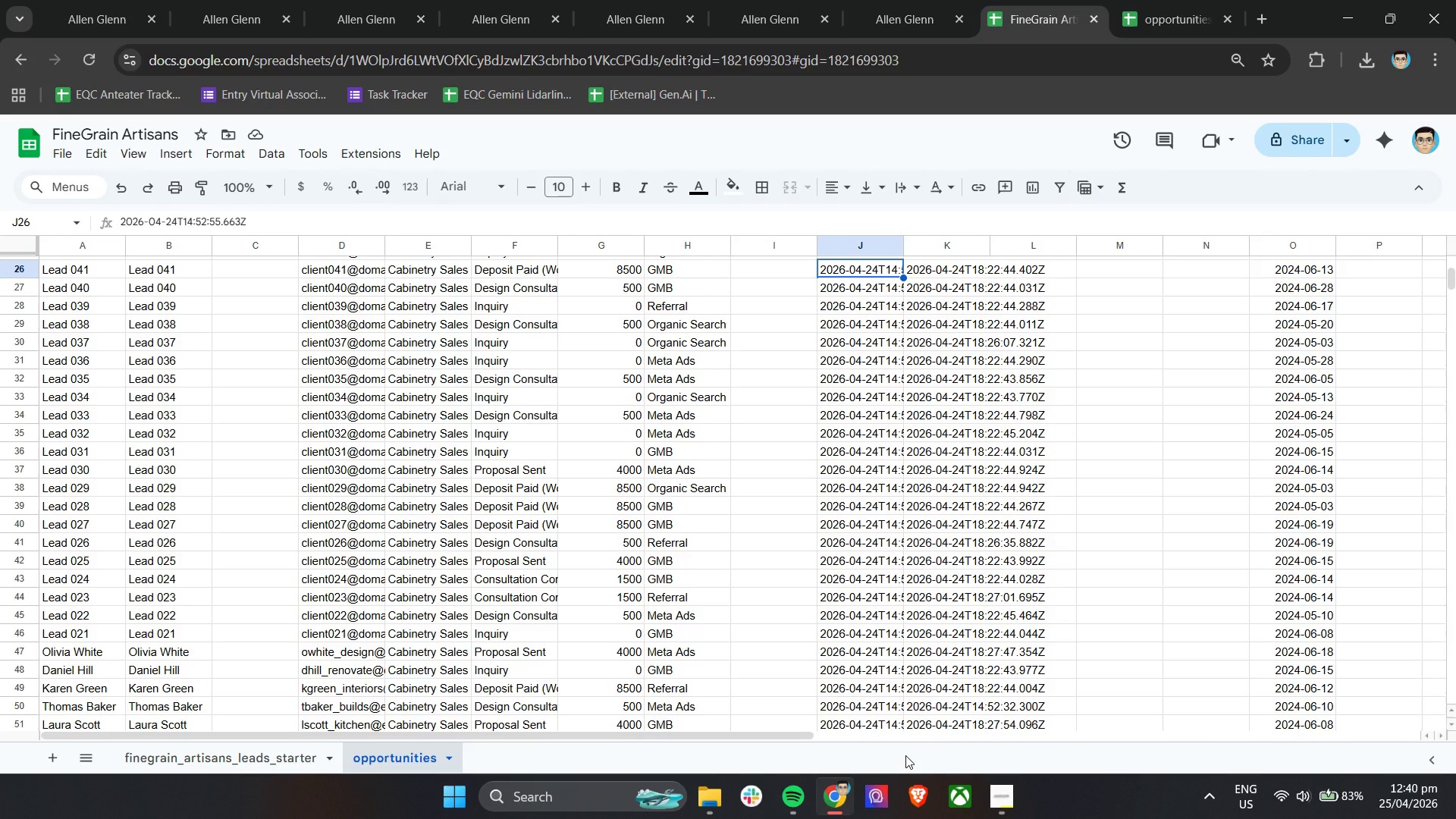 
left_click_drag(start_coordinate=[788, 739], to_coordinate=[1455, 771])
 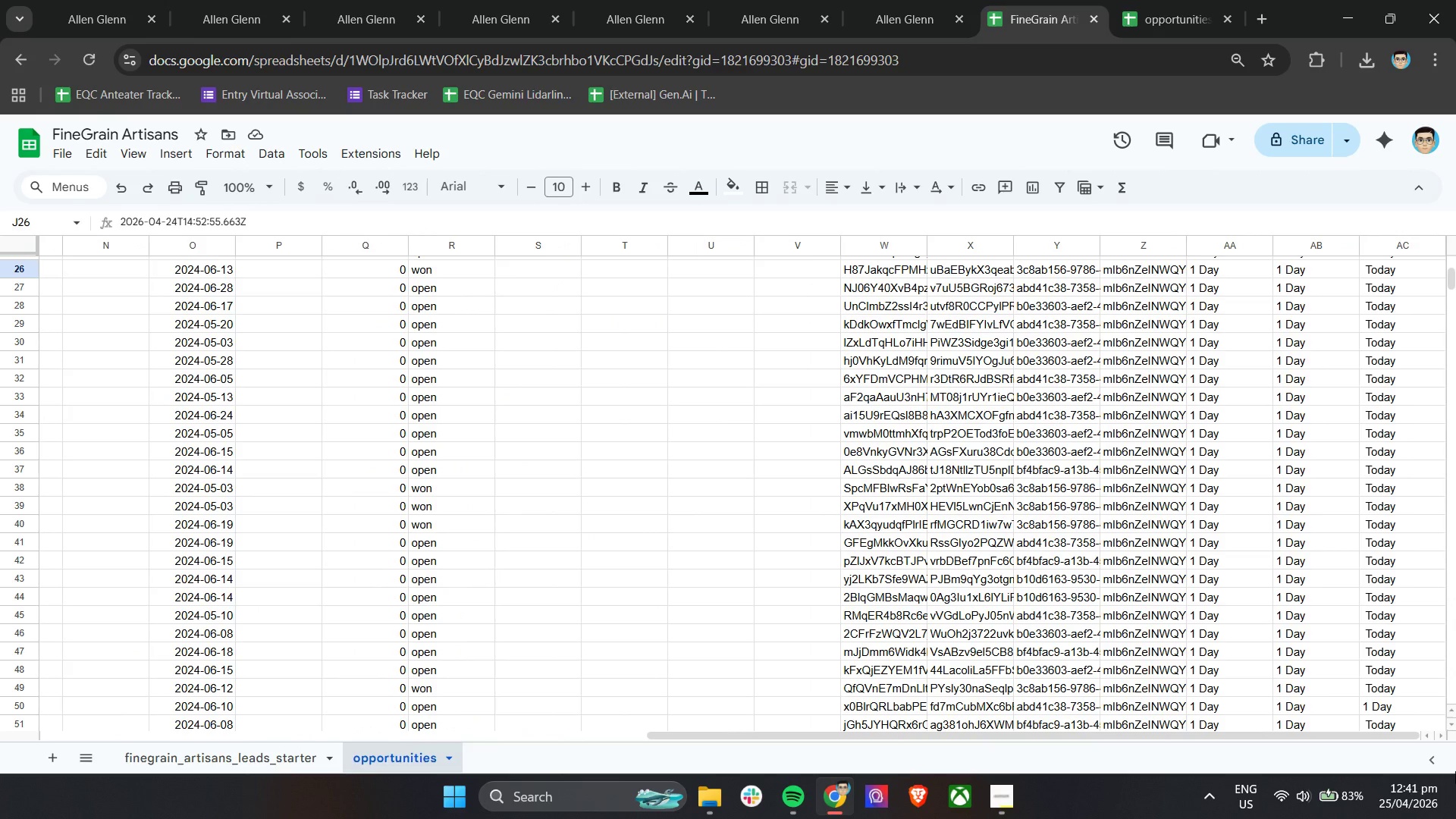 
wait(9.64)
 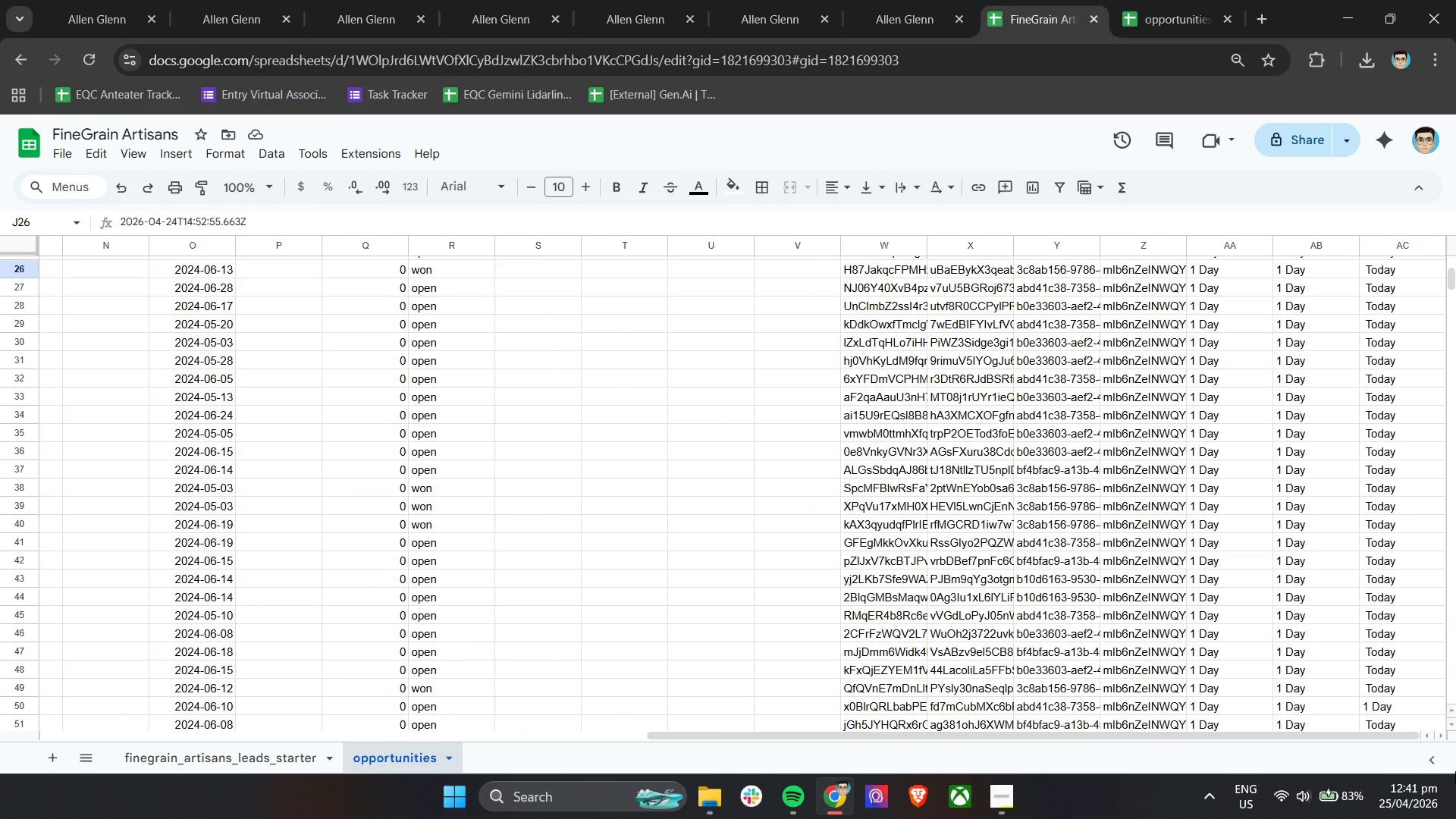 
left_click_drag(start_coordinate=[952, 737], to_coordinate=[485, 736])
 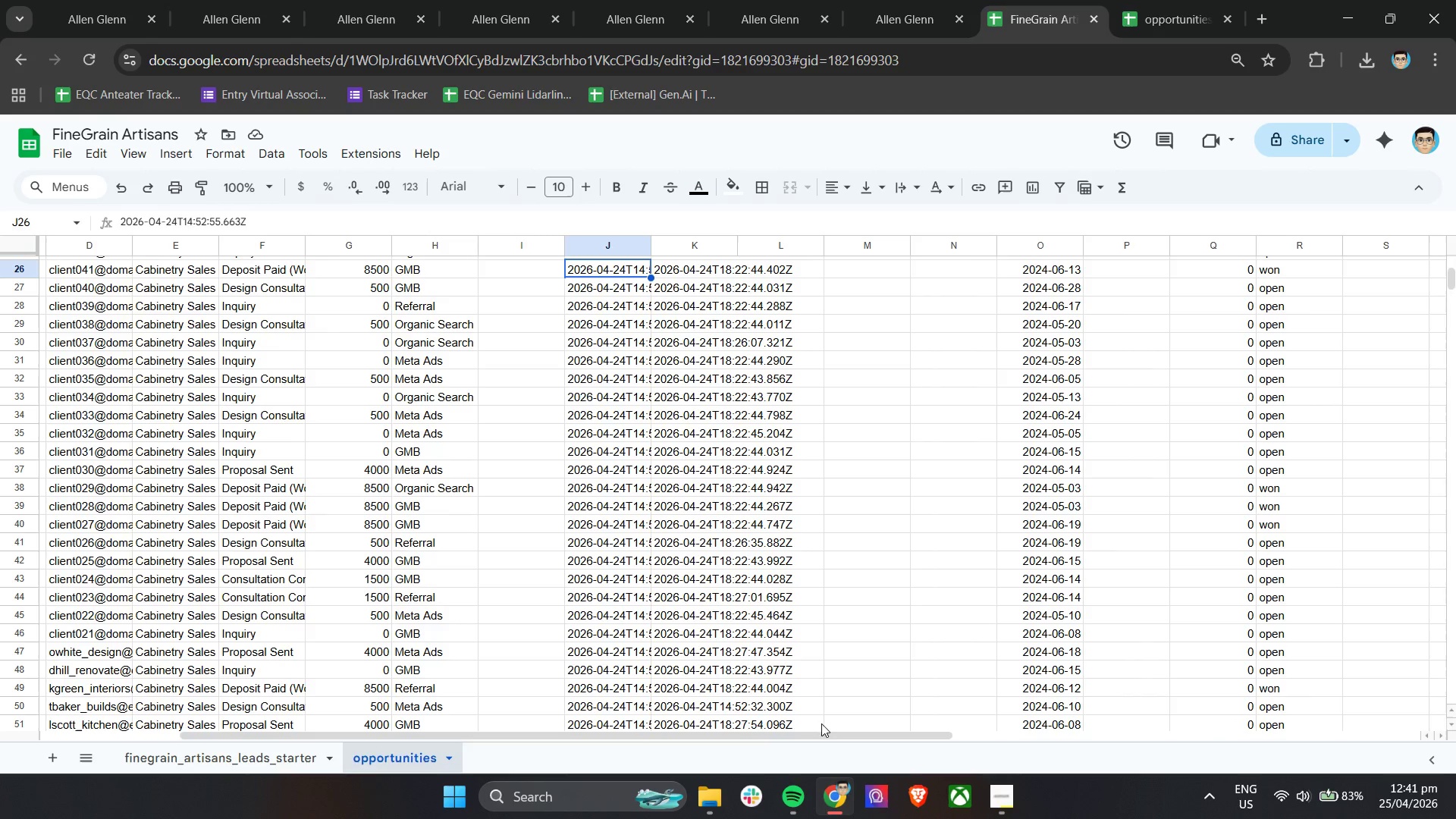 
left_click_drag(start_coordinate=[769, 734], to_coordinate=[561, 734])
 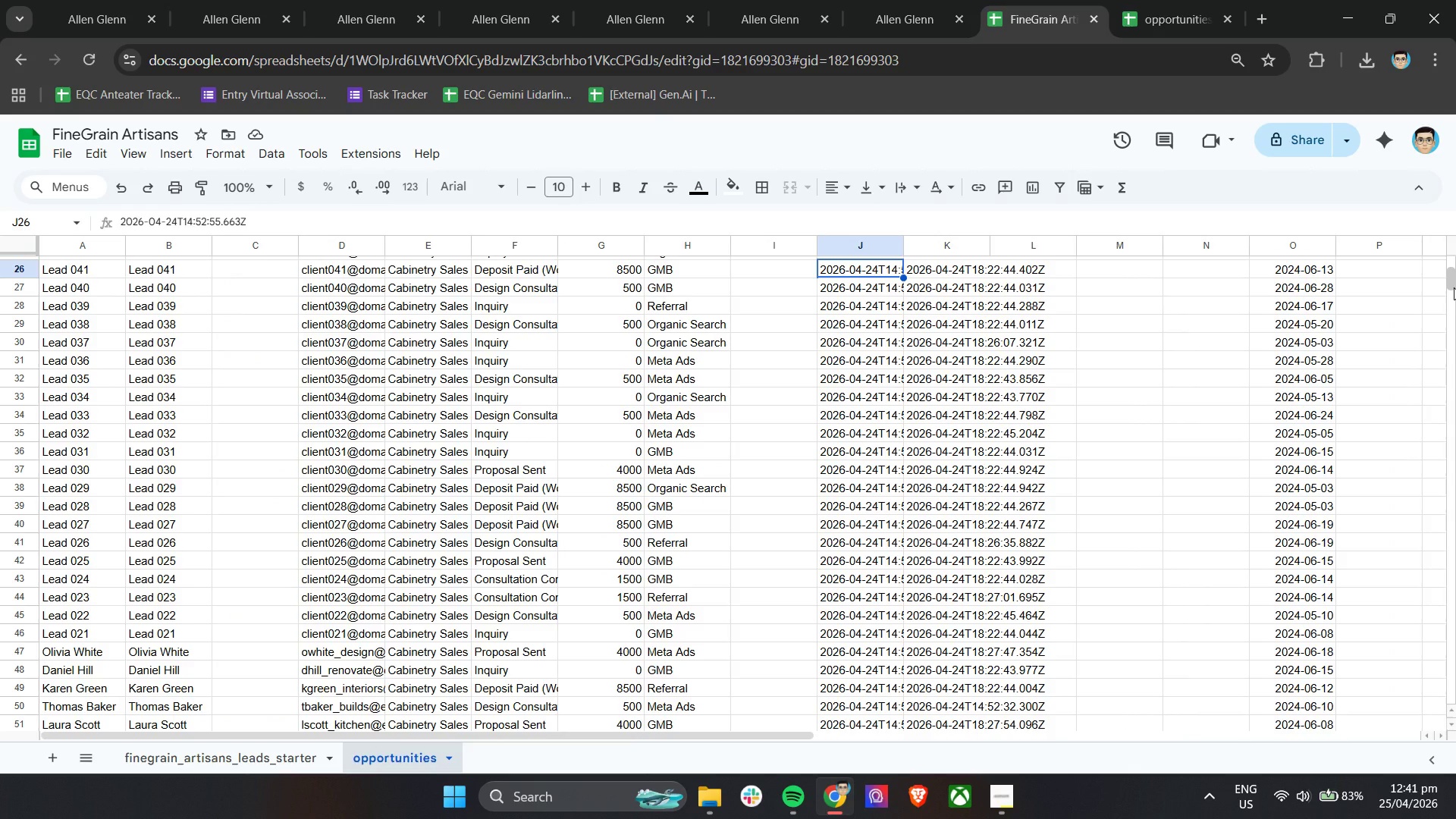 
left_click_drag(start_coordinate=[1454, 287], to_coordinate=[1451, 293])
 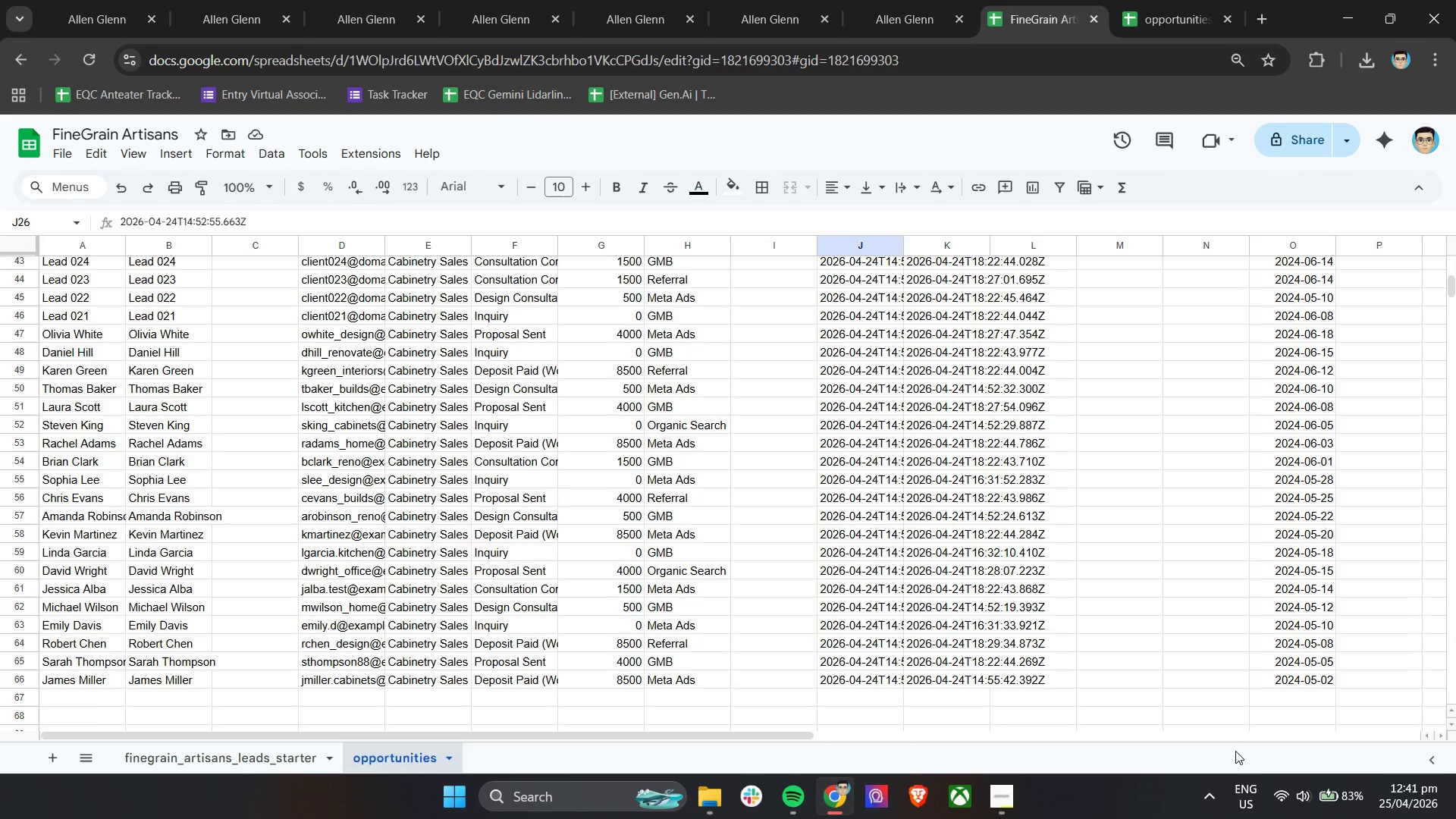 
wait(12.84)
 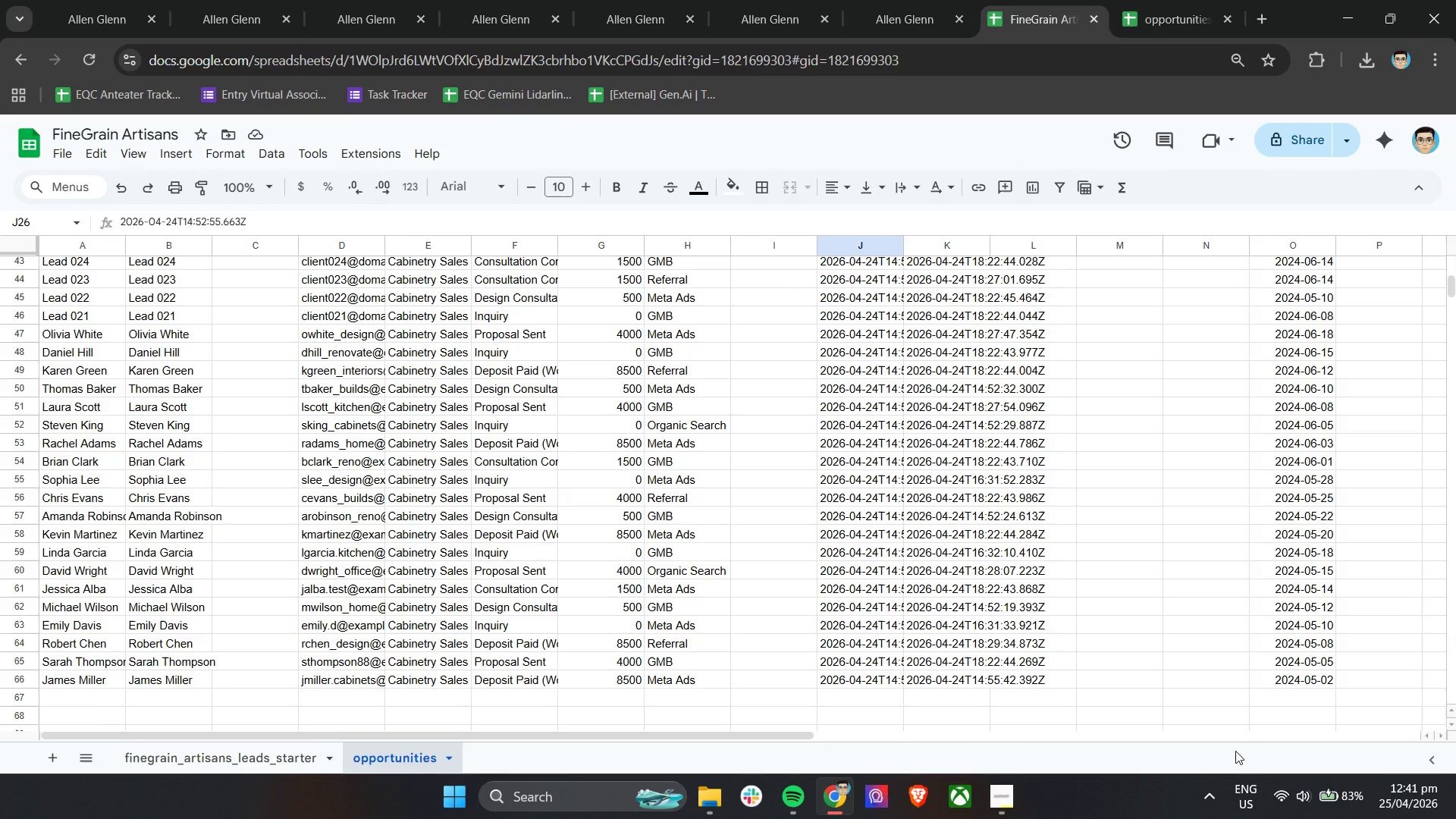 
left_click_drag(start_coordinate=[799, 737], to_coordinate=[1455, 751])
 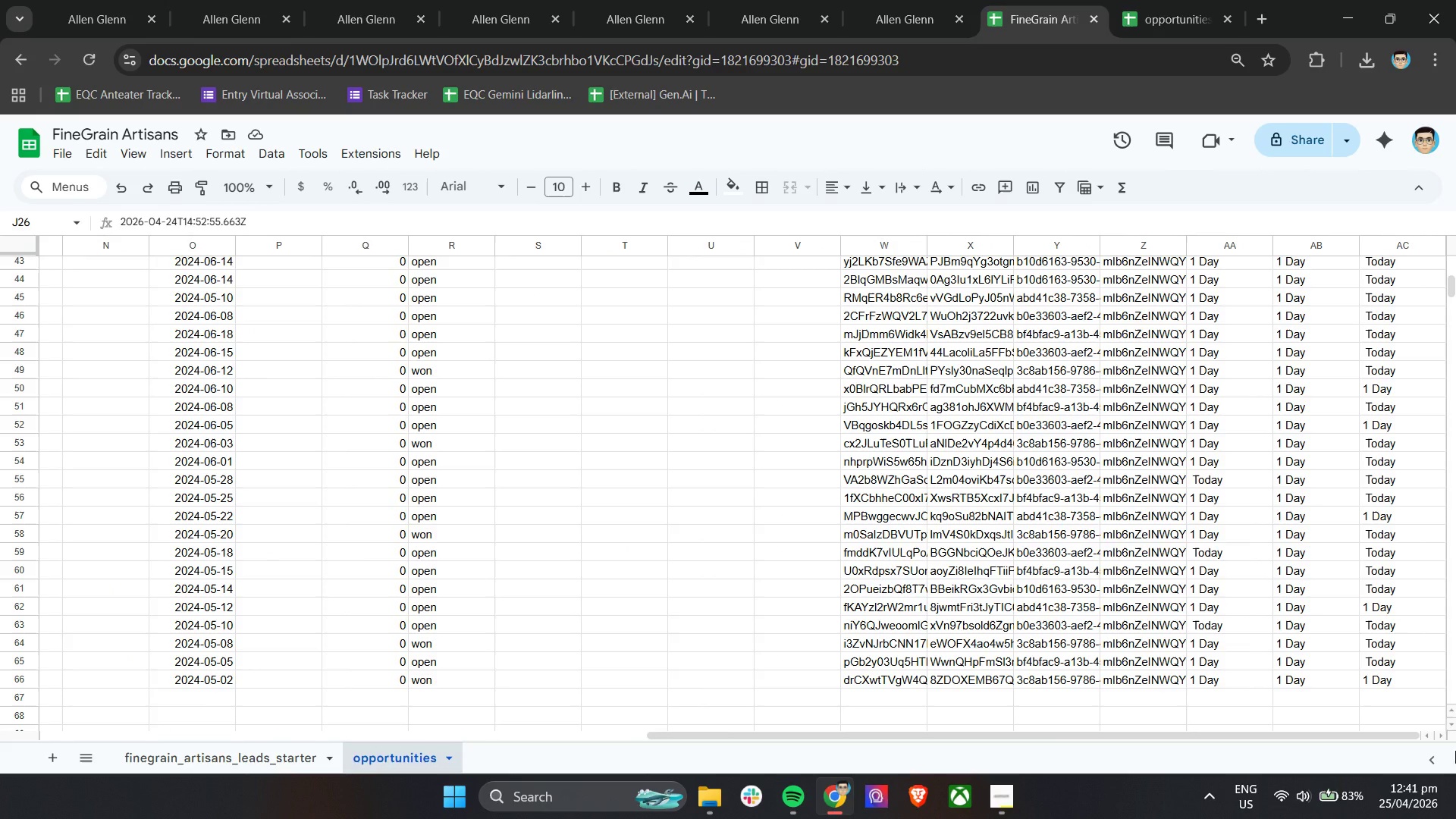 
wait(14.2)
 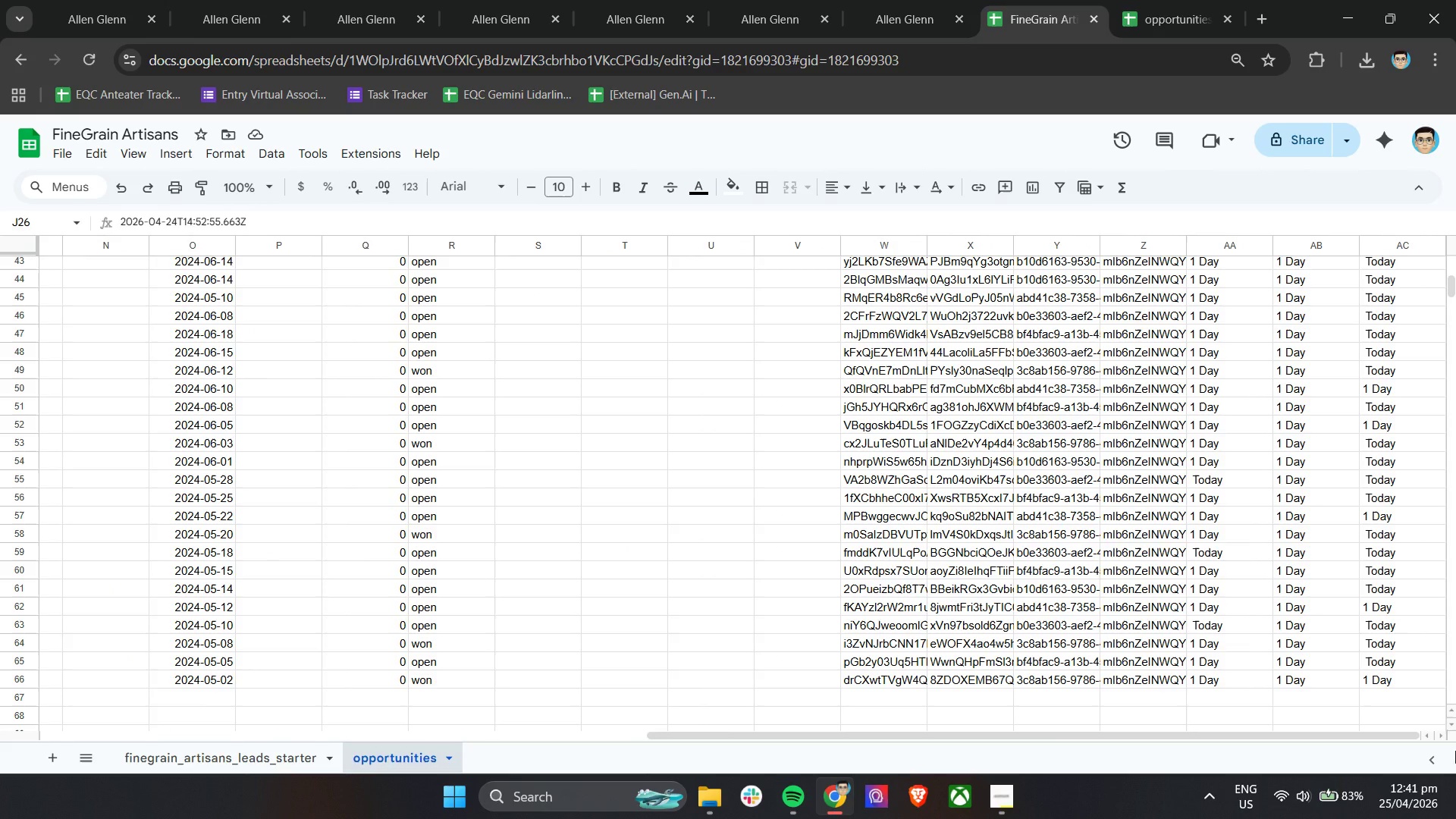 
left_click_drag(start_coordinate=[753, 734], to_coordinate=[55, 725])
 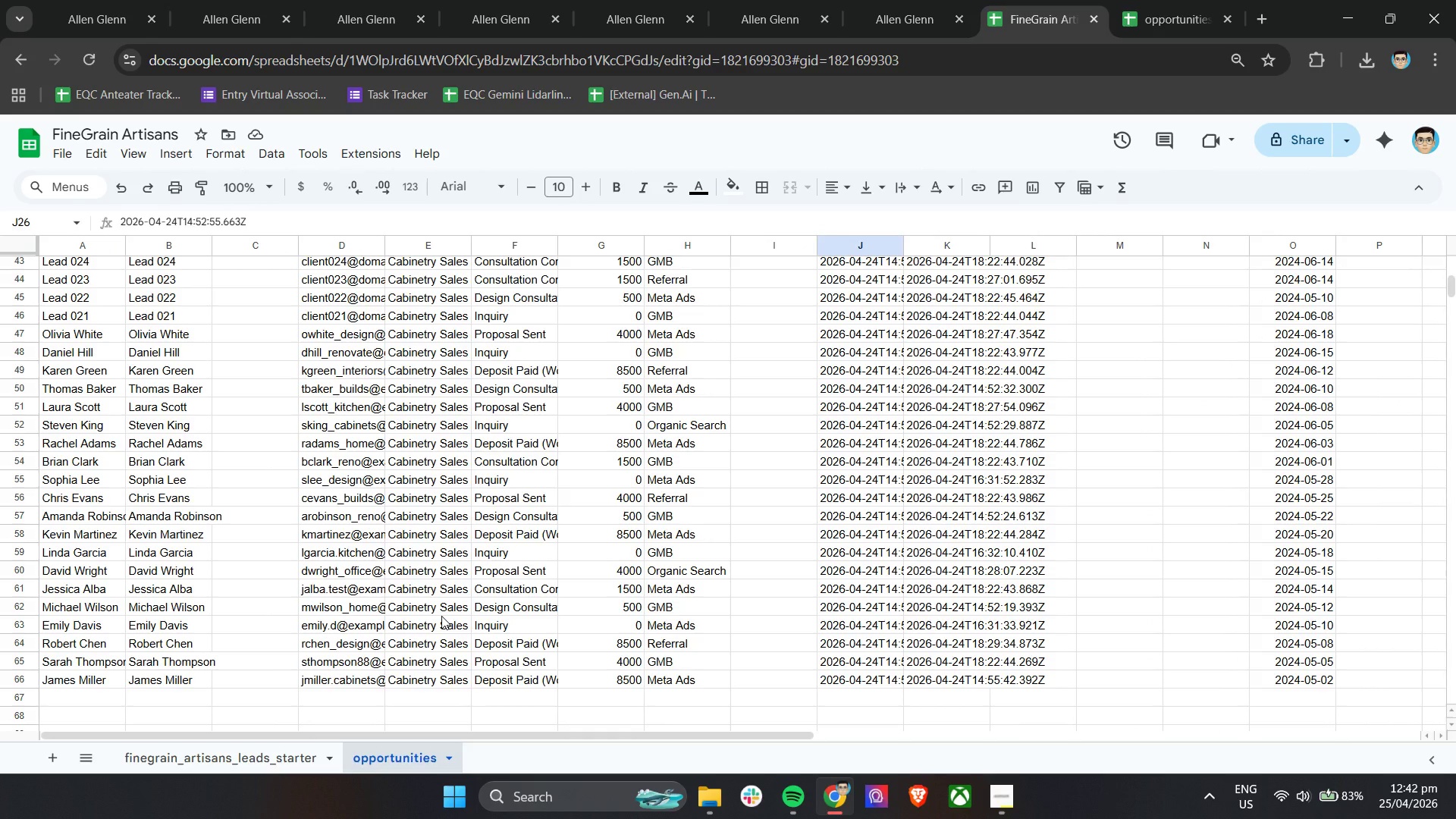 
wait(11.48)
 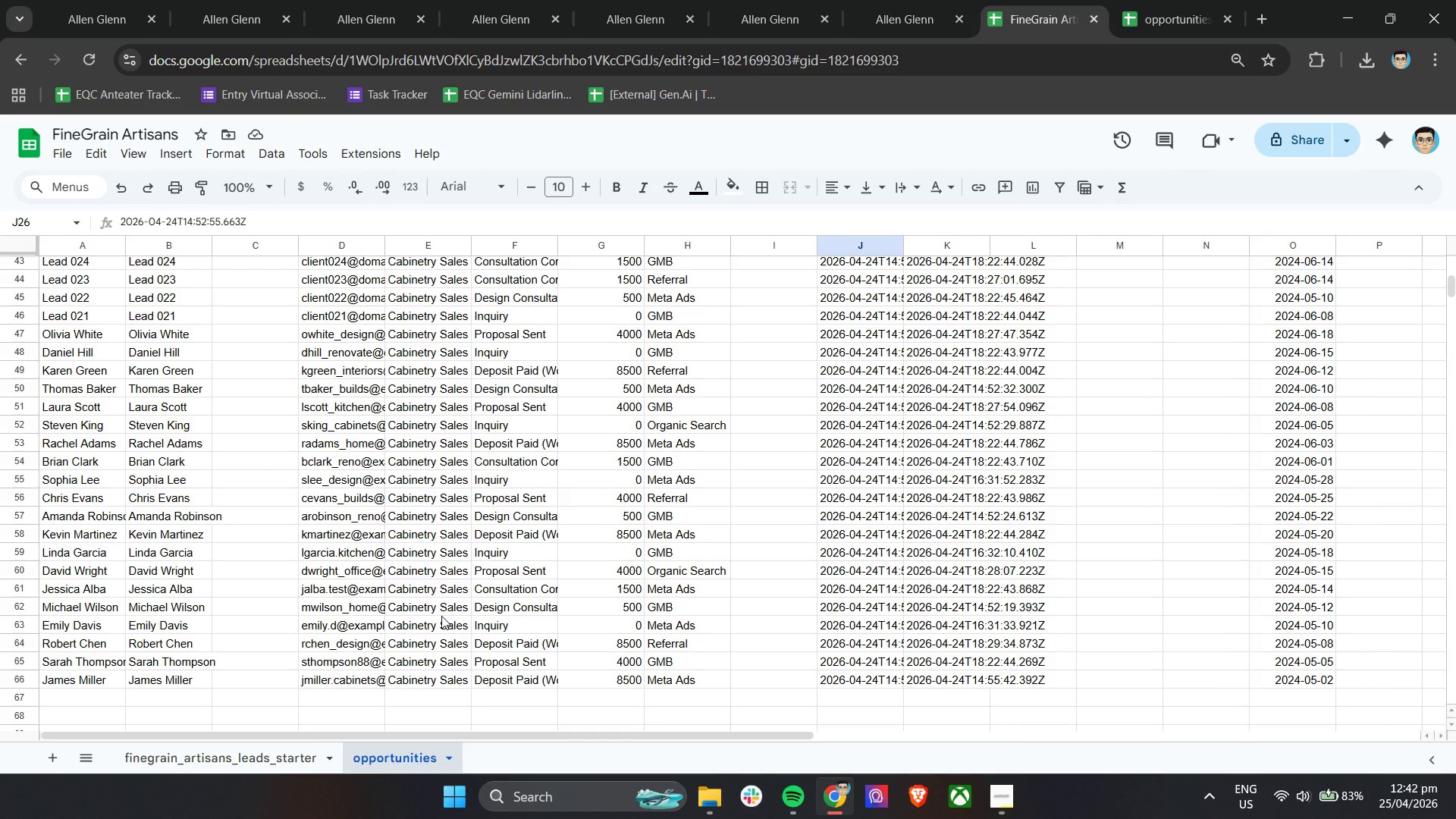 
left_click([212, 768])
 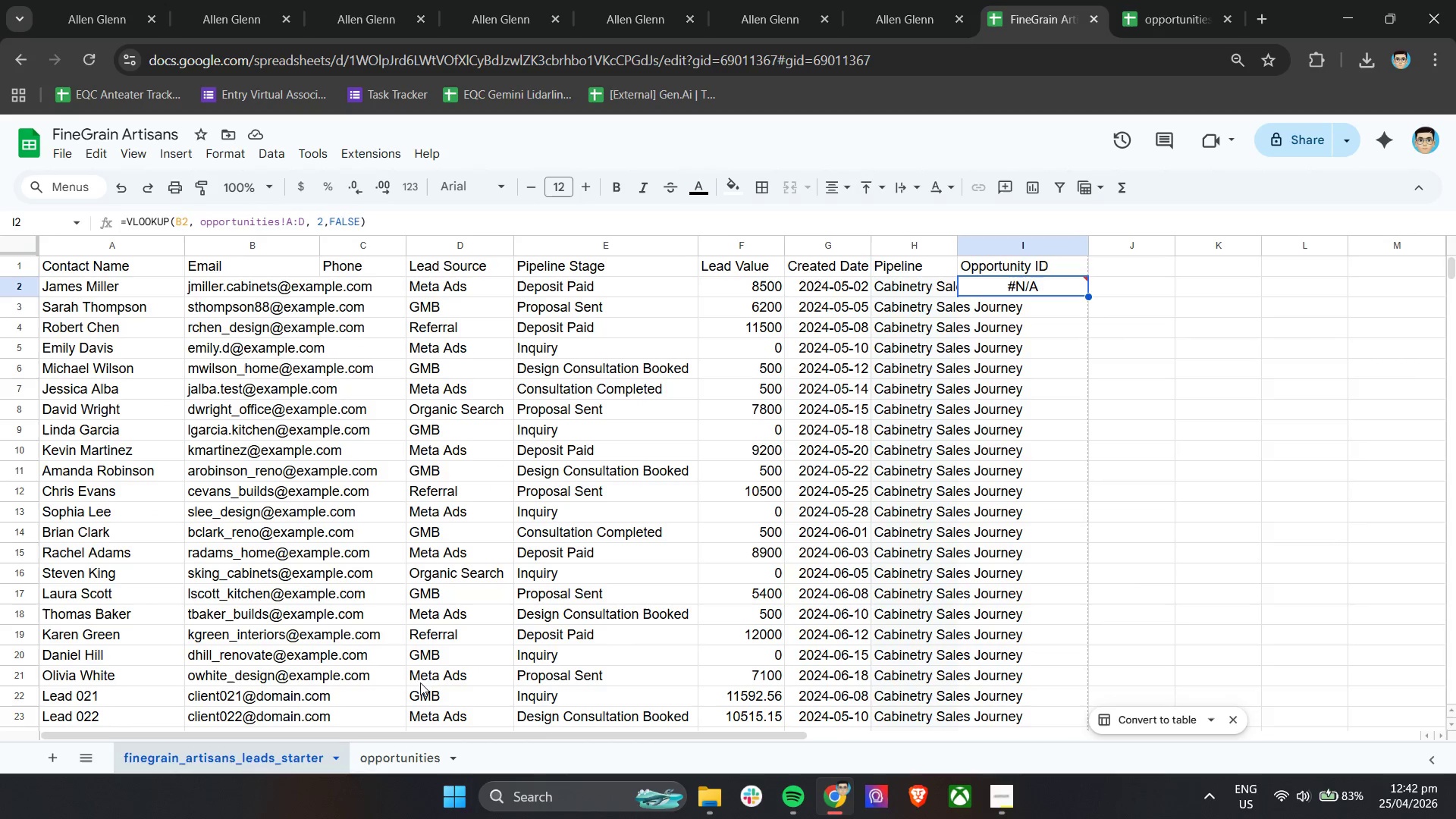 
wait(9.47)
 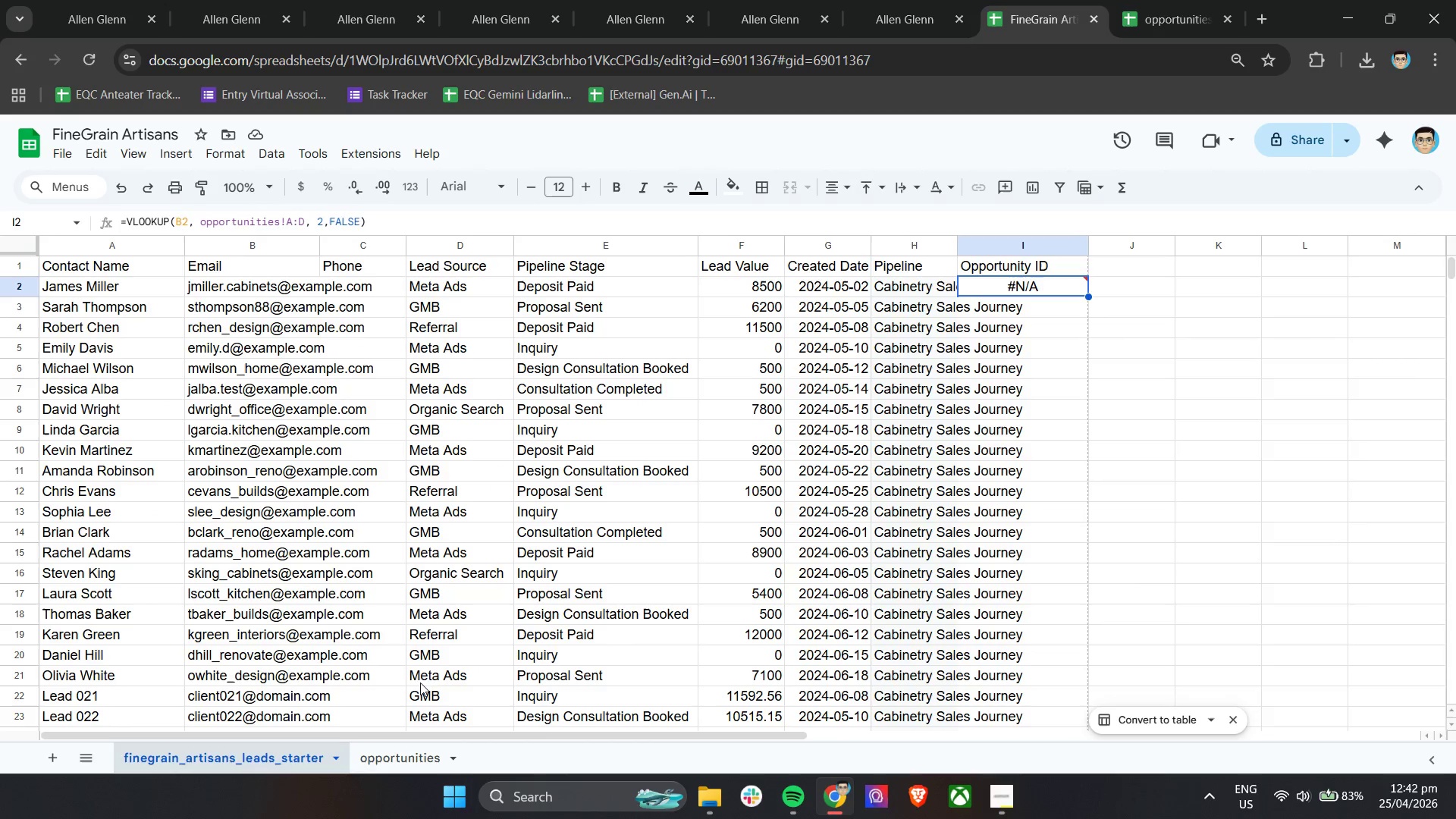 
double_click([1033, 286])
 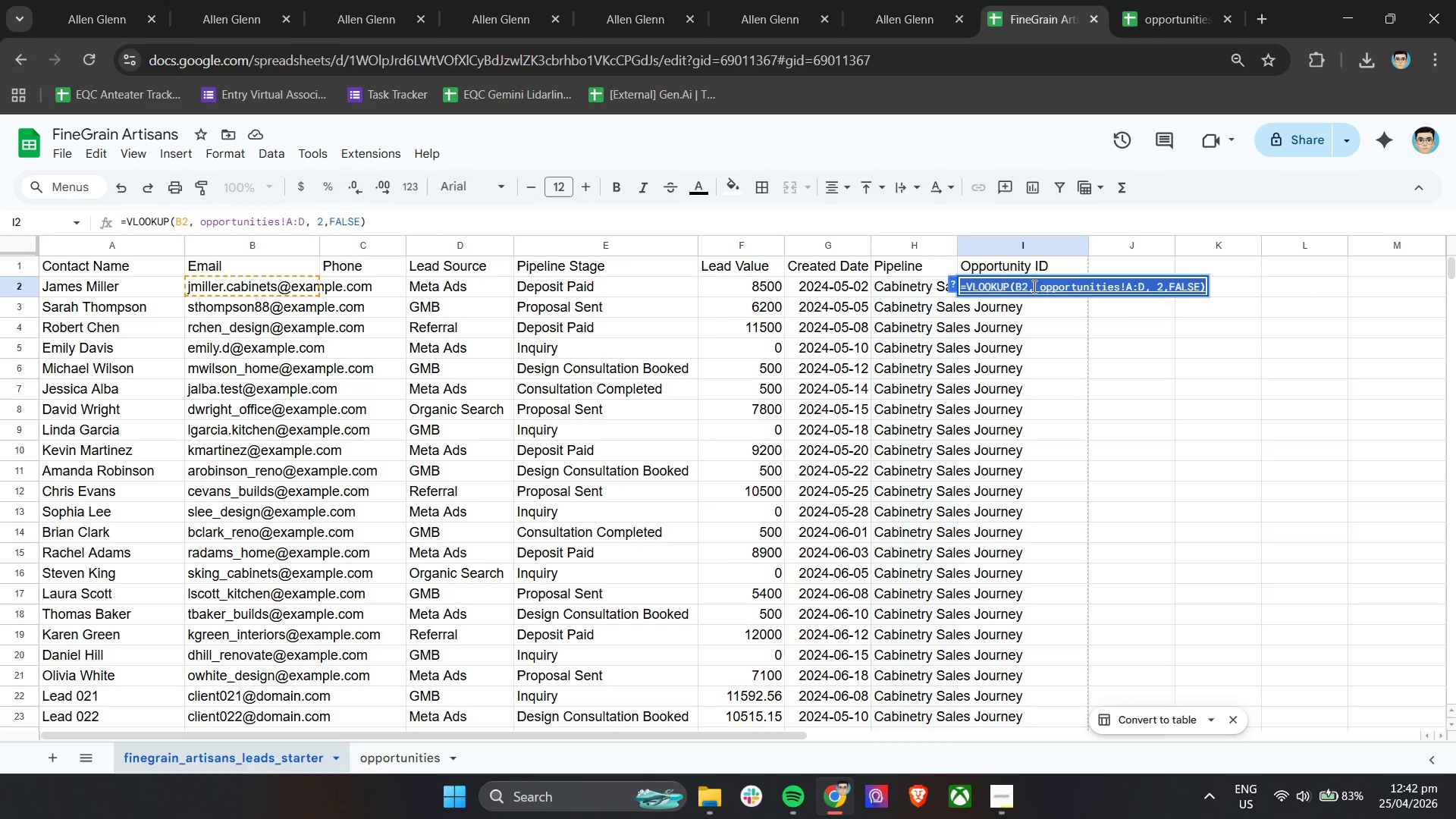 
triple_click([1033, 286])
 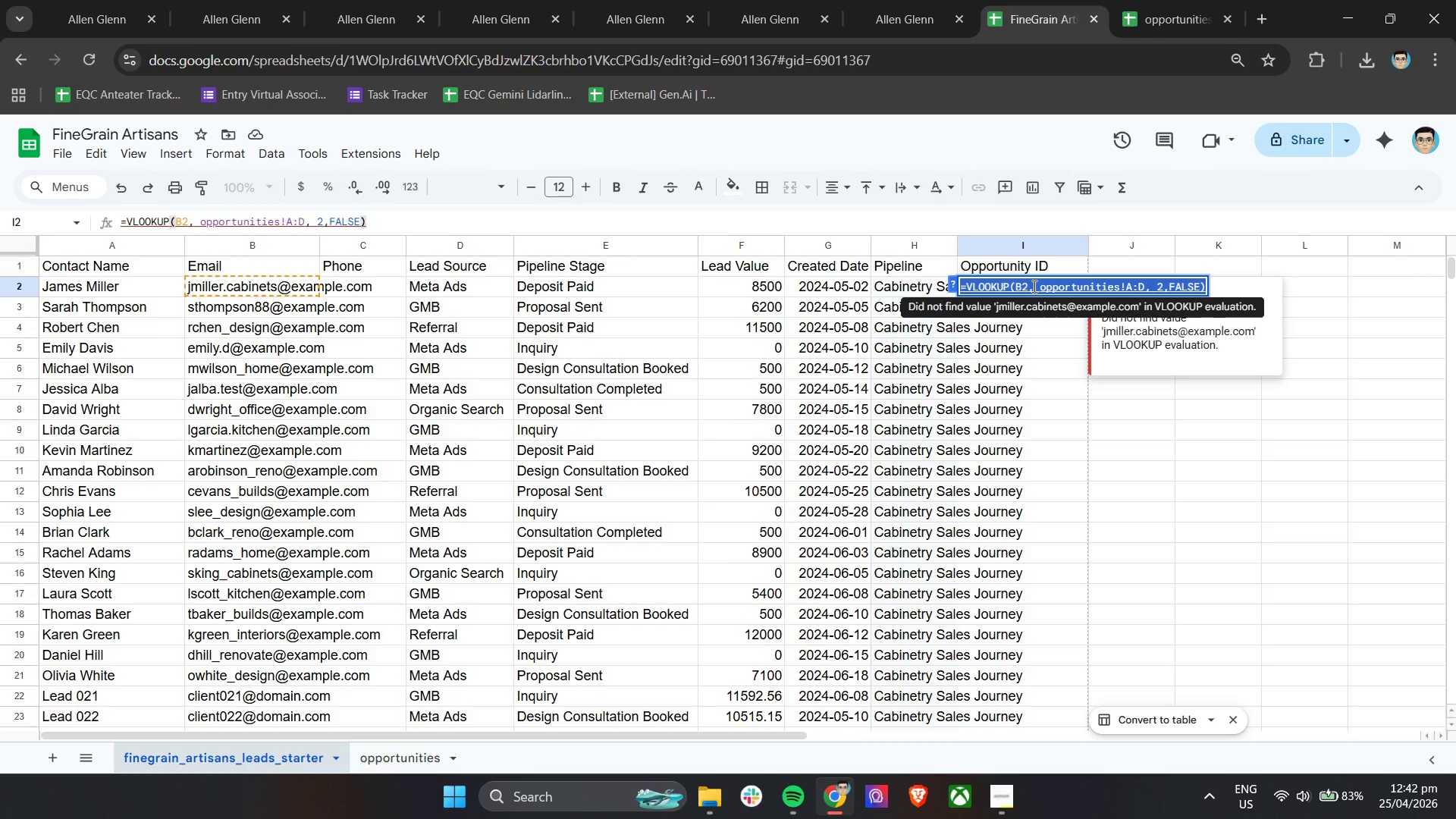 
key(Backspace)
type(+)
key(Backspace)
type(=in)
 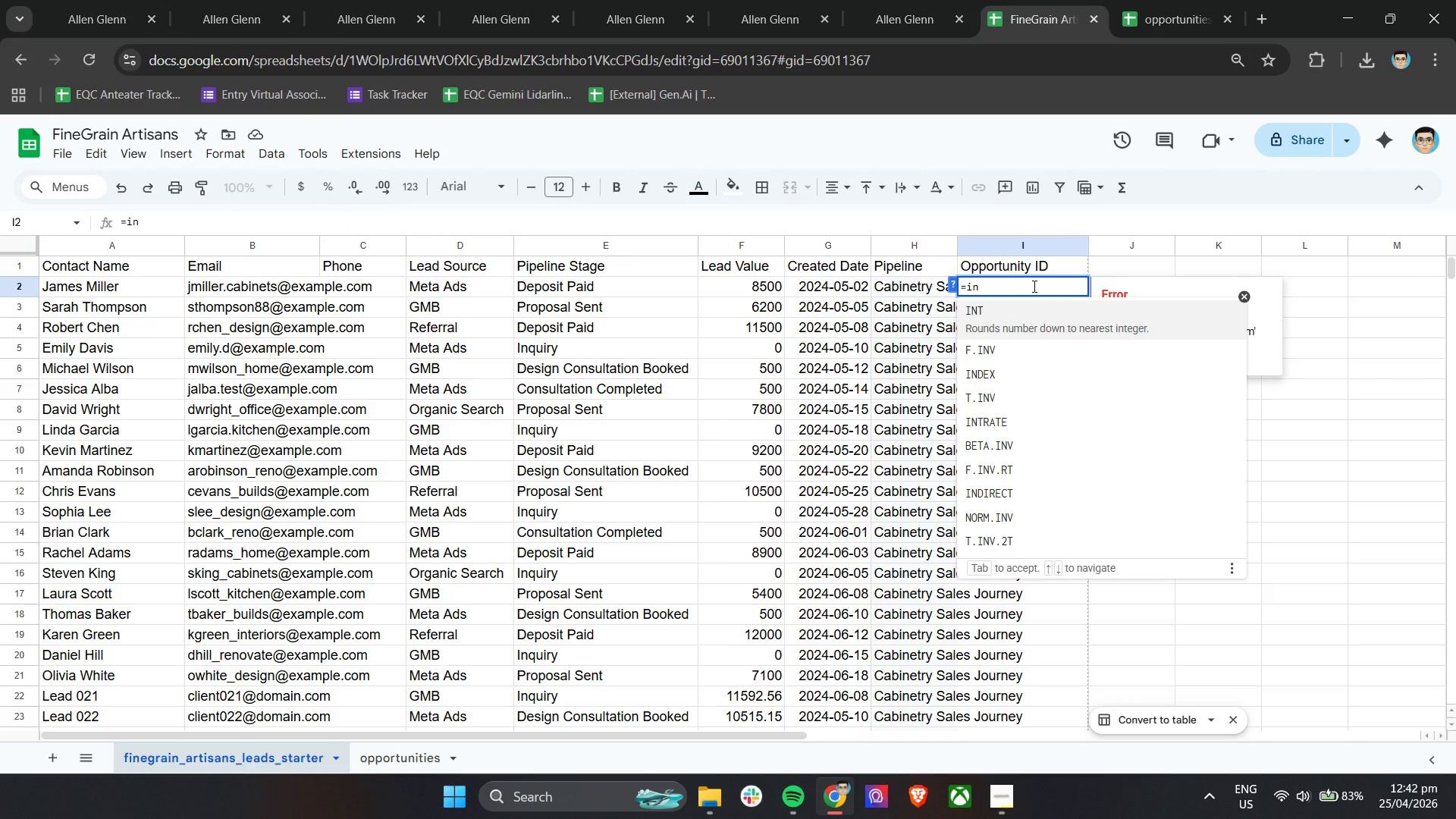 
key(ArrowDown)
 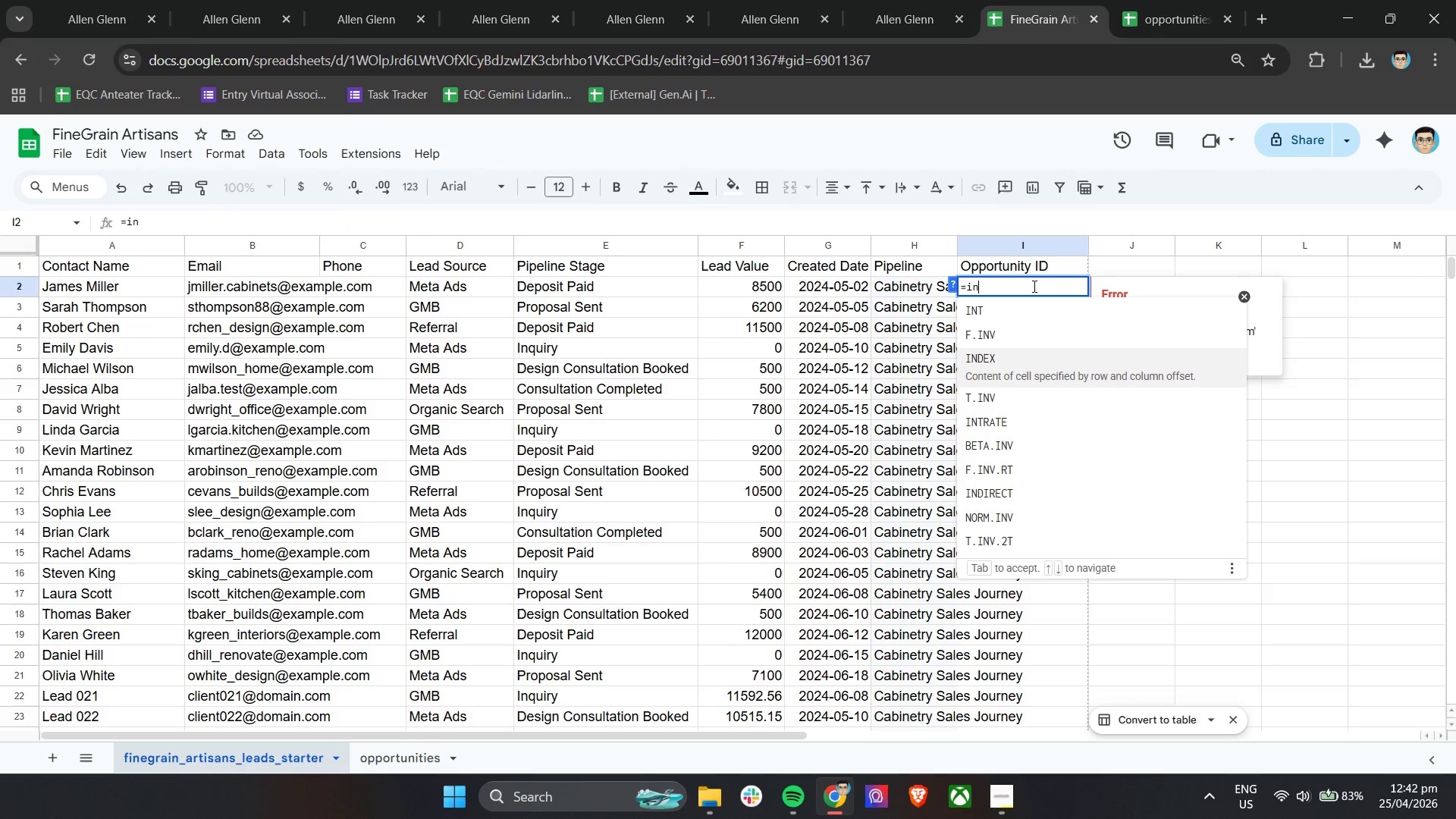 
key(ArrowDown)
 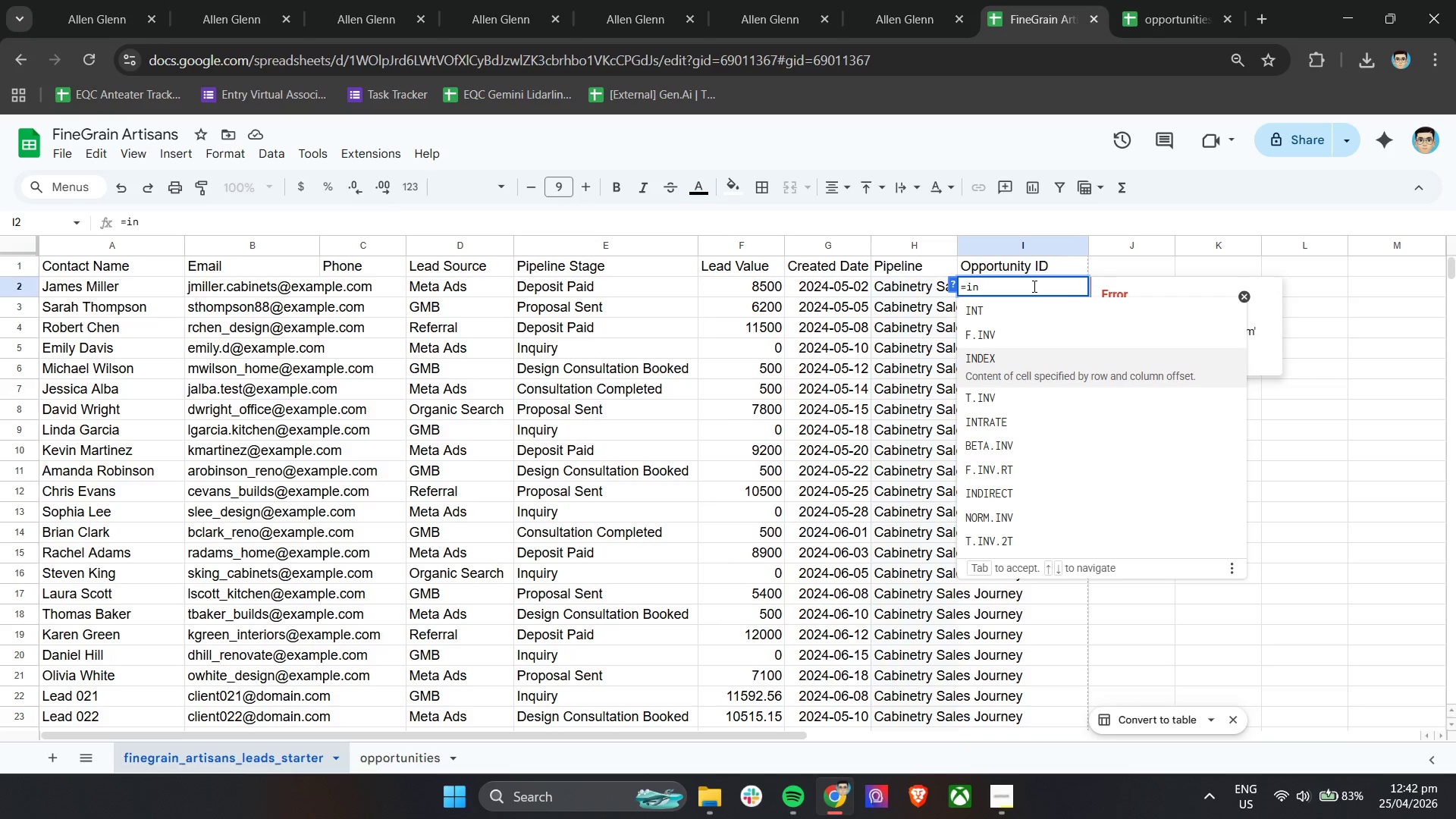 
key(Enter)
 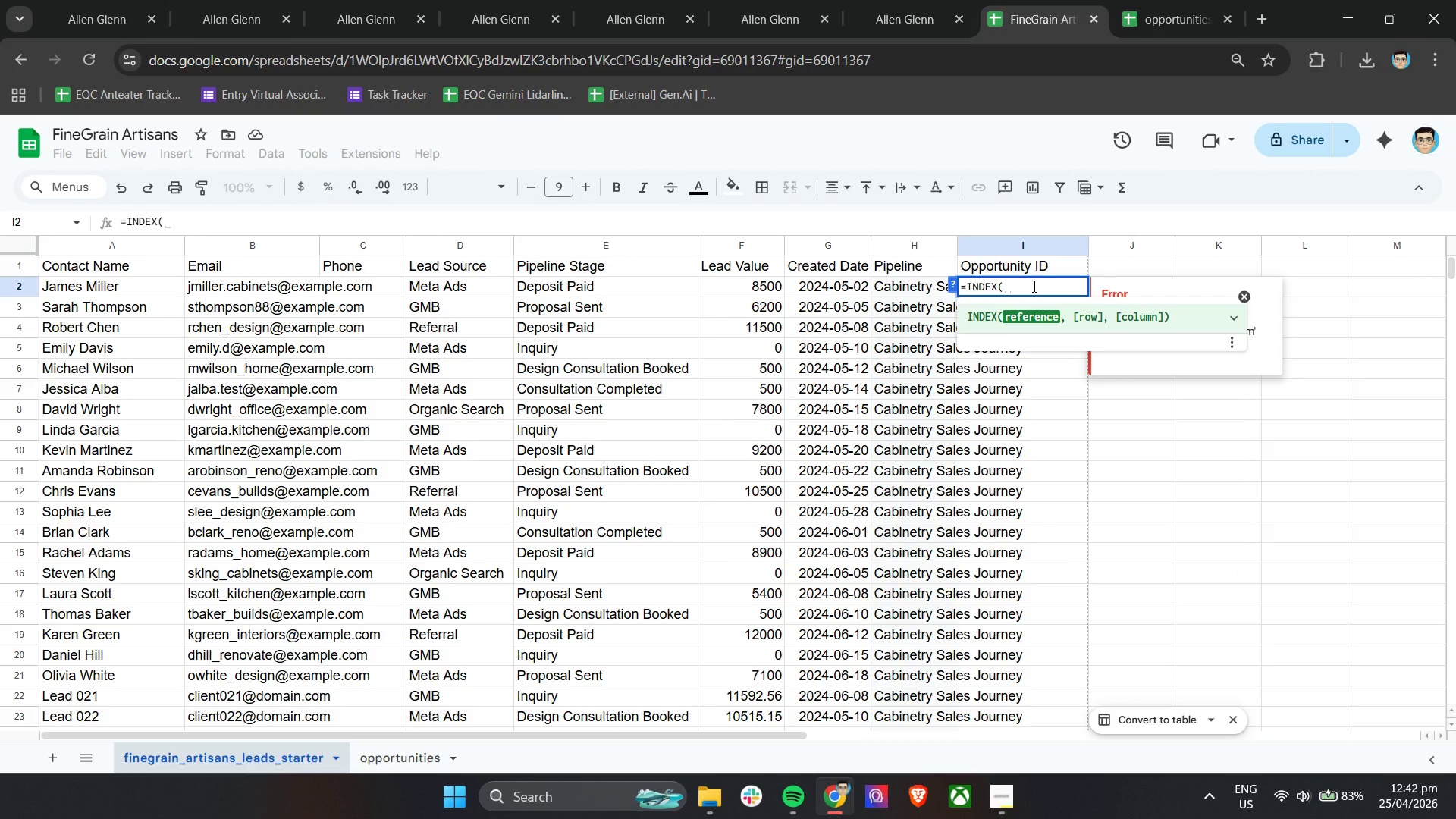 
type(opportunities:)
key(Backspace)
type(!)
 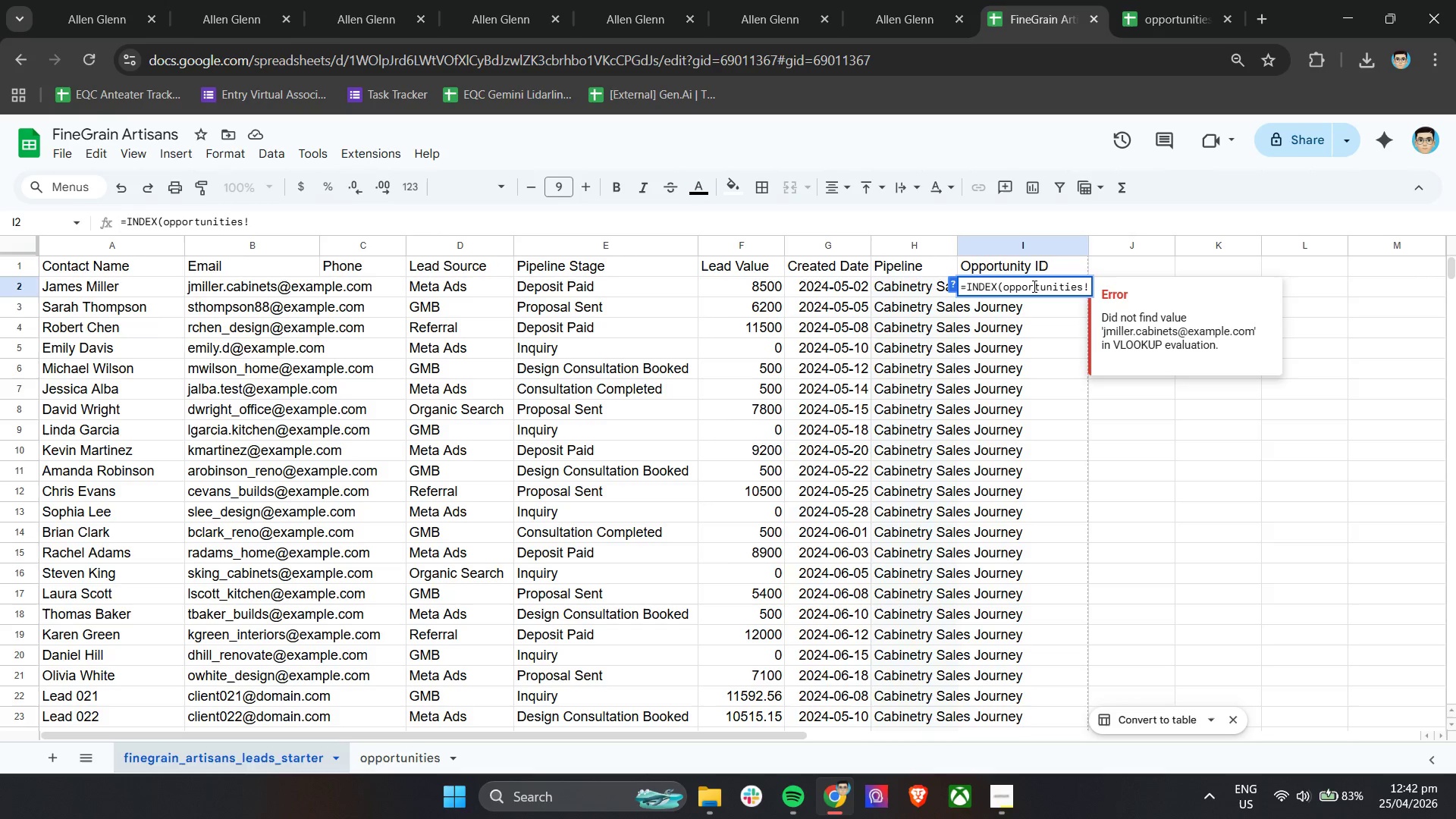 
wait(8.83)
 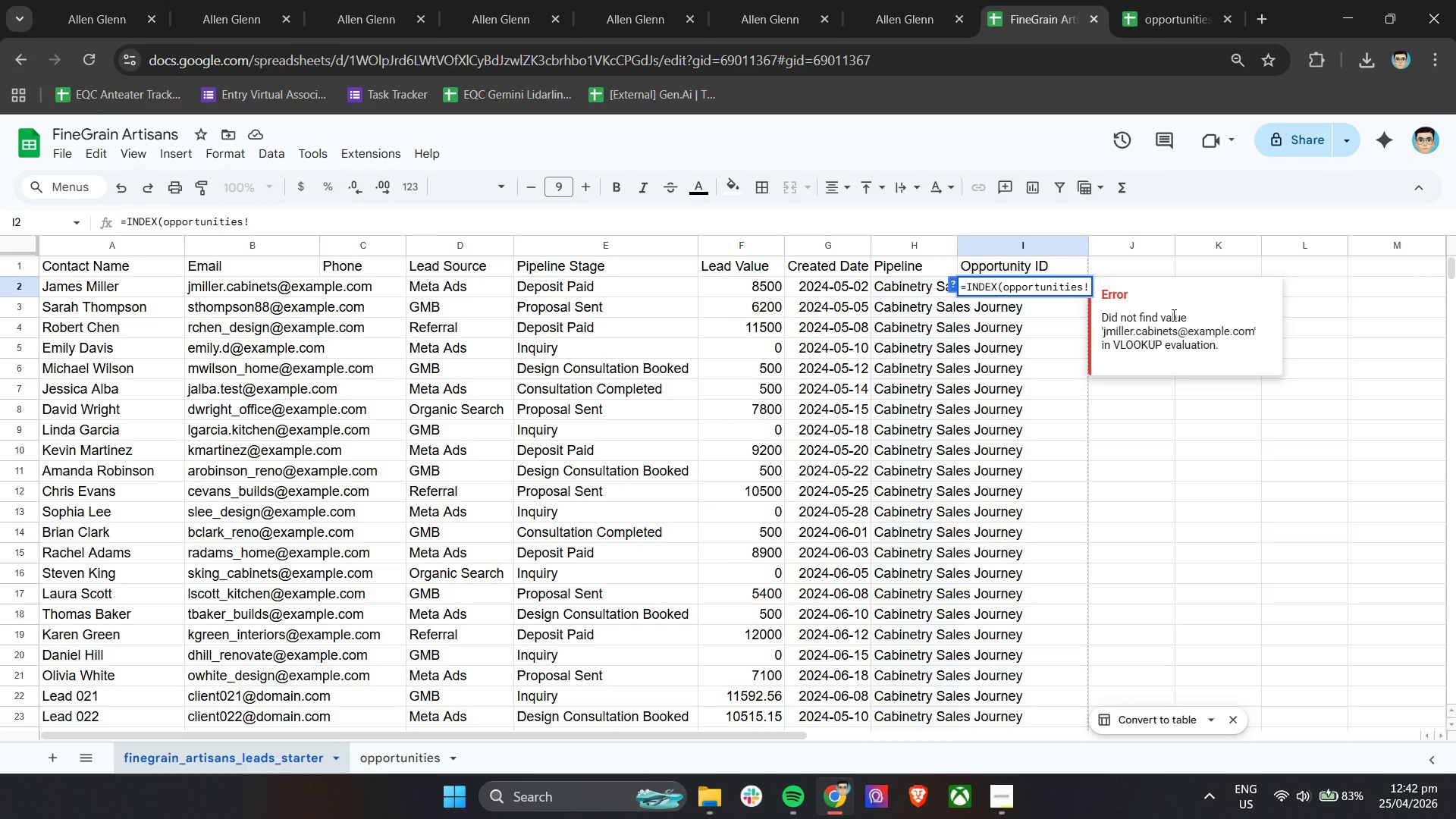 
left_click([376, 767])
 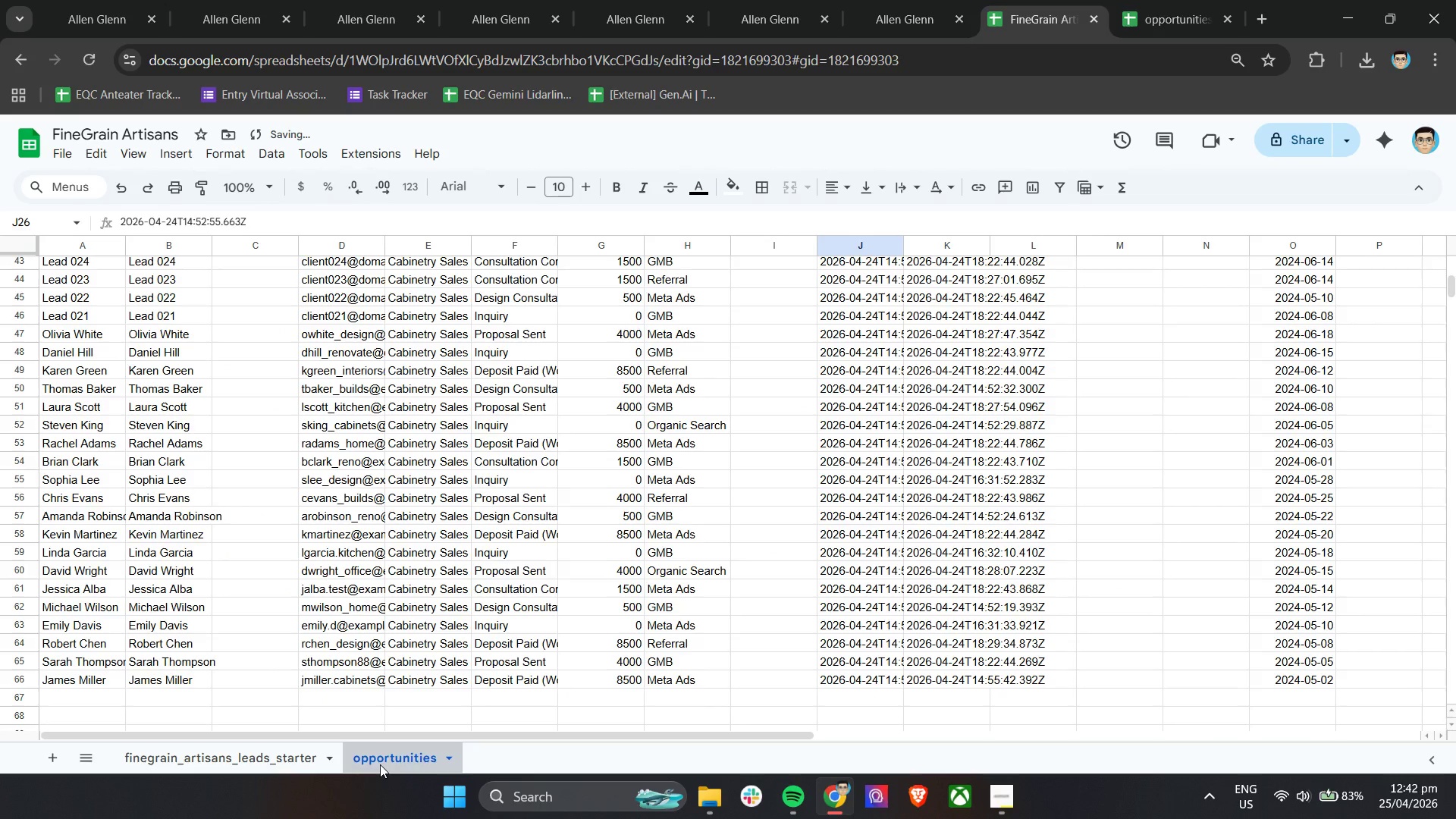 
double_click([380, 764])
 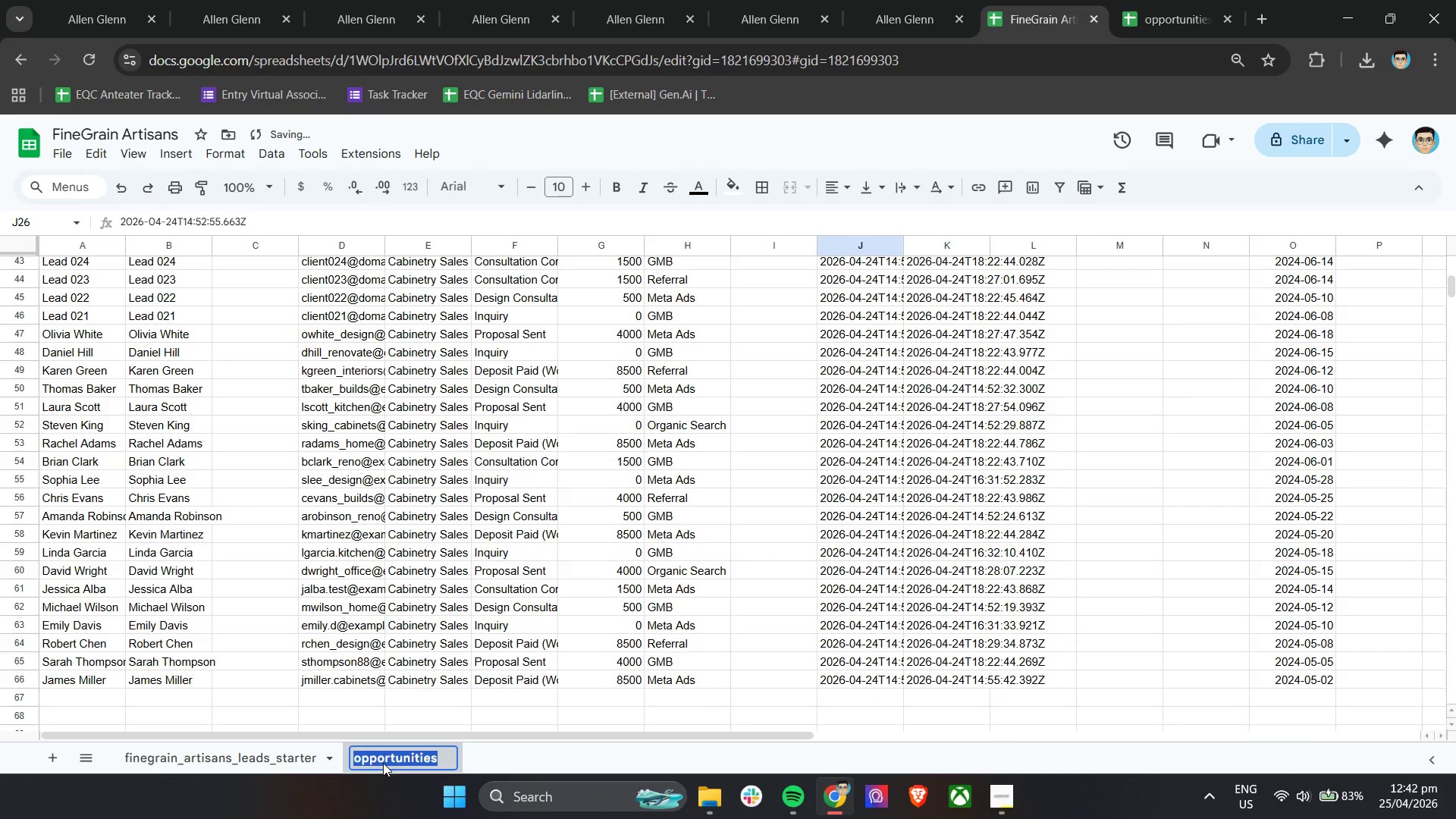 
key(Control+C)
 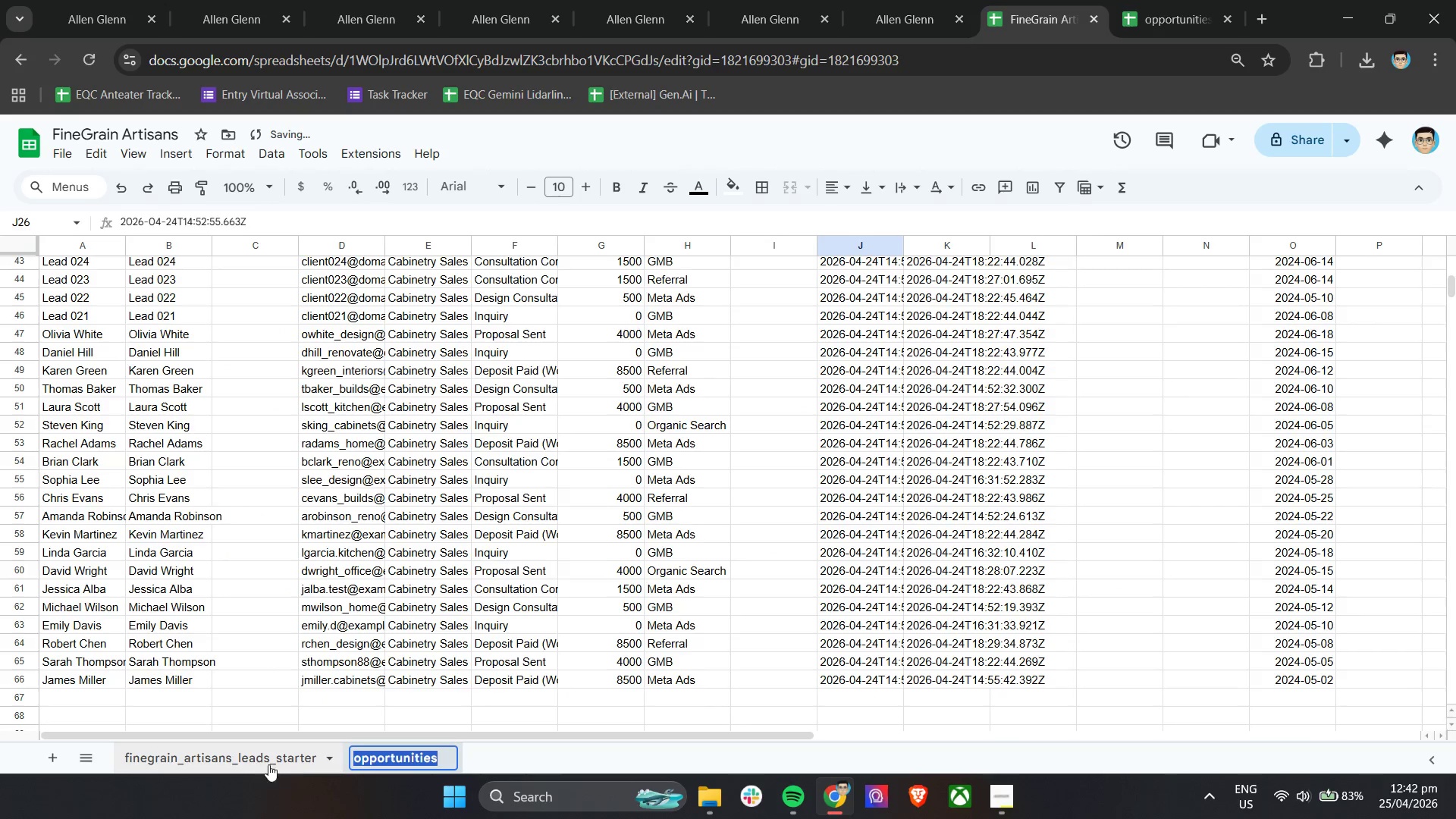 
key(Control+C)
 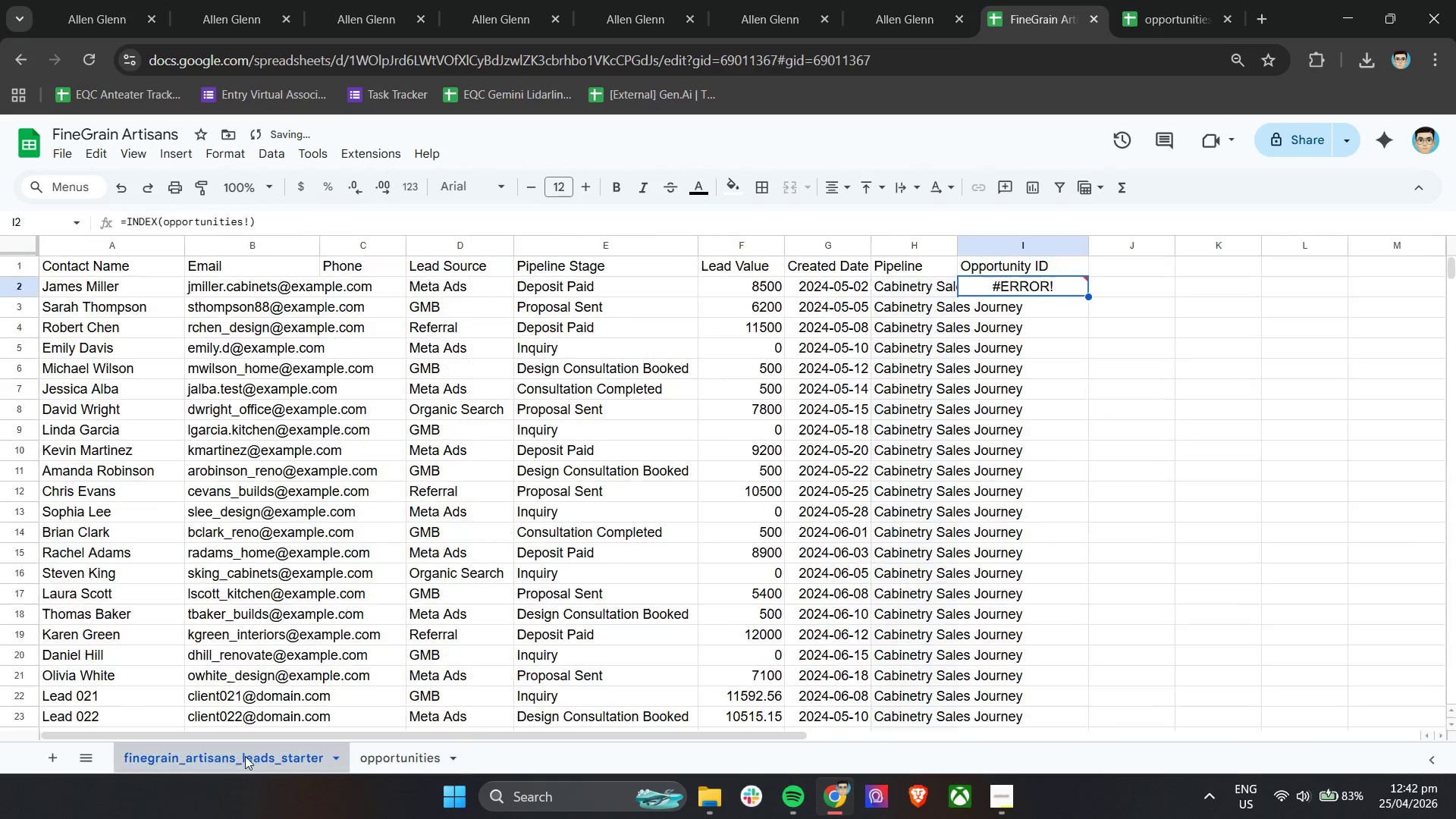 
left_click([245, 756])
 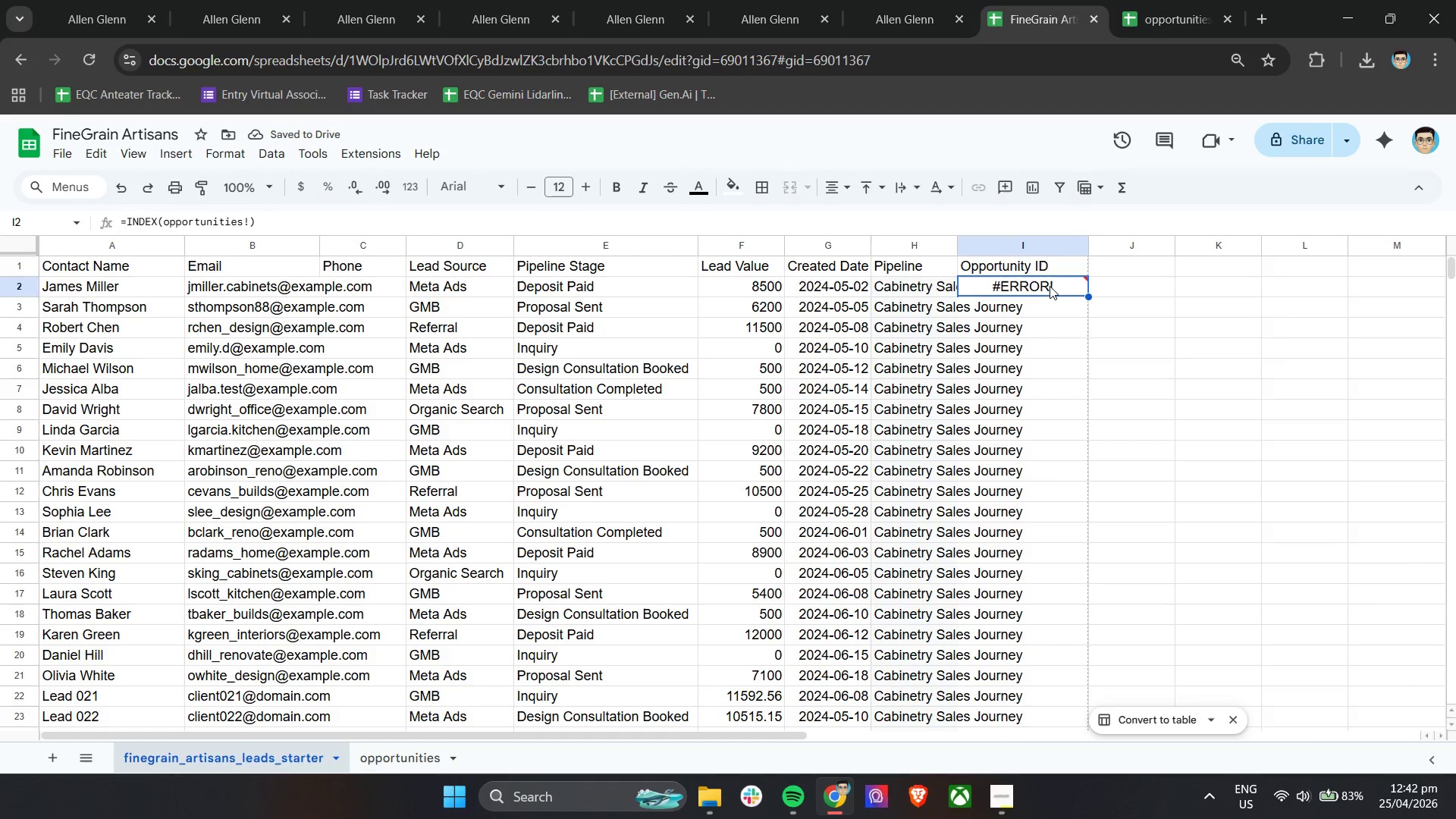 
double_click([1050, 286])
 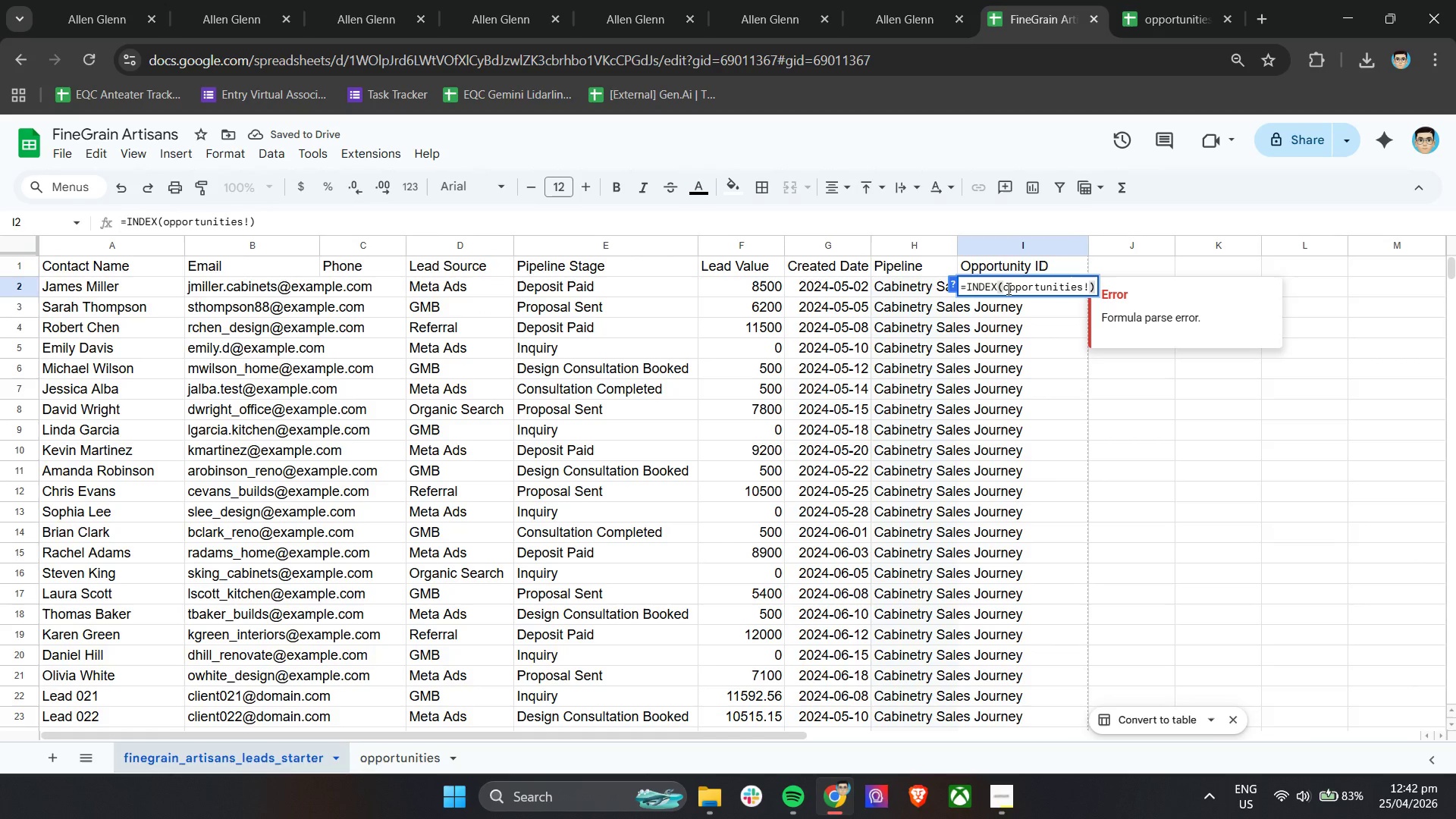 
left_click([1007, 288])
 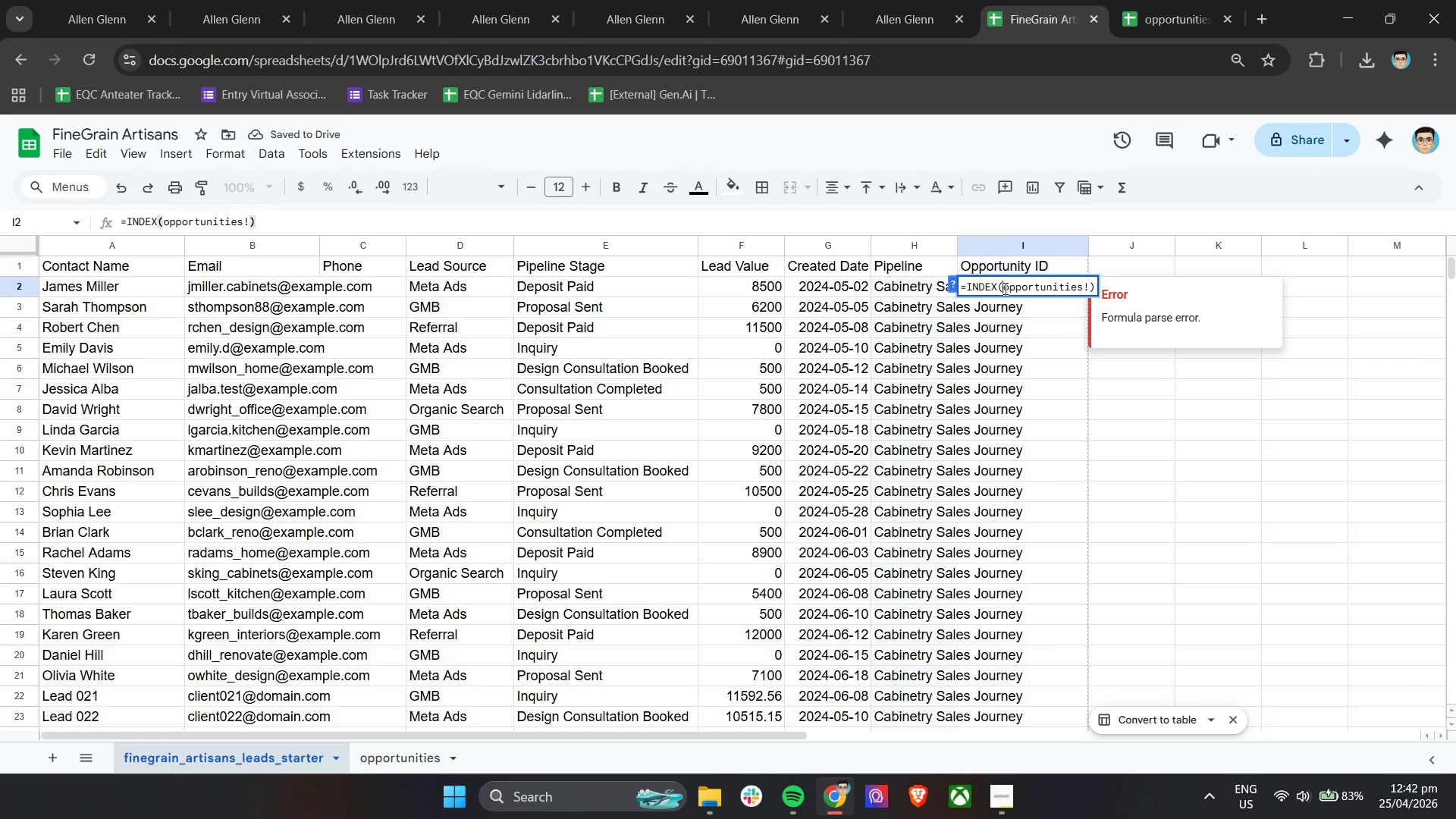 
left_click_drag(start_coordinate=[1004, 288], to_coordinate=[1082, 285])
 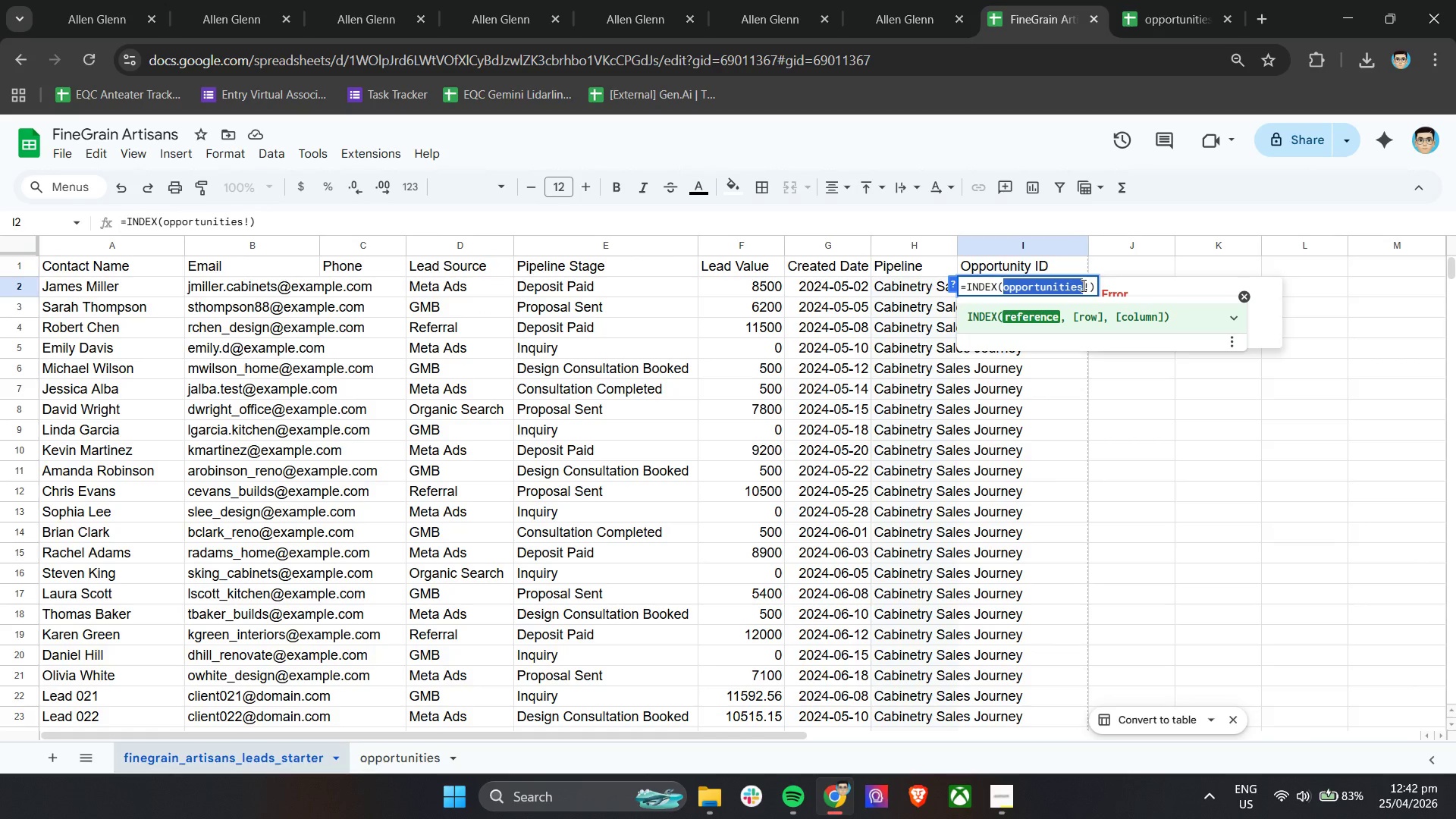 
key(Control+V)
 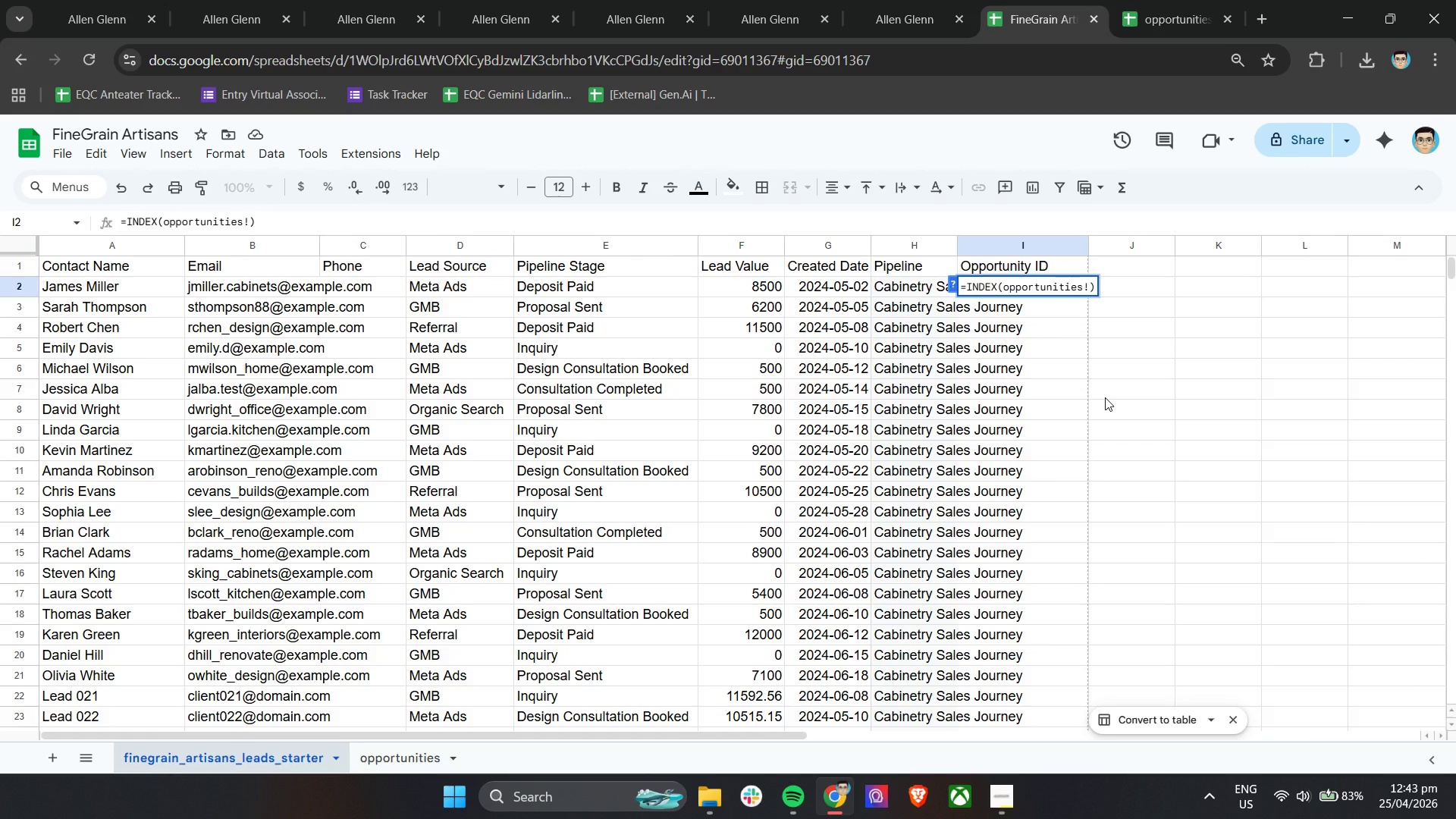 
key(ArrowRight)
 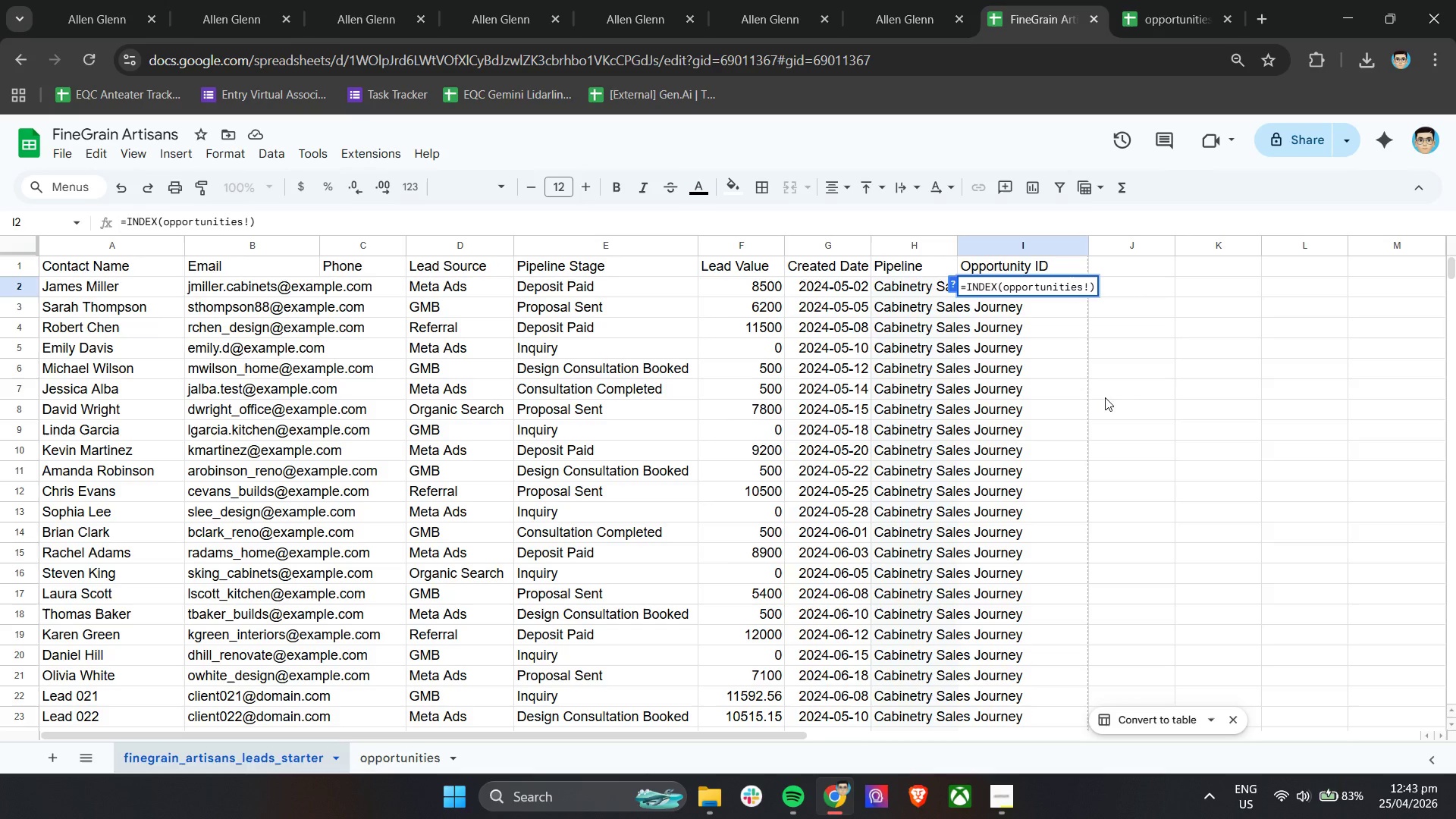 
hold_key(key=ShiftLeft, duration=0.66)
 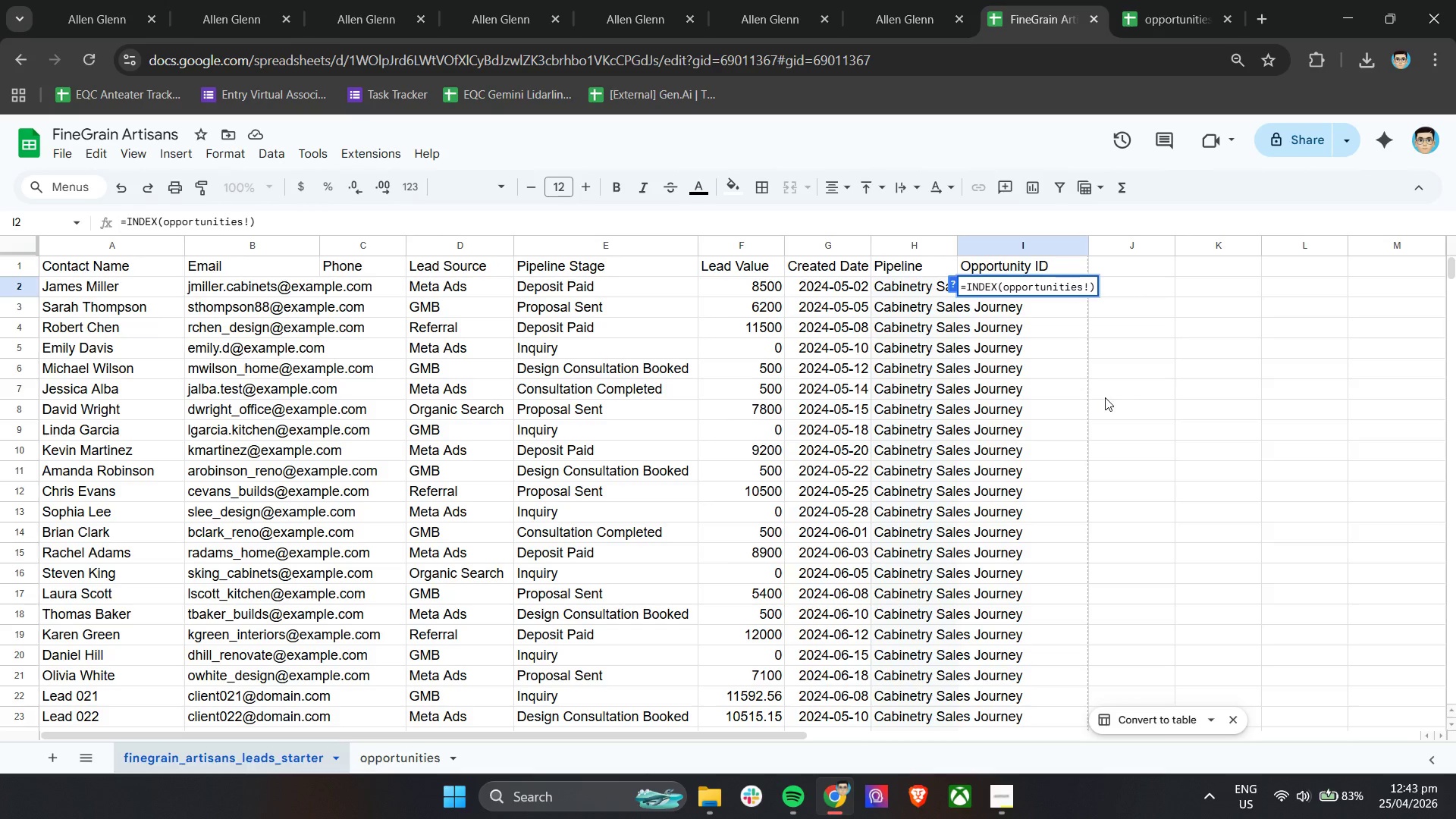 
key(Shift+W)
 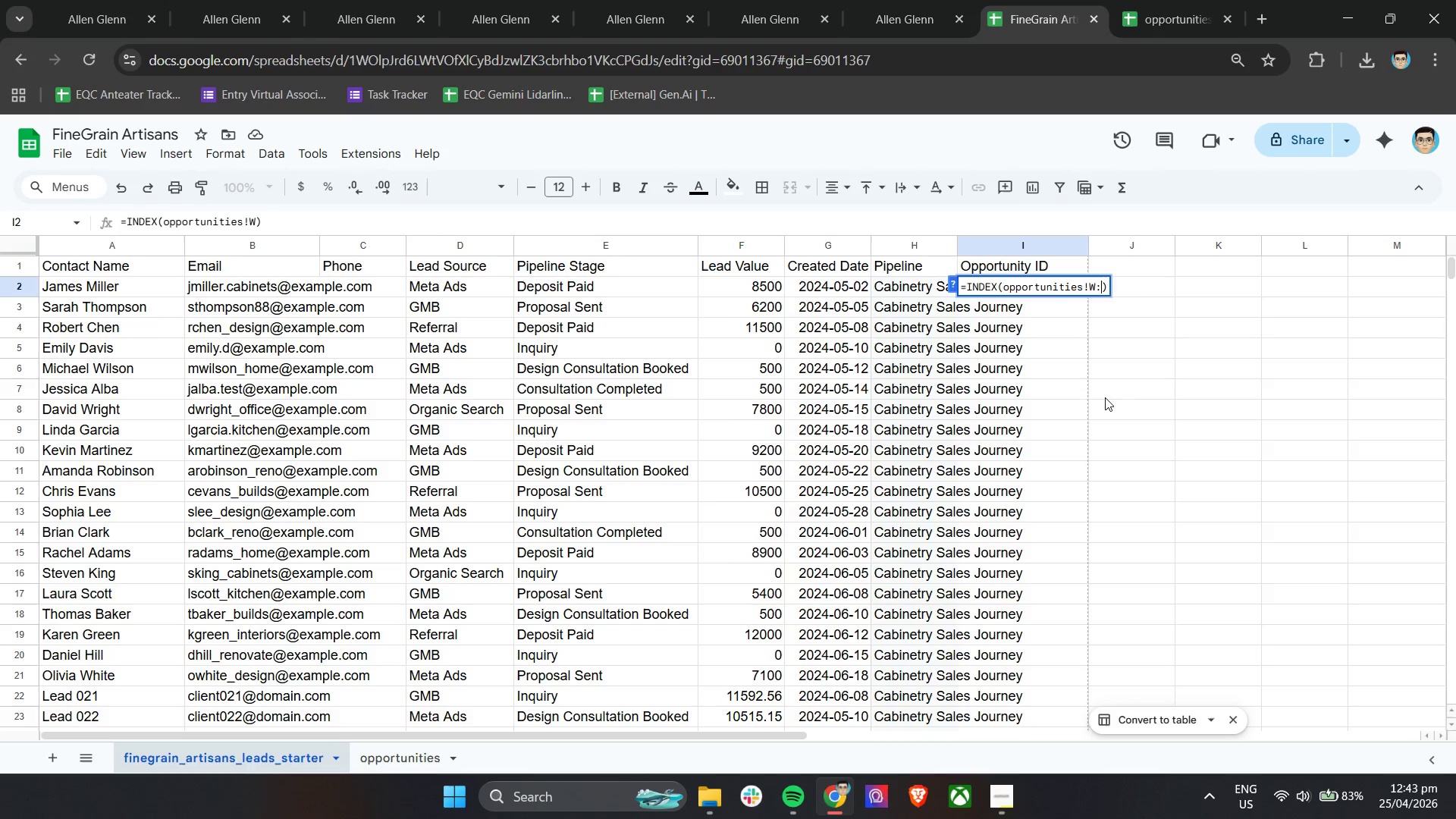 
key(Shift+Semicolon)
 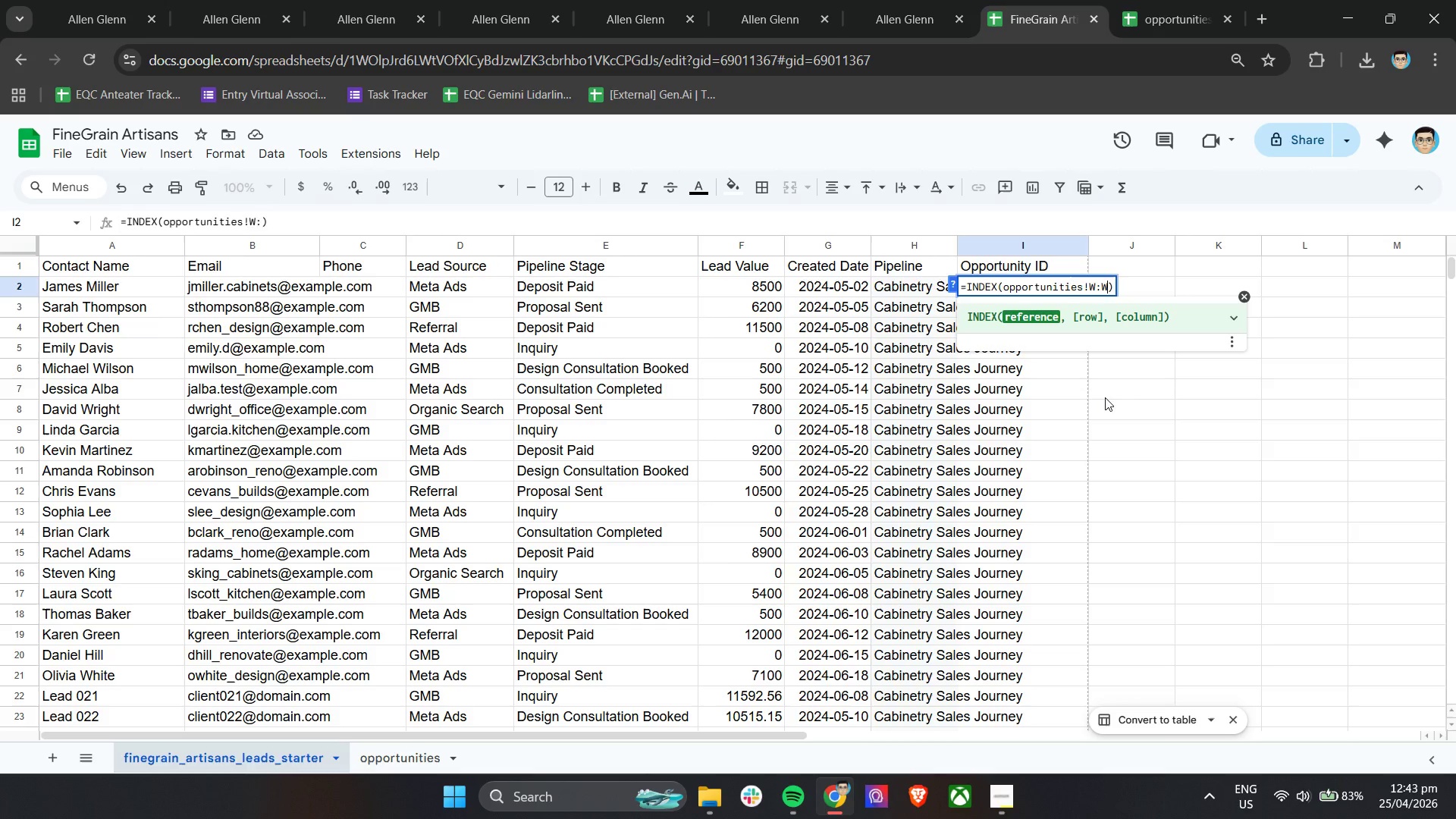 
key(Shift+W)
 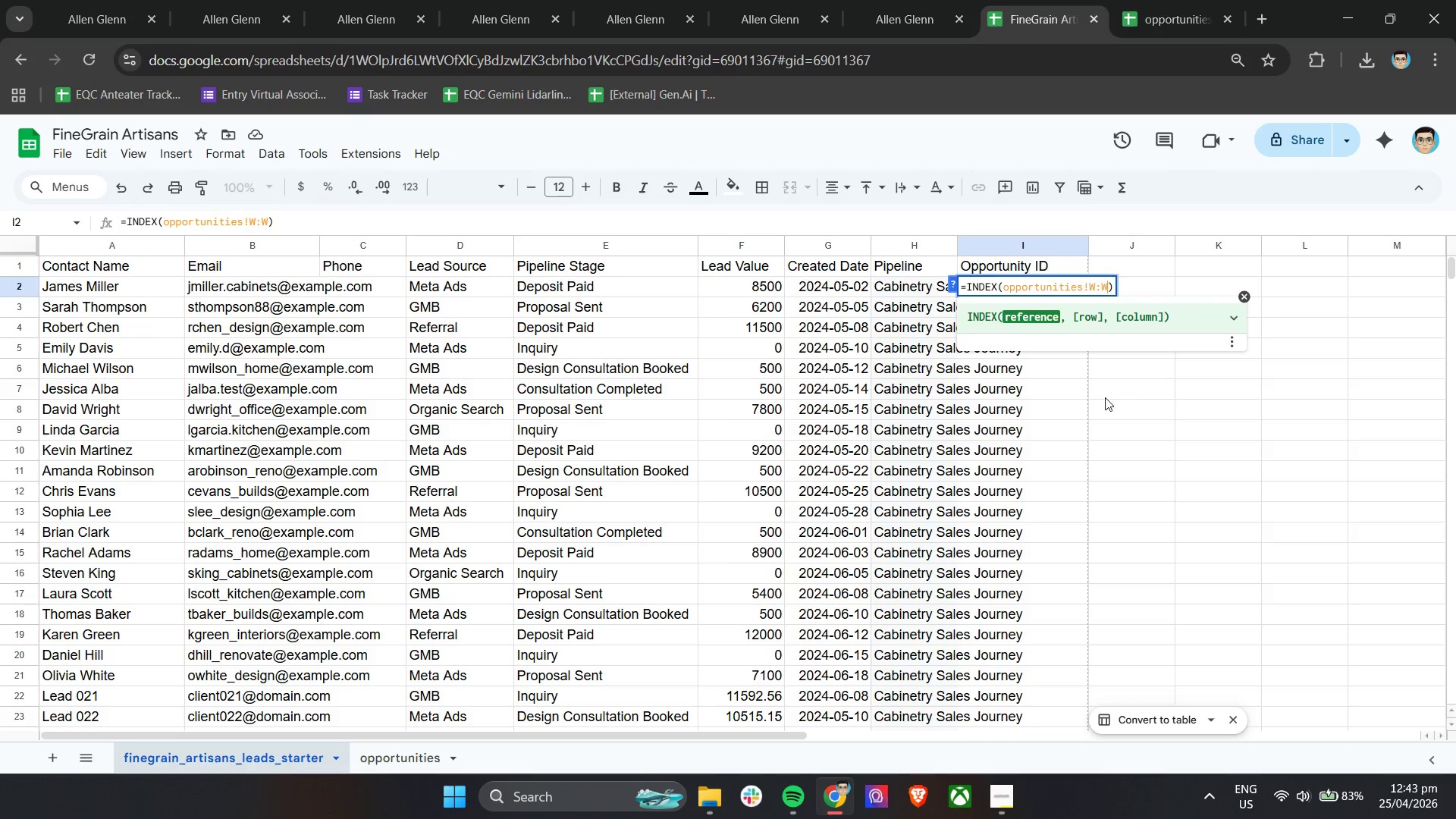 
type( MATCH(B@)
key(Backspace)
type(2)
 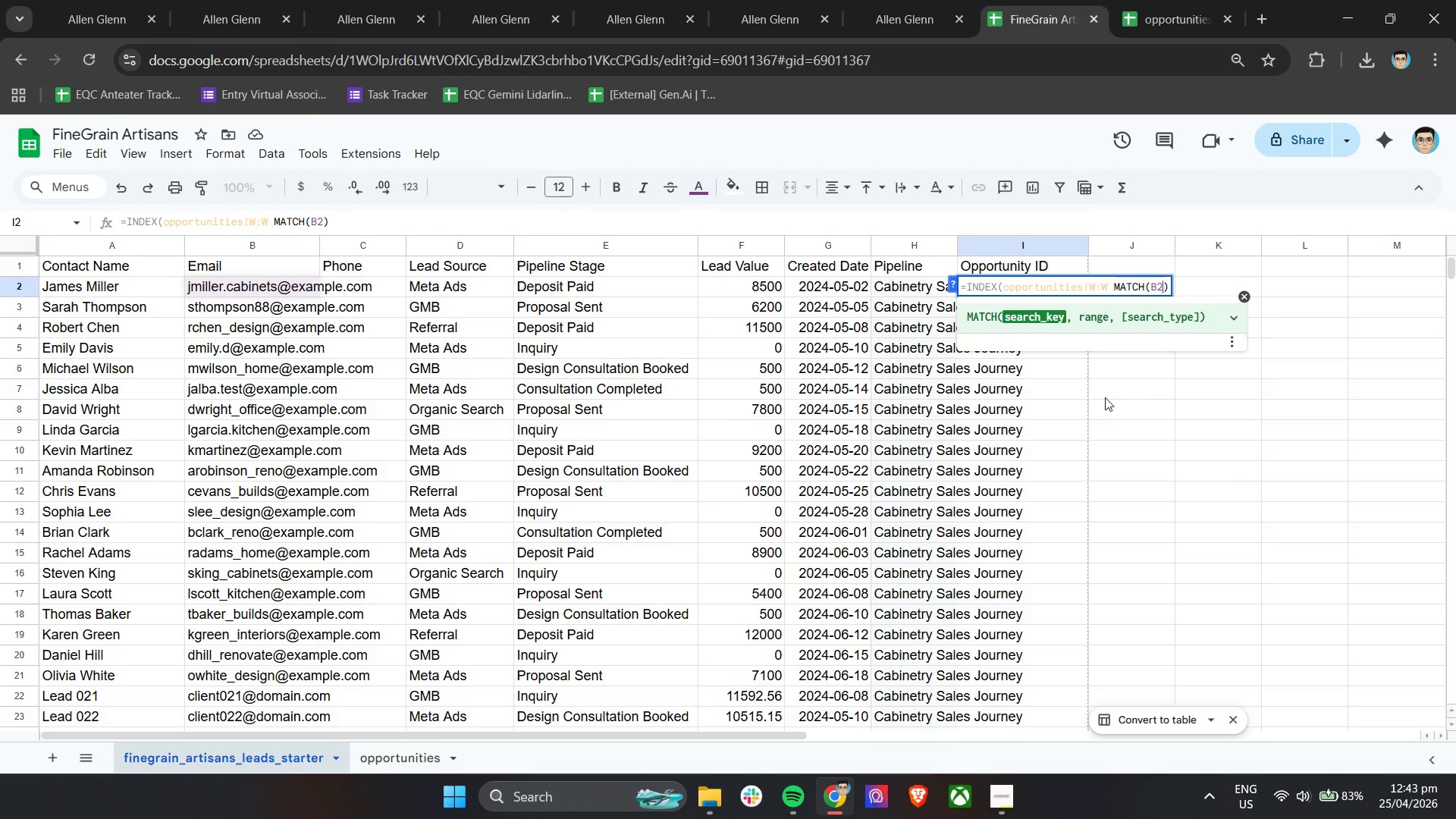 
wait(10.23)
 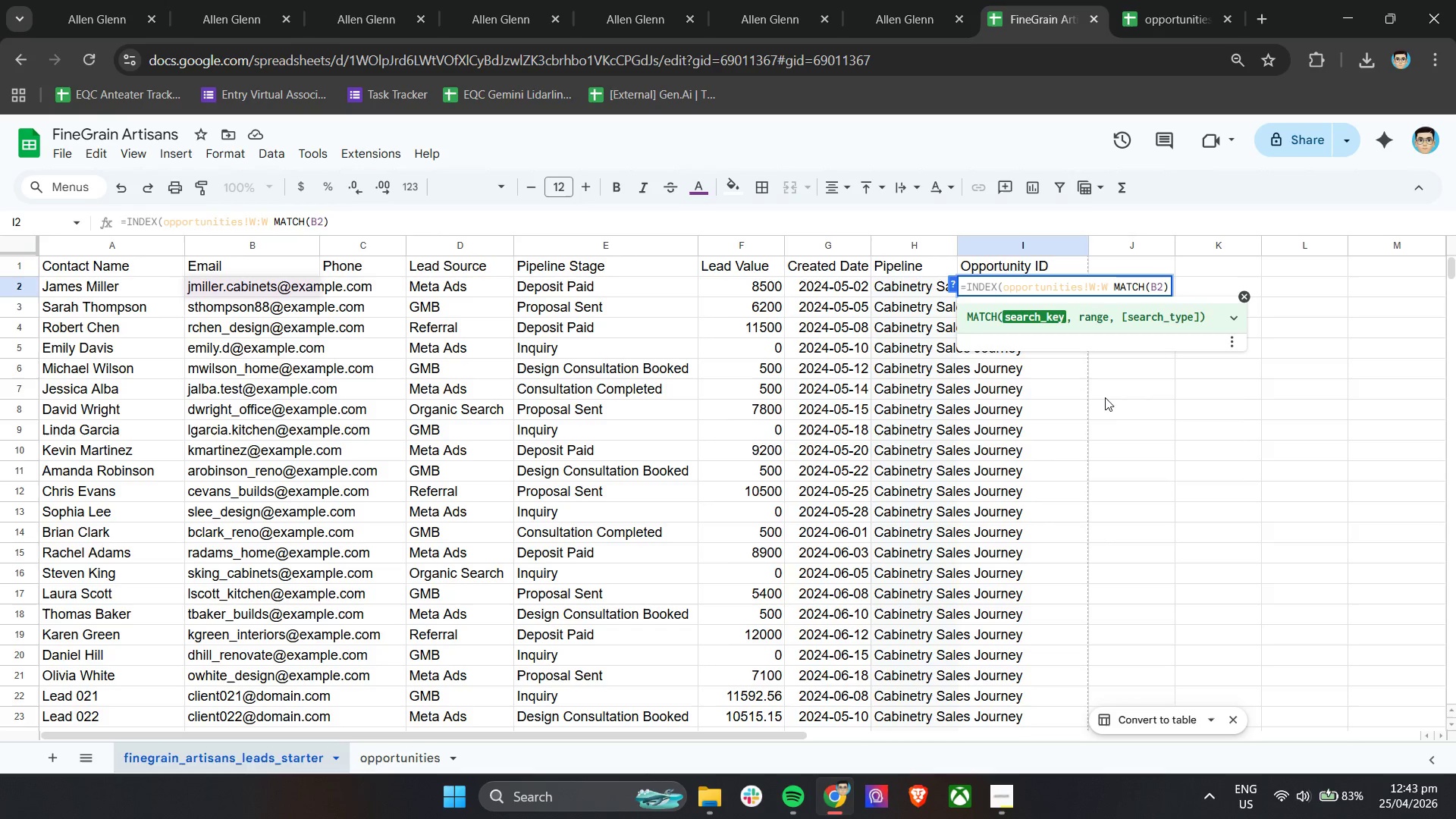 
key(Comma)
 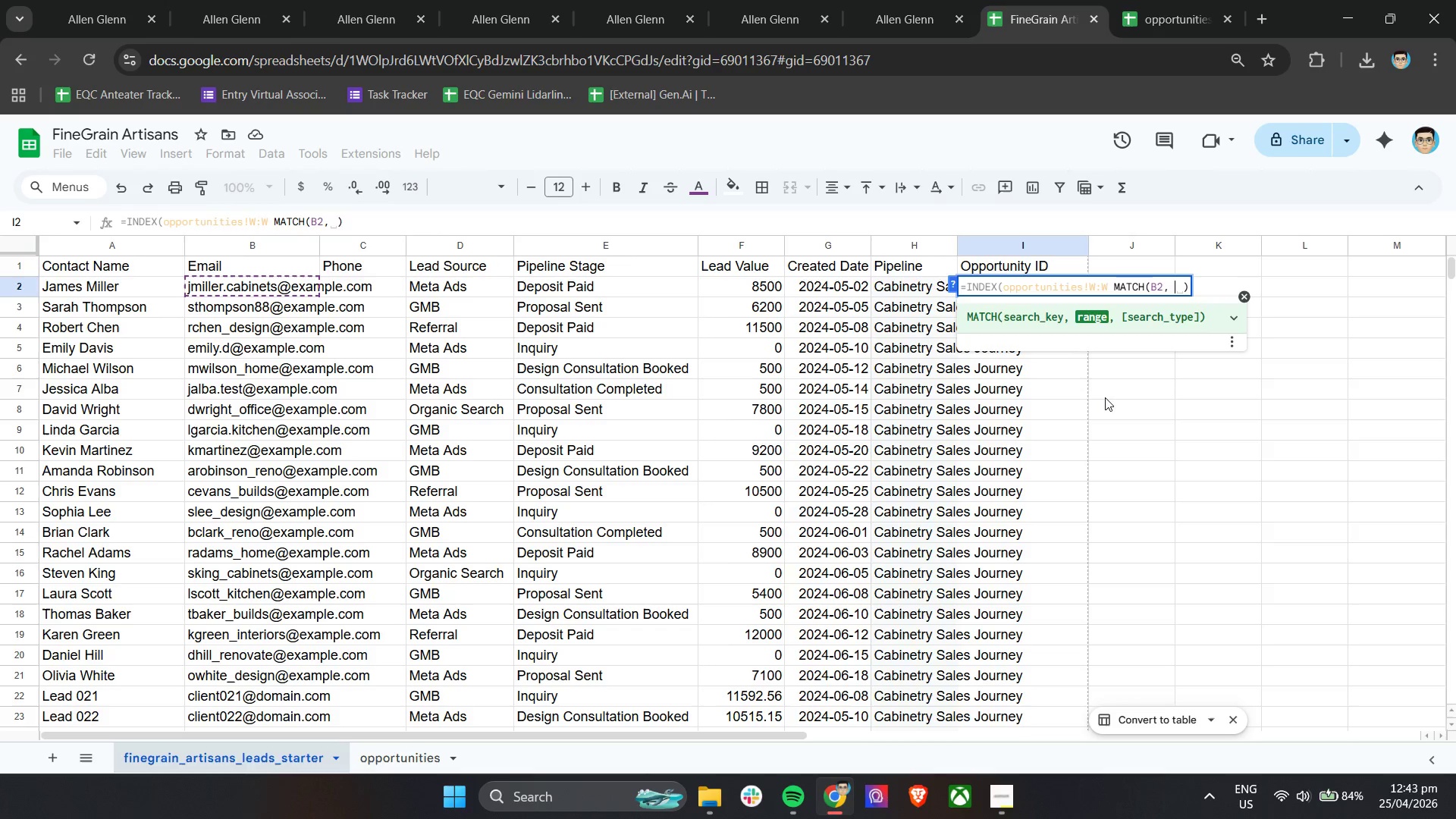 
key(Space)
 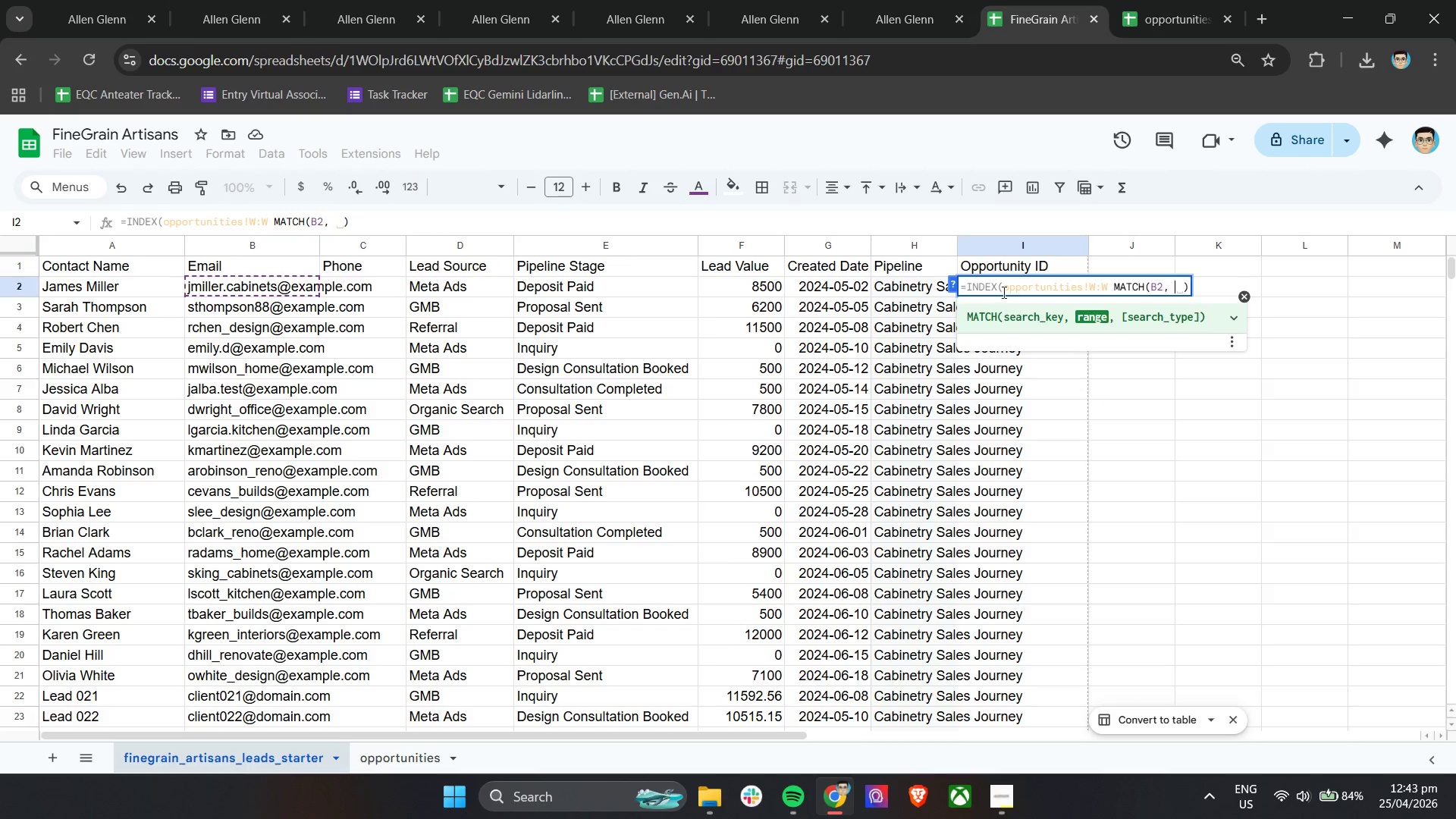 
left_click_drag(start_coordinate=[1003, 289], to_coordinate=[1084, 293])
 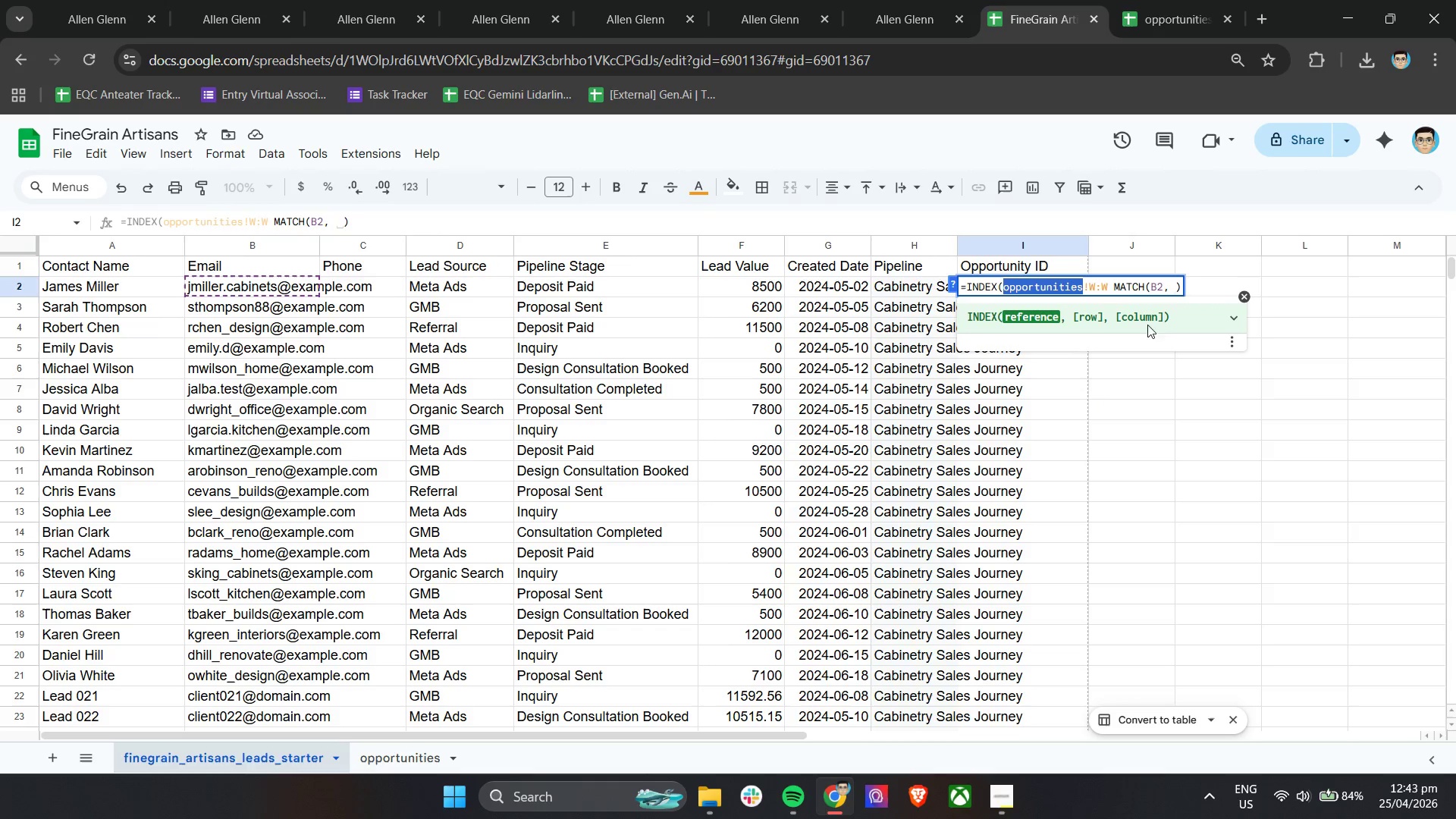 
hold_key(key=ControlLeft, duration=1.09)
 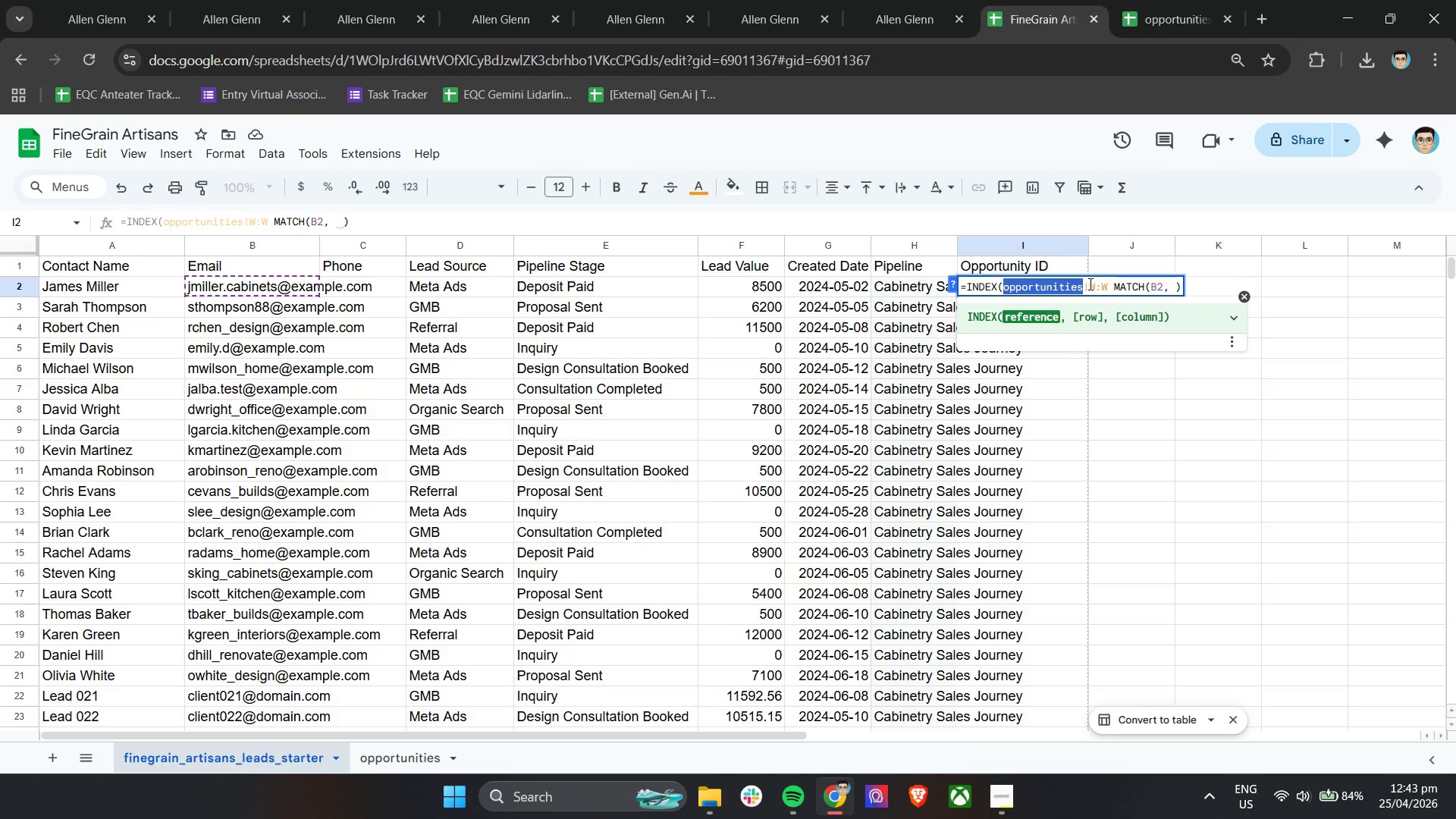 
left_click_drag(start_coordinate=[1087, 284], to_coordinate=[1005, 286])
 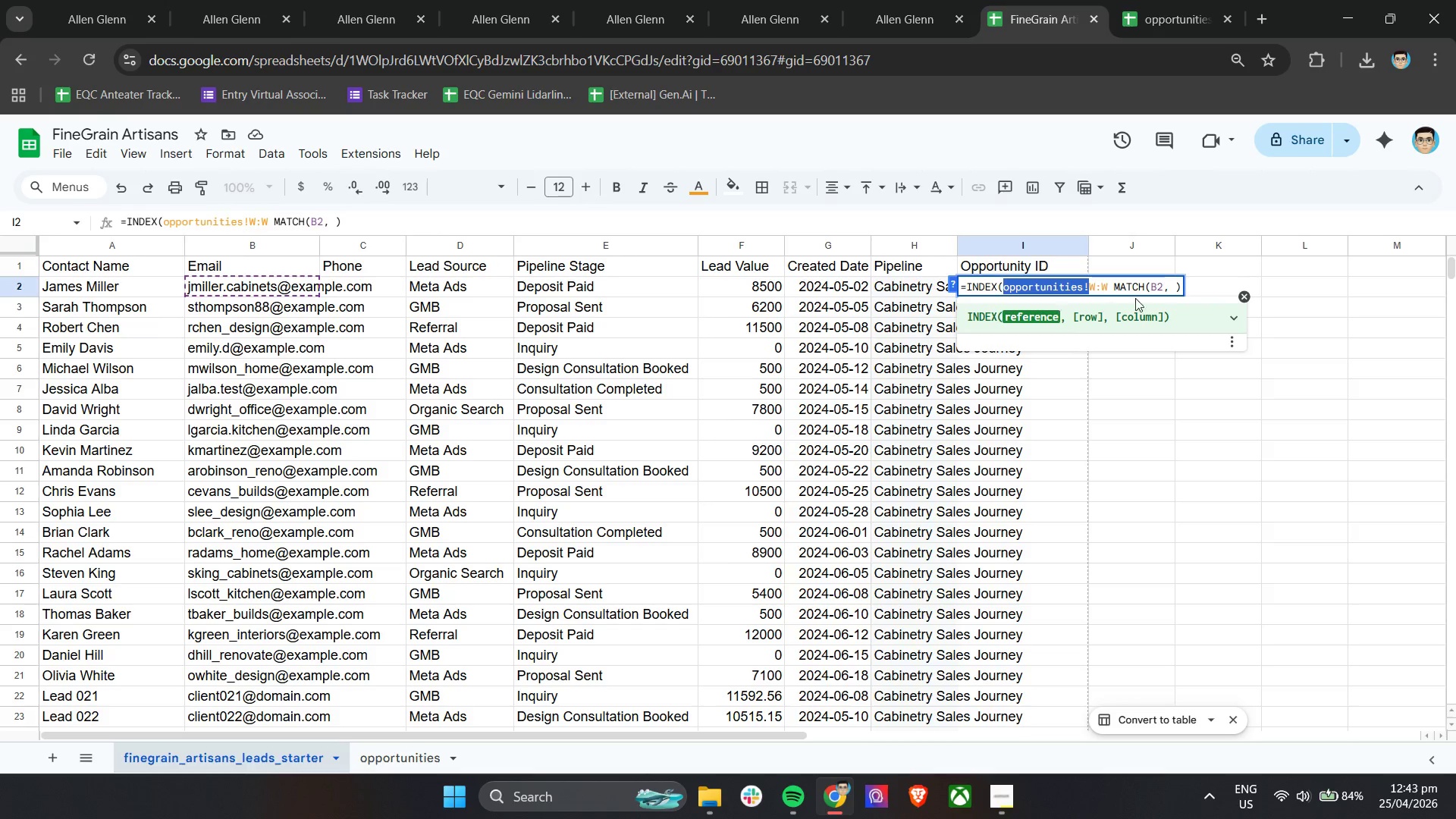 
key(Control+C)
 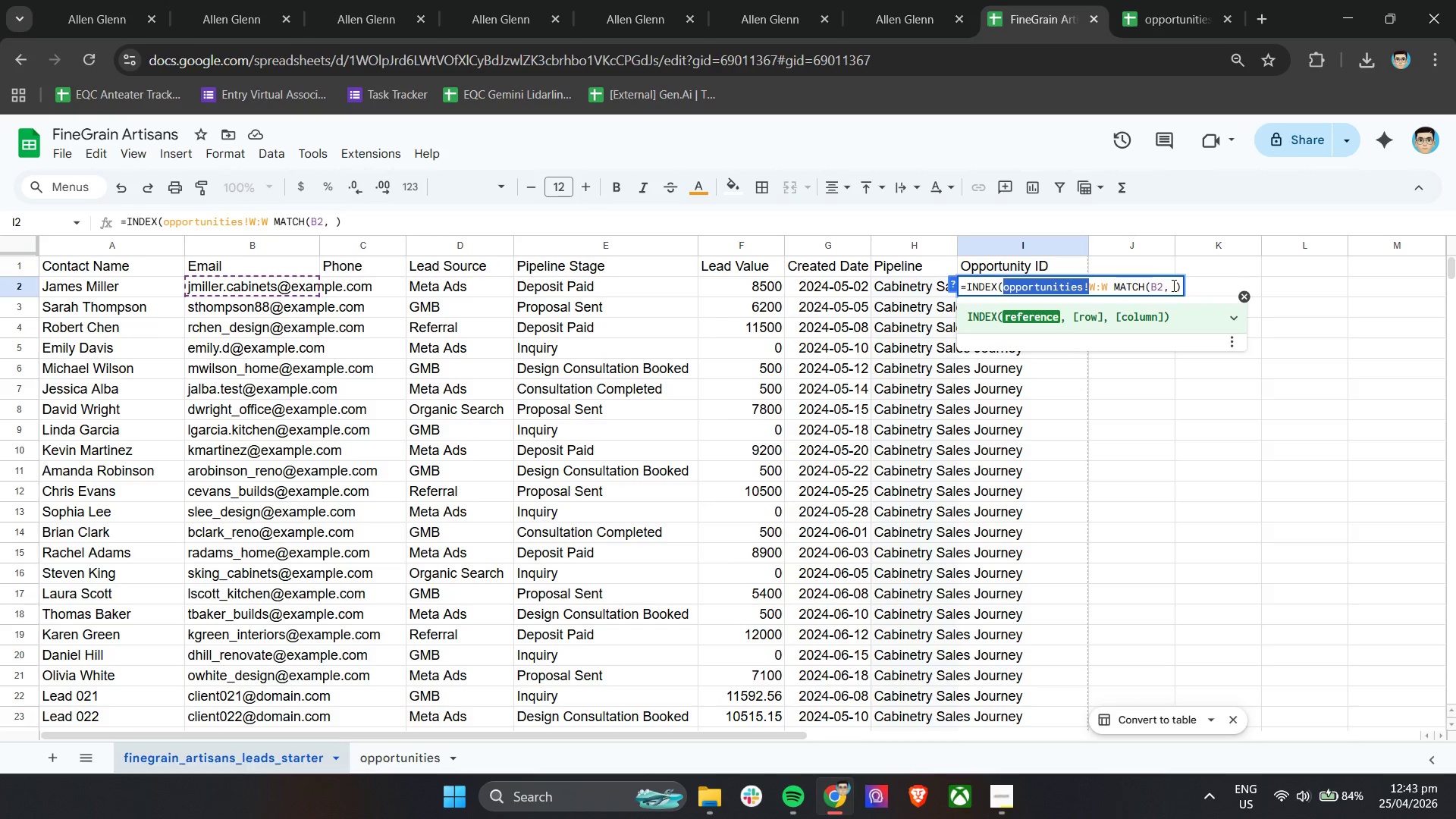 
left_click([1172, 285])
 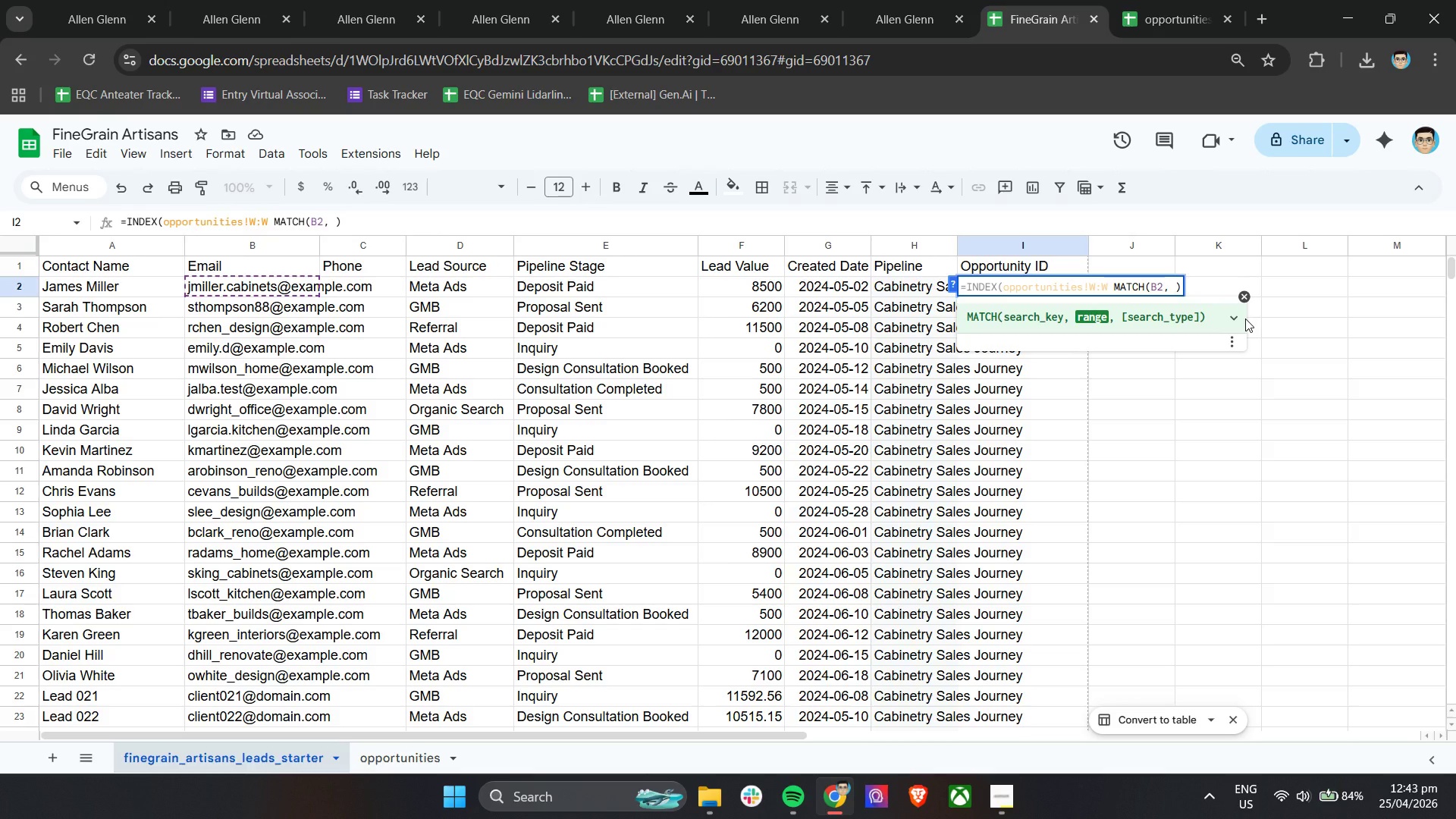 
key(Control+V)
 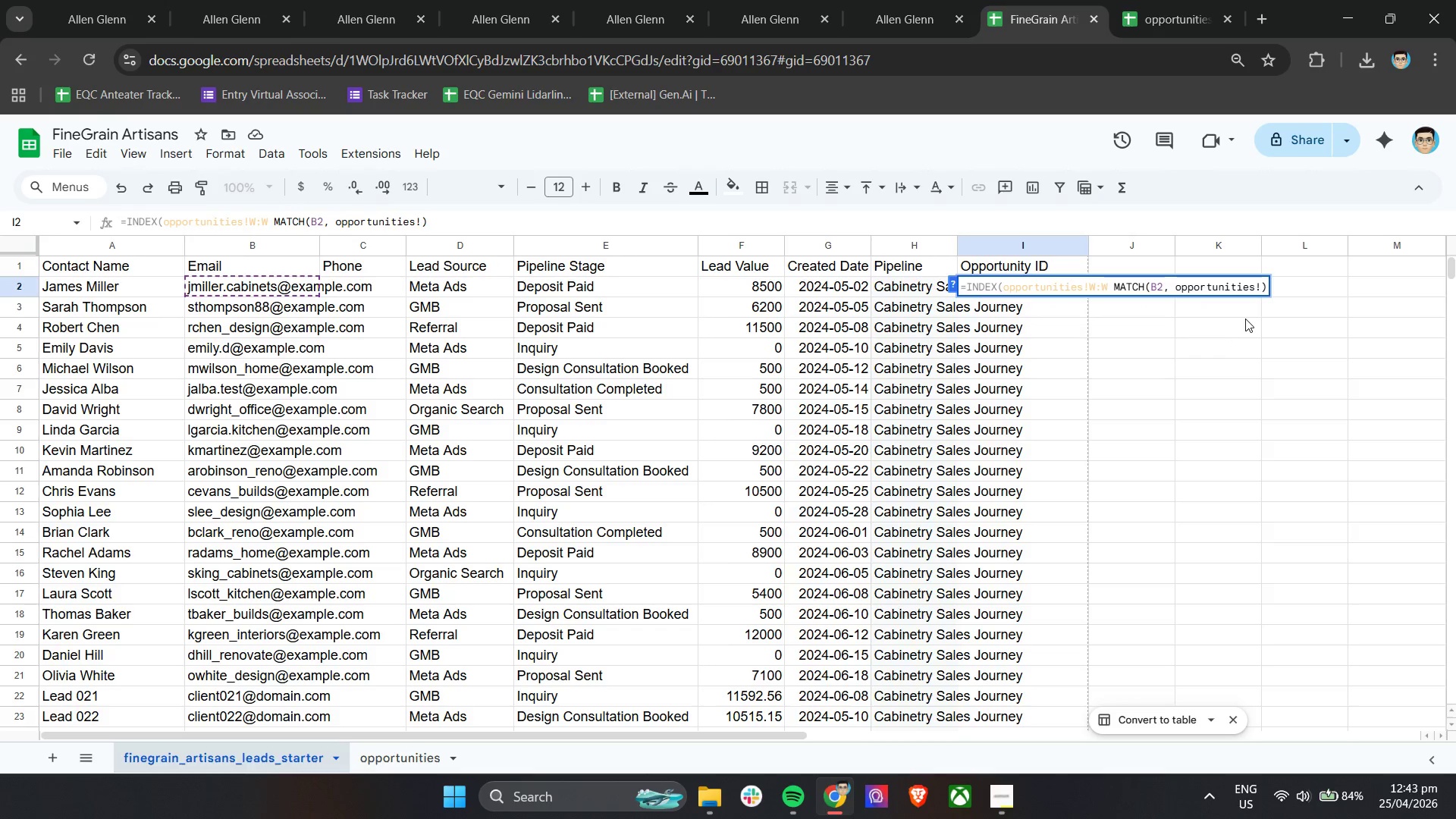 
key(Shift+D)
 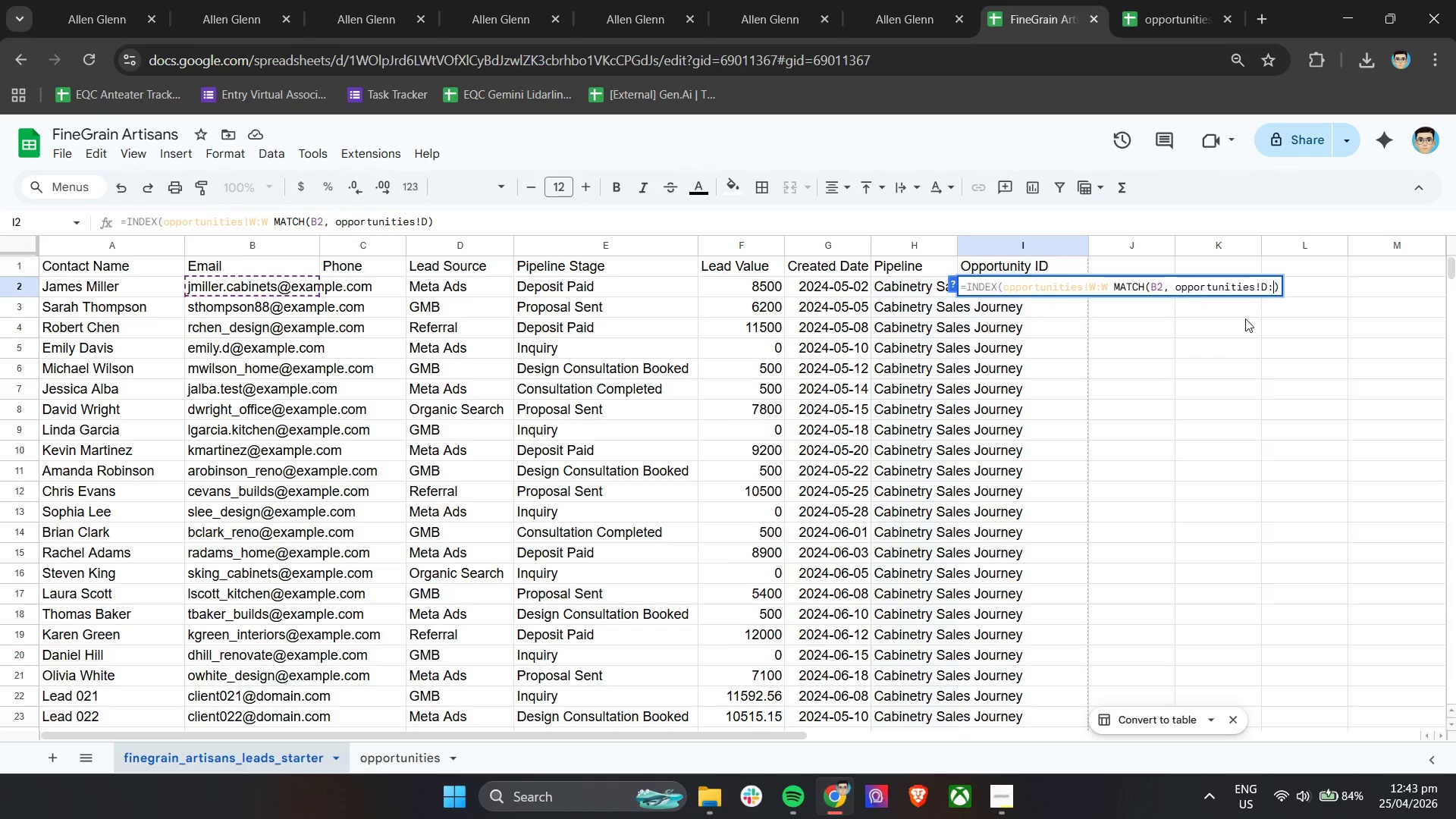 
key(Shift+Semicolon)
 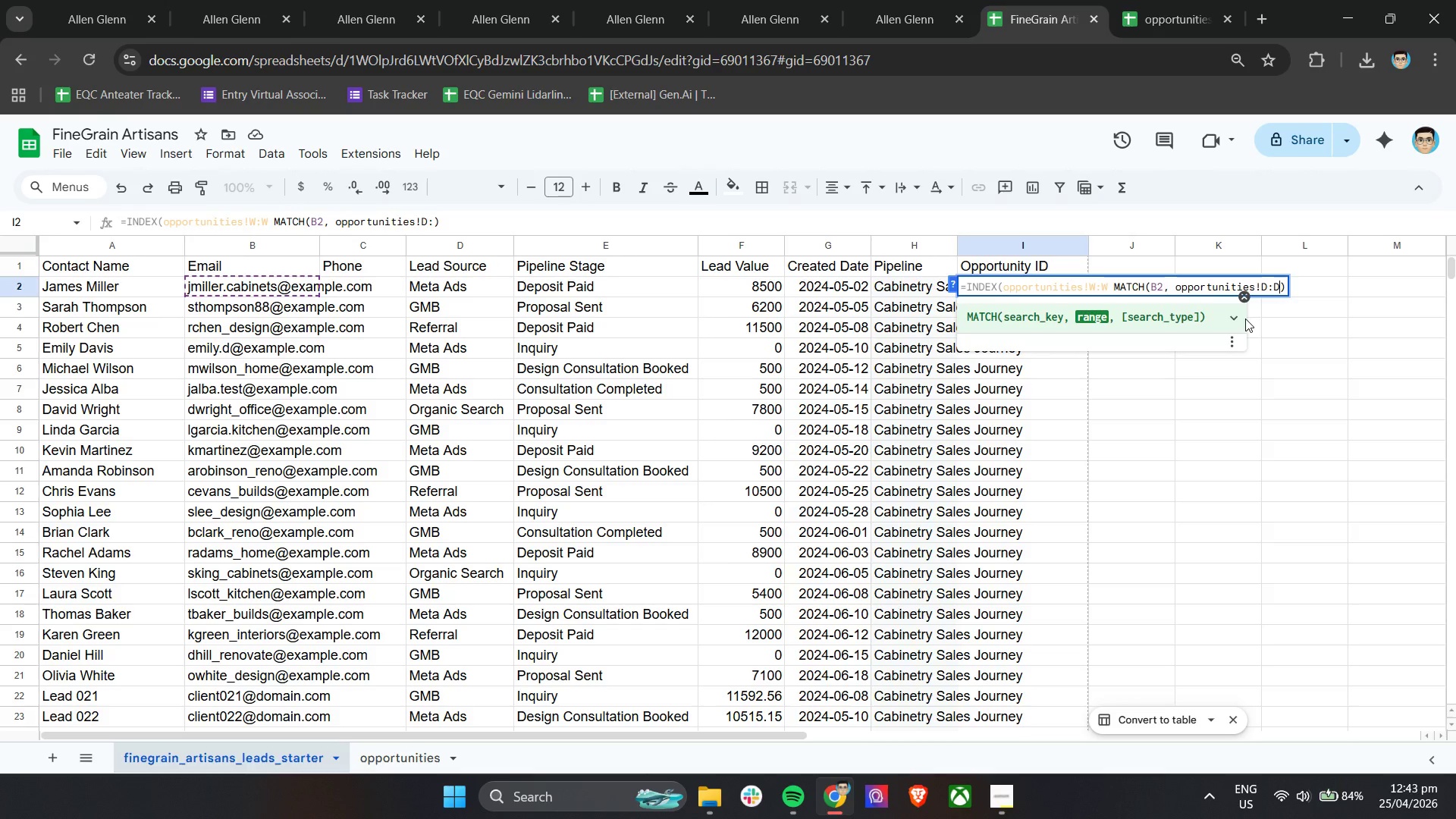 
key(Shift+D)
 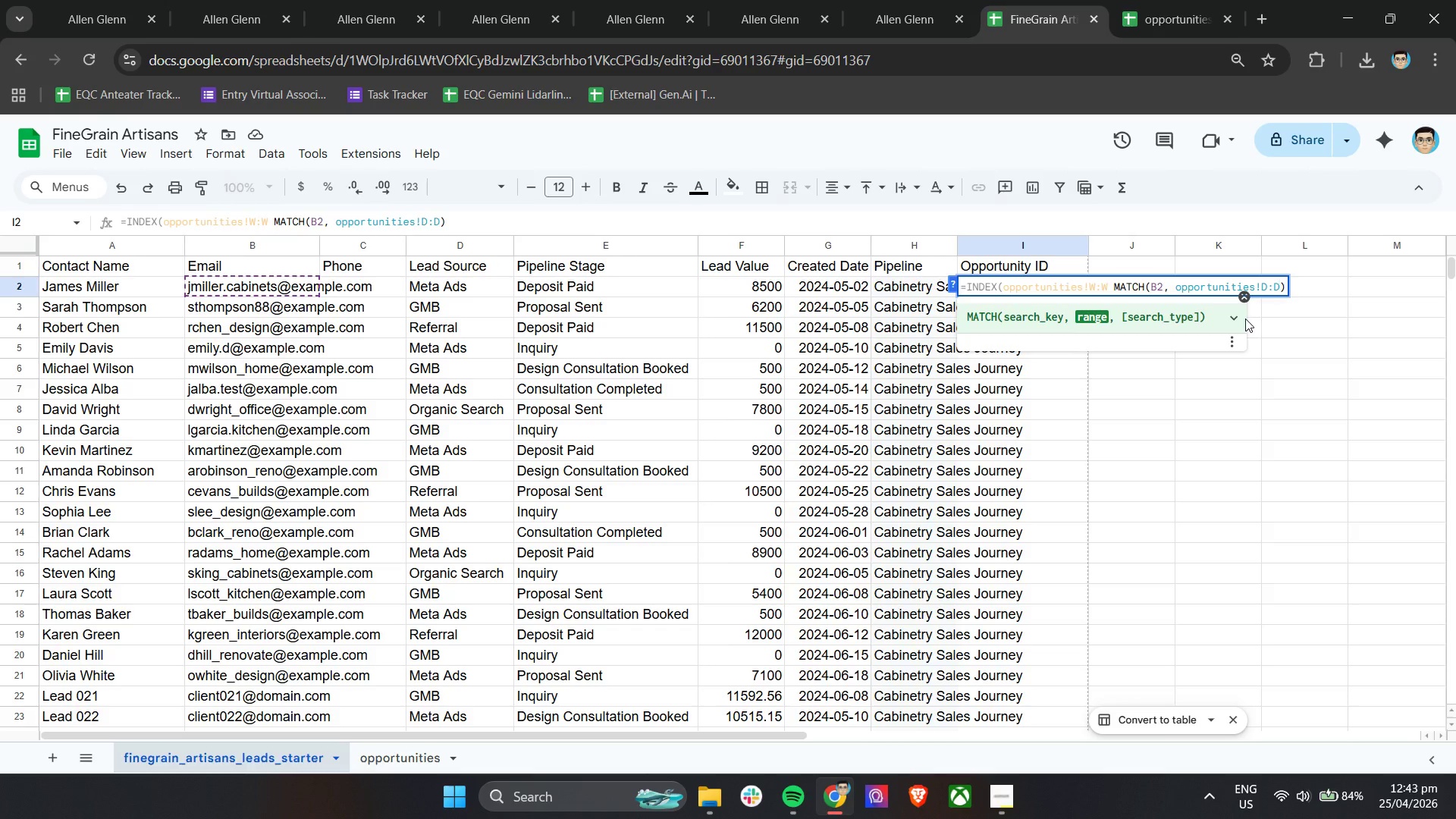 
wait(6.38)
 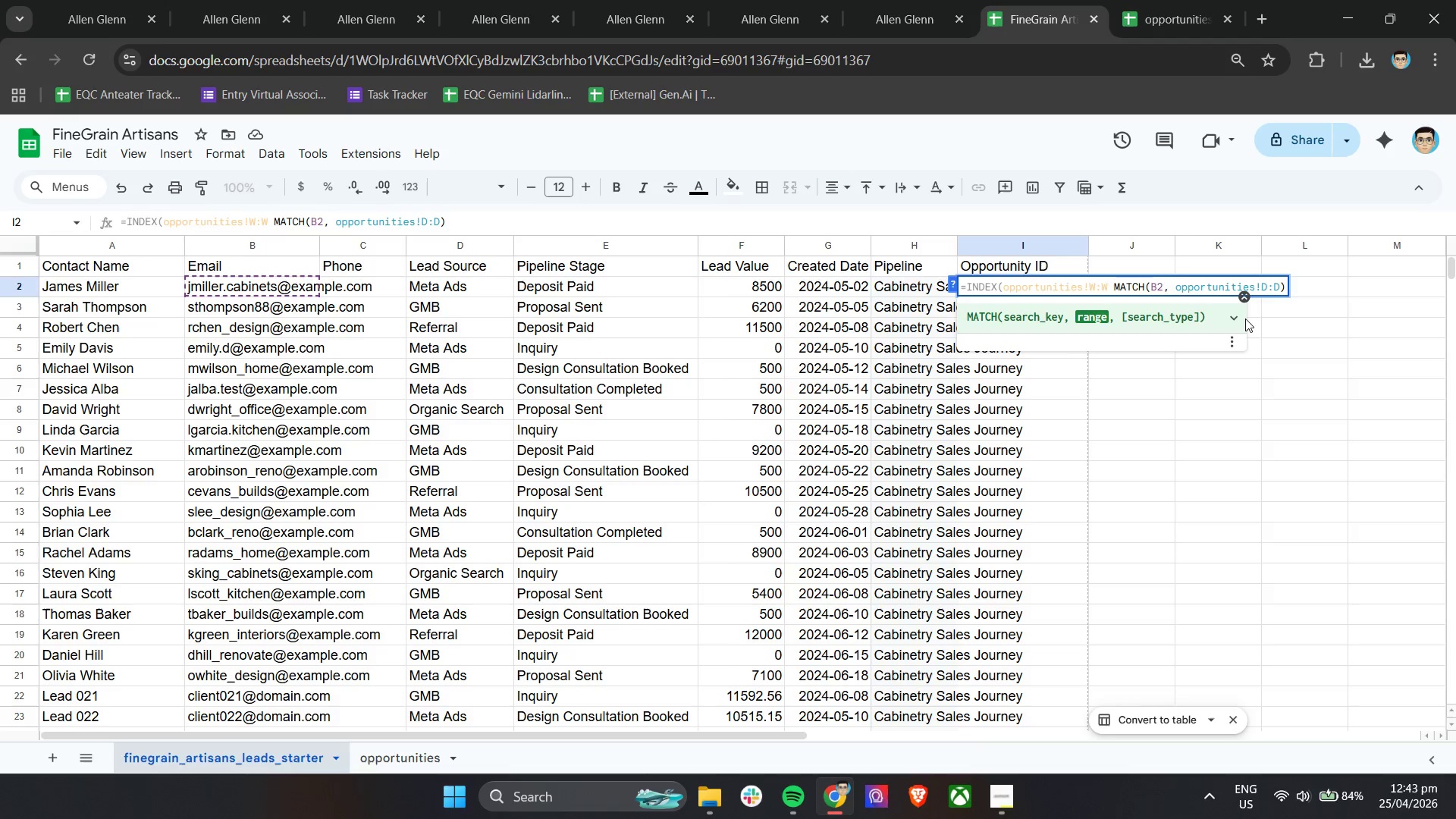 
key(Comma)
 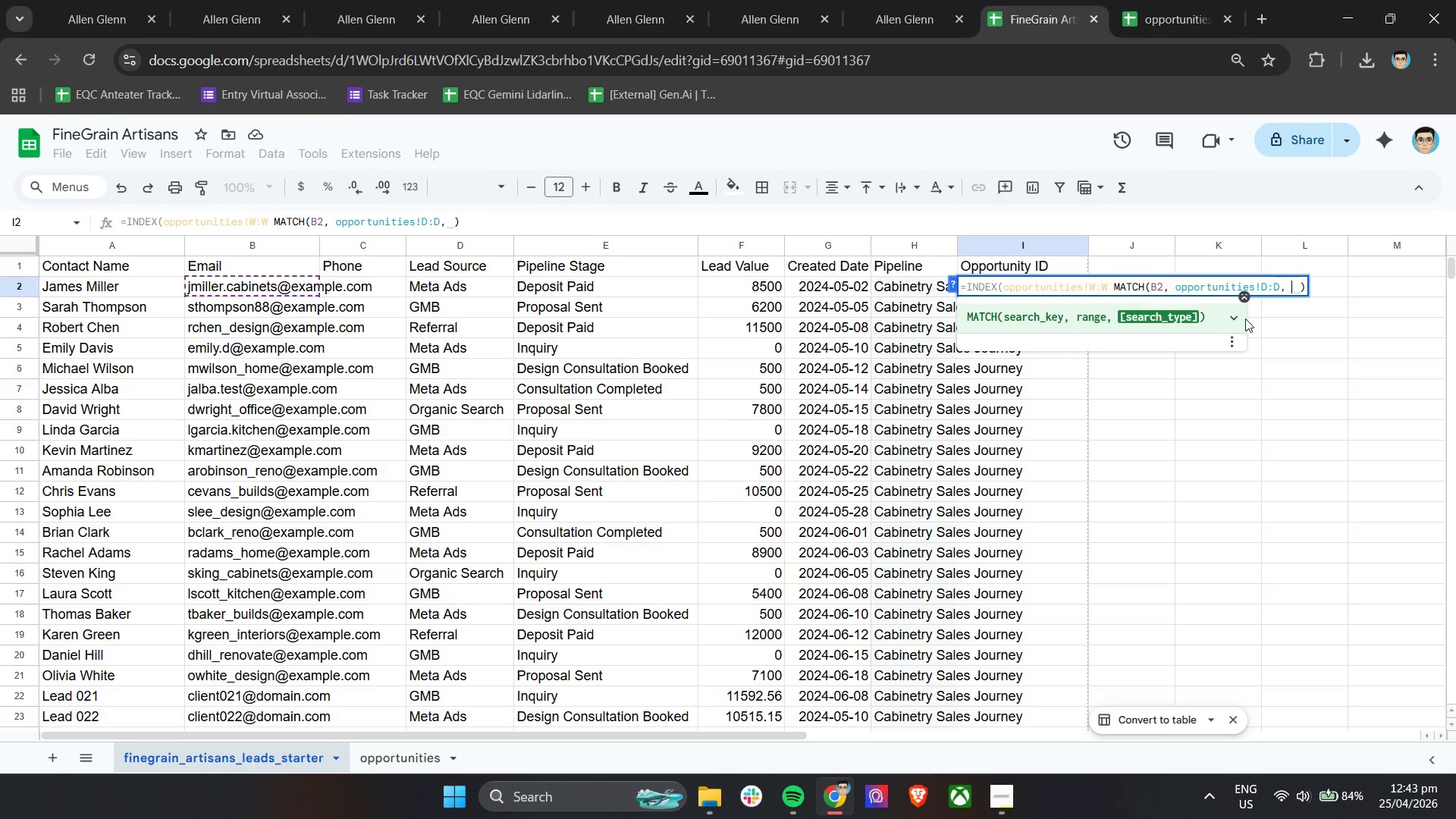 
key(Space)
 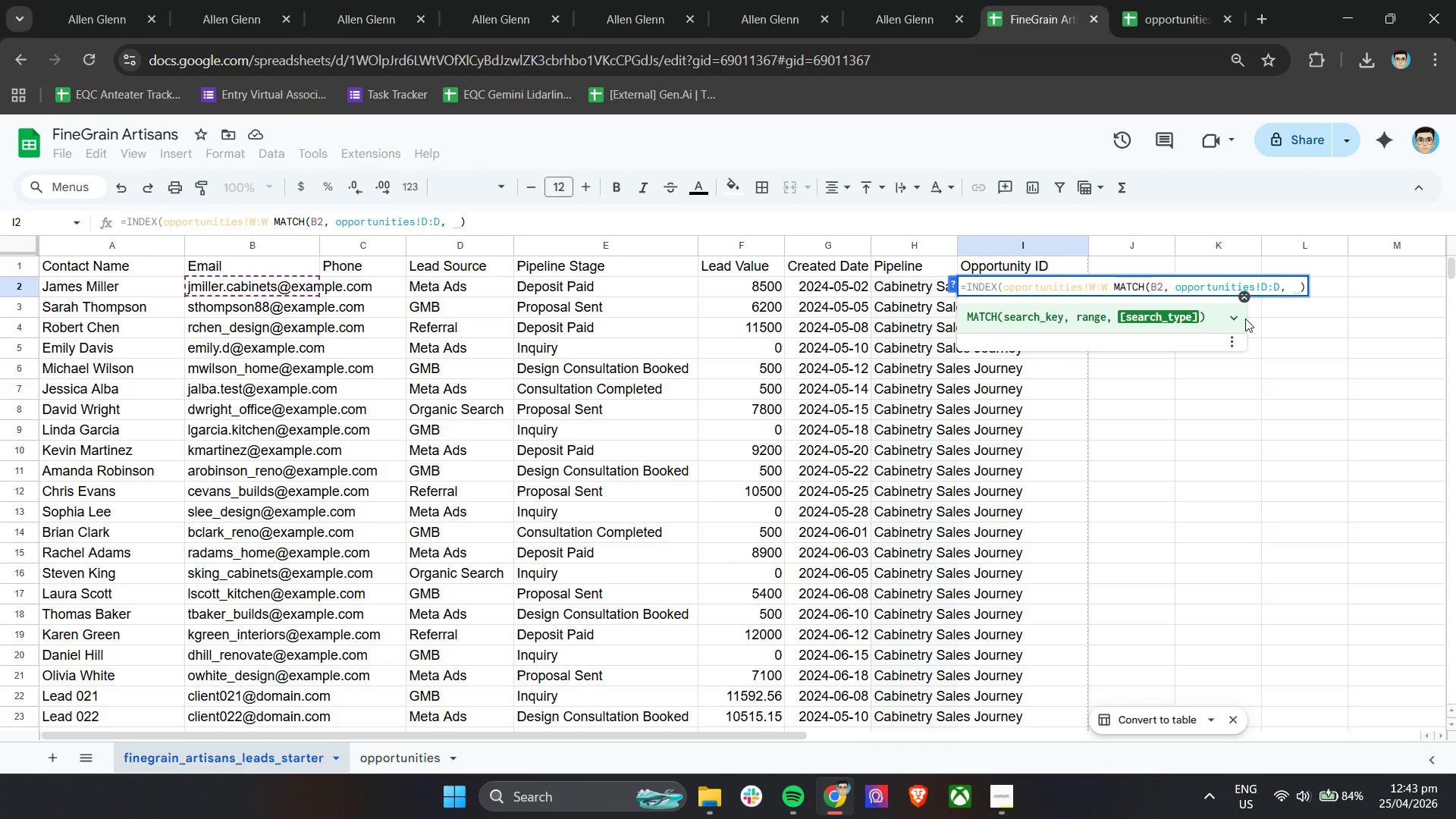 
key(Backspace)
 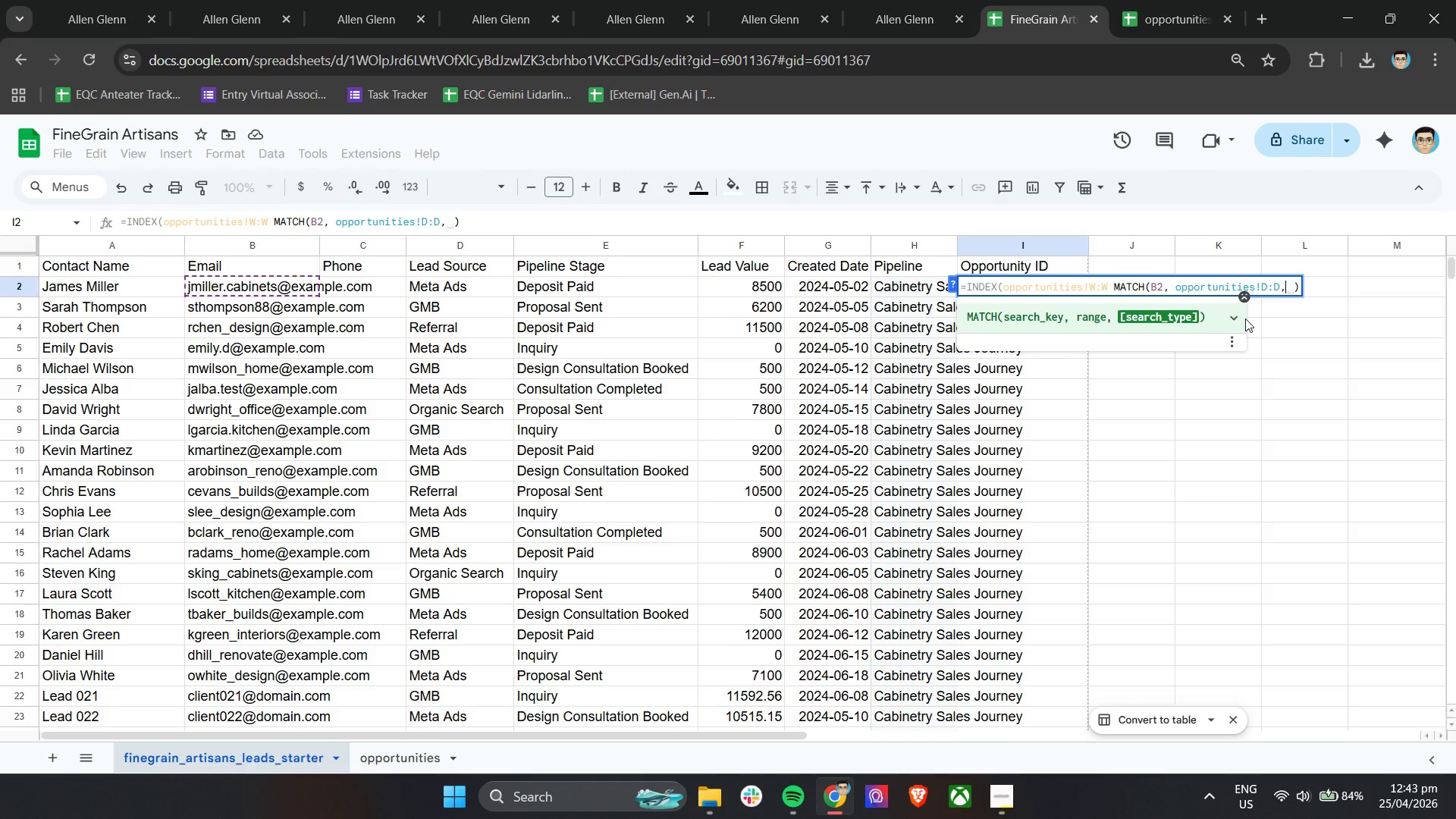 
key(ArrowRight)
 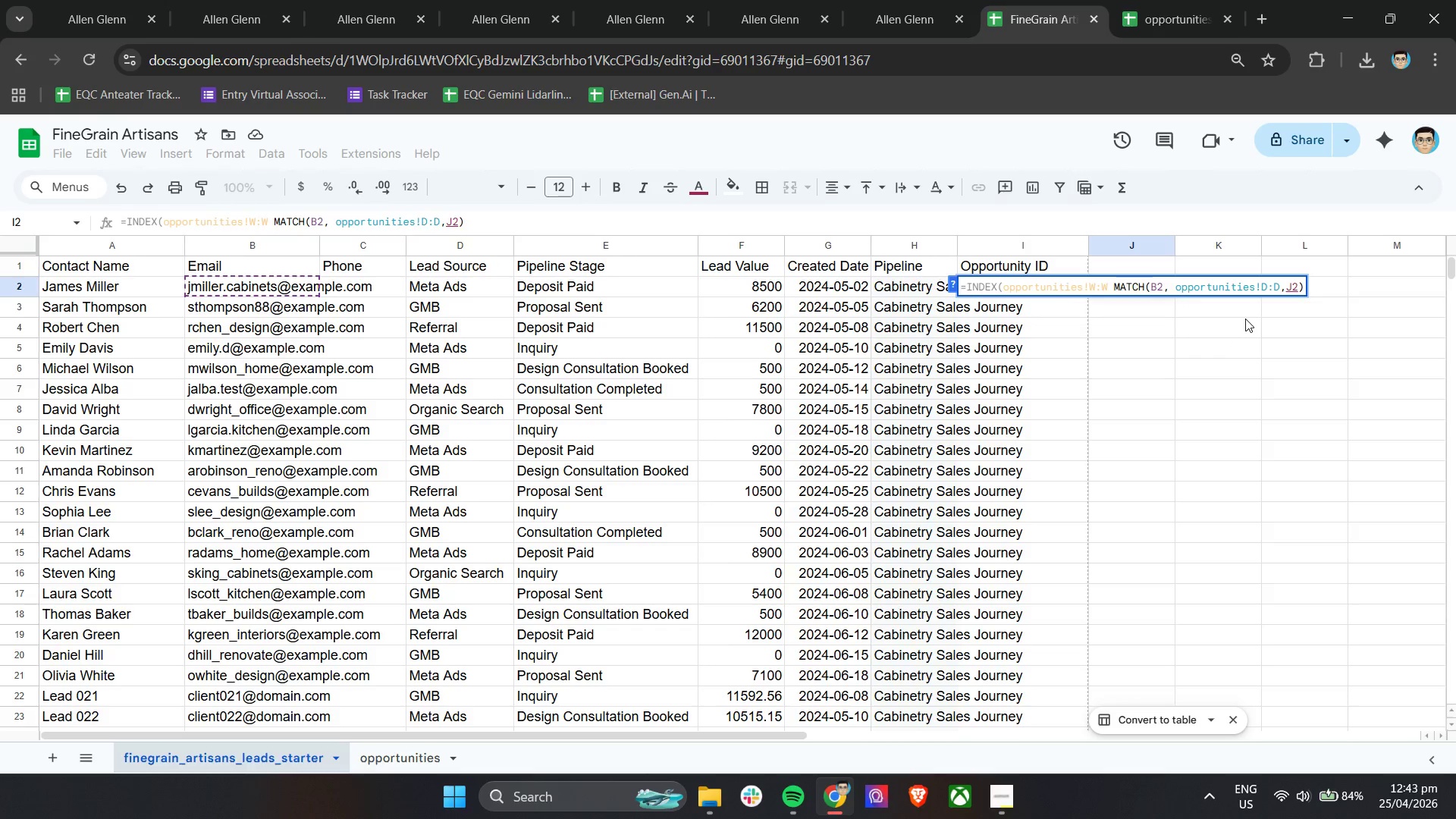 
key(ArrowLeft)
 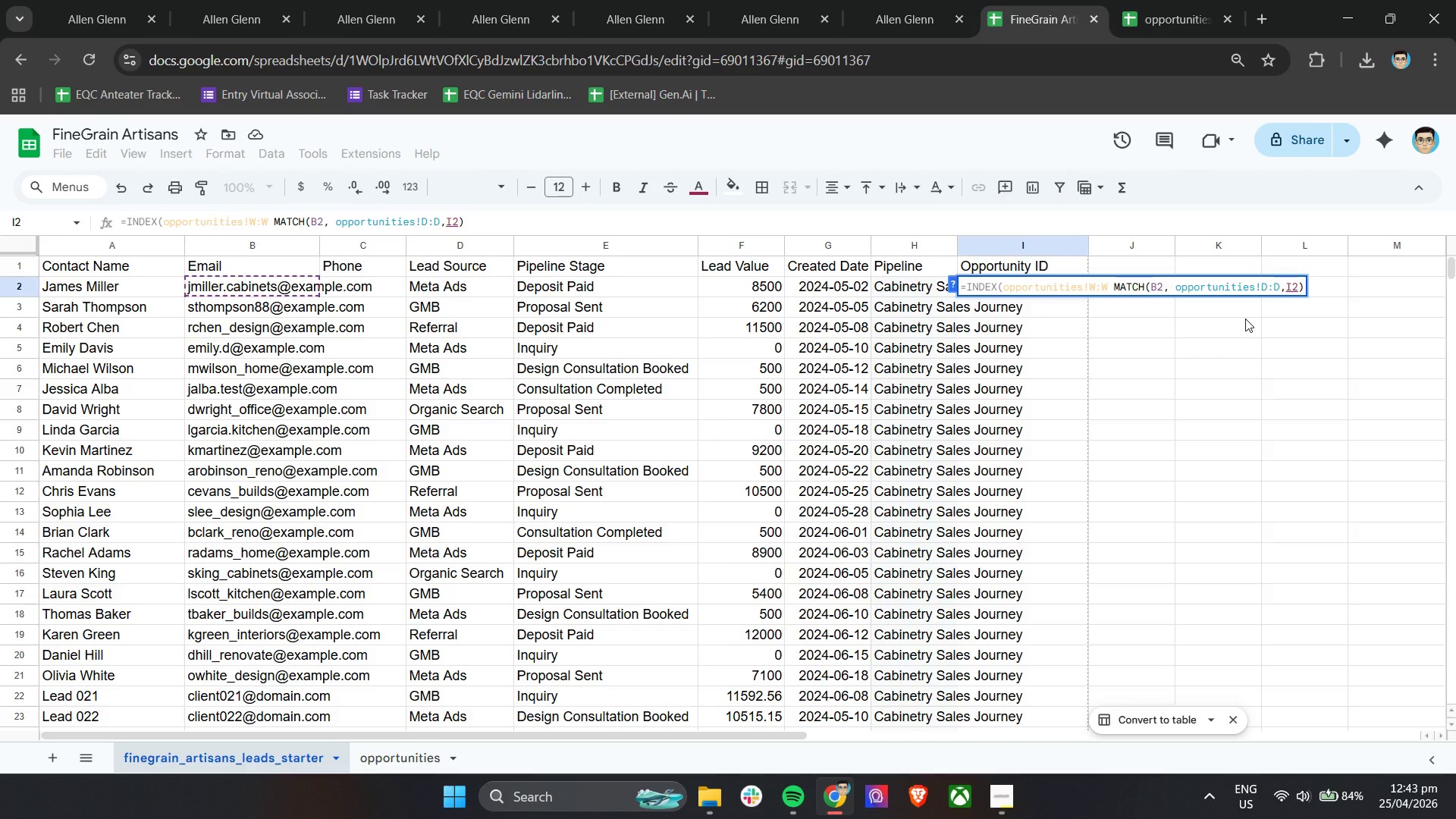 
key(Backspace)
 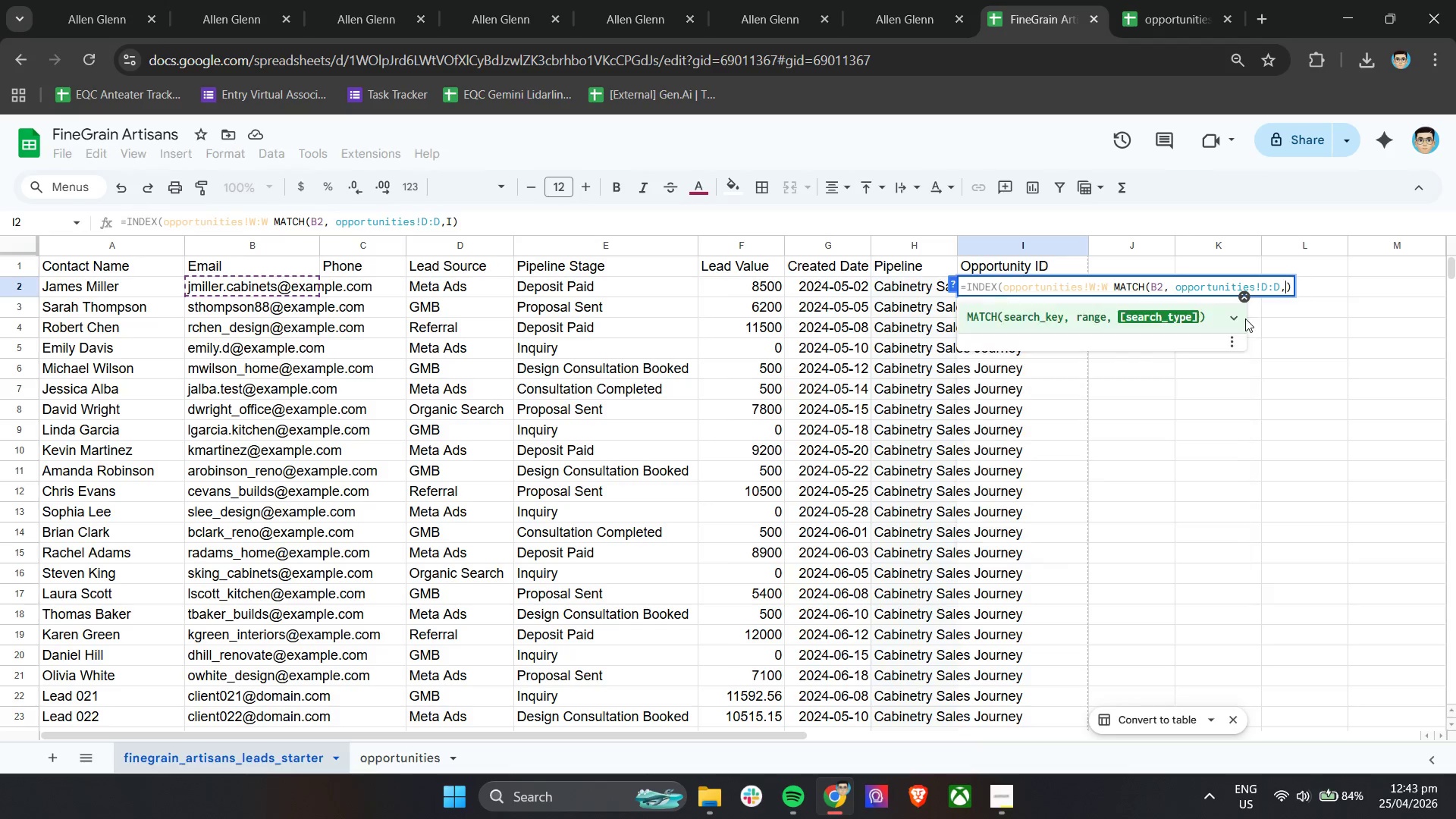 
key(Backspace)
 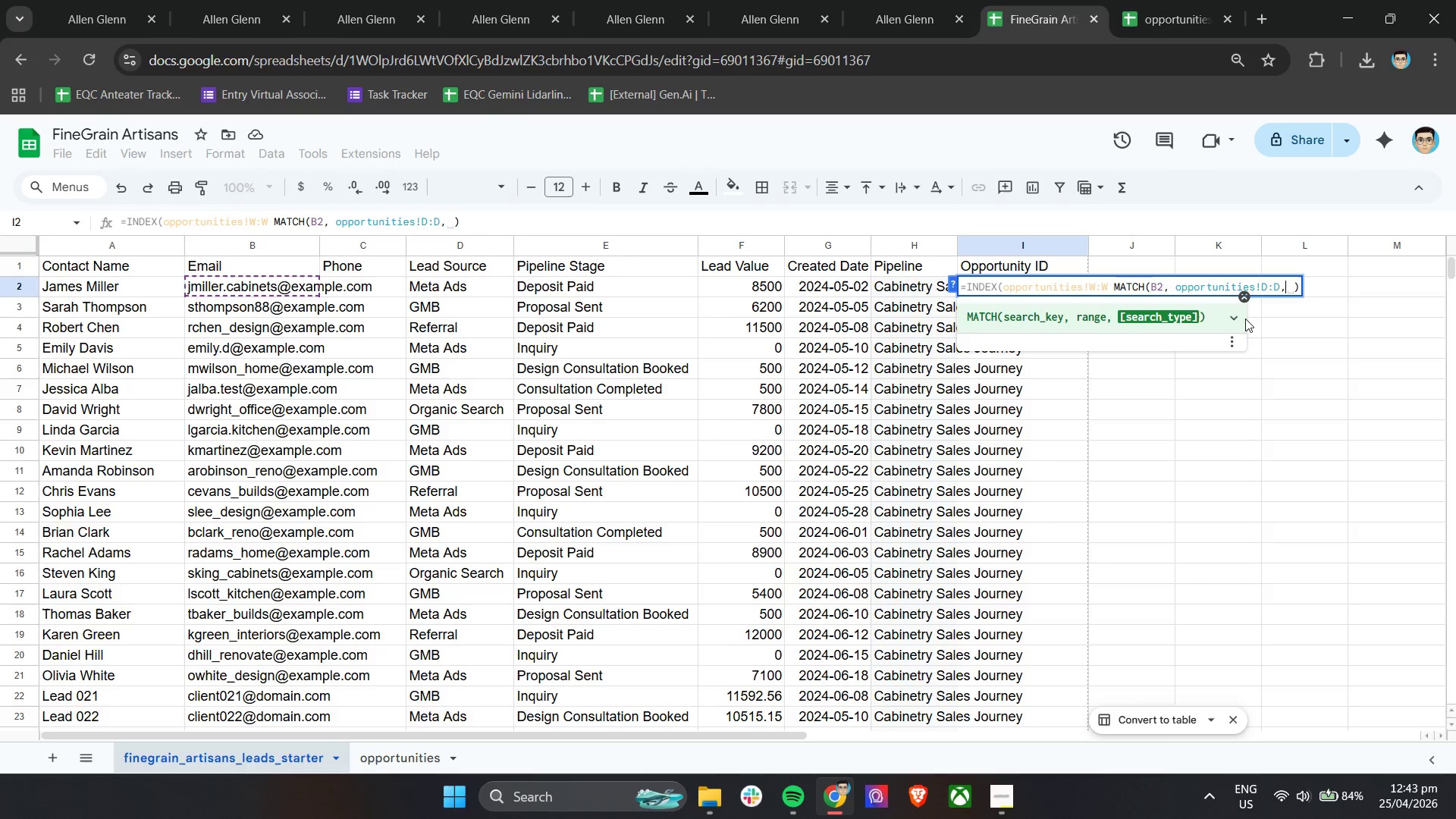 
key(ArrowRight)
 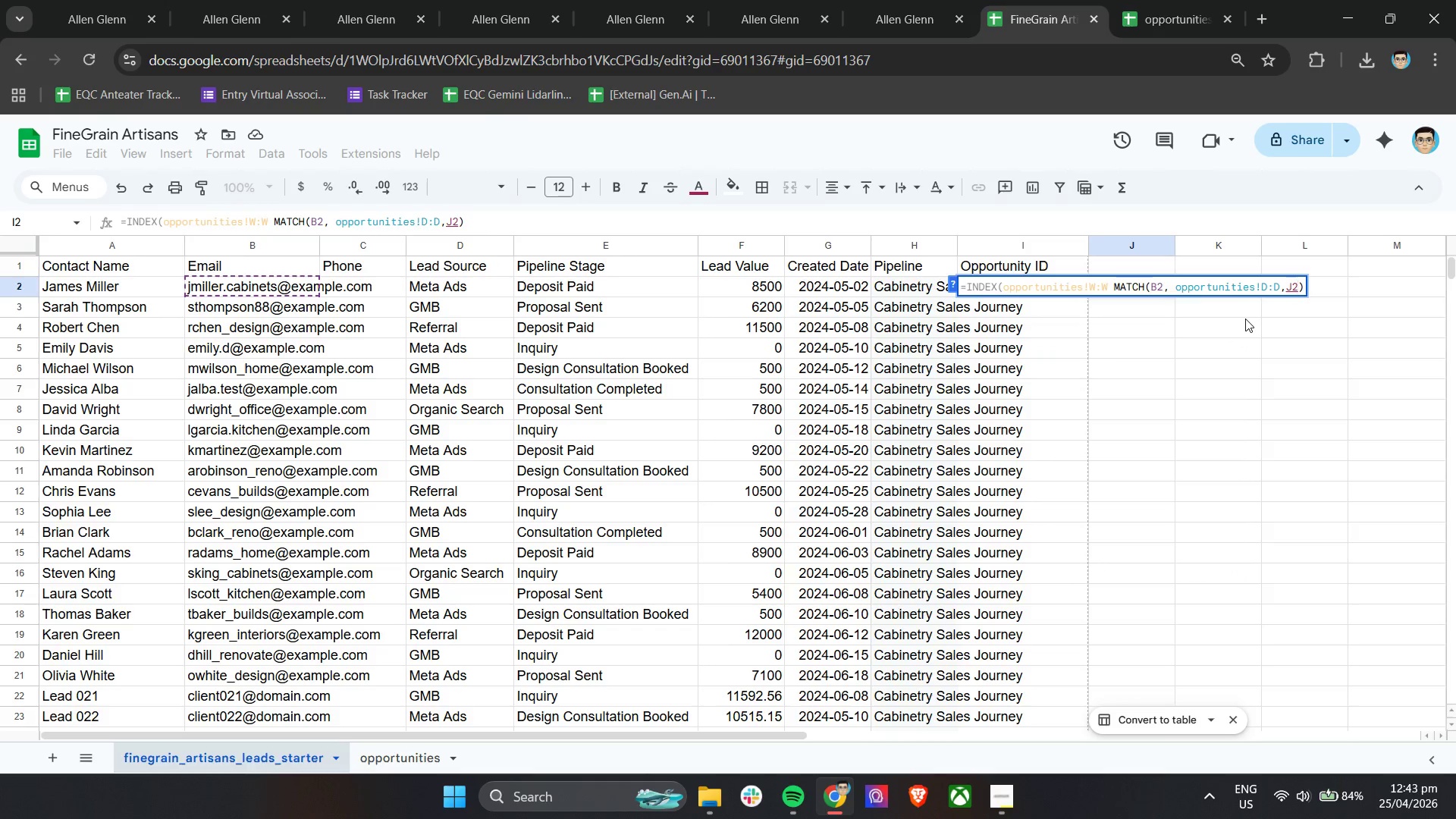 
key(ArrowLeft)
 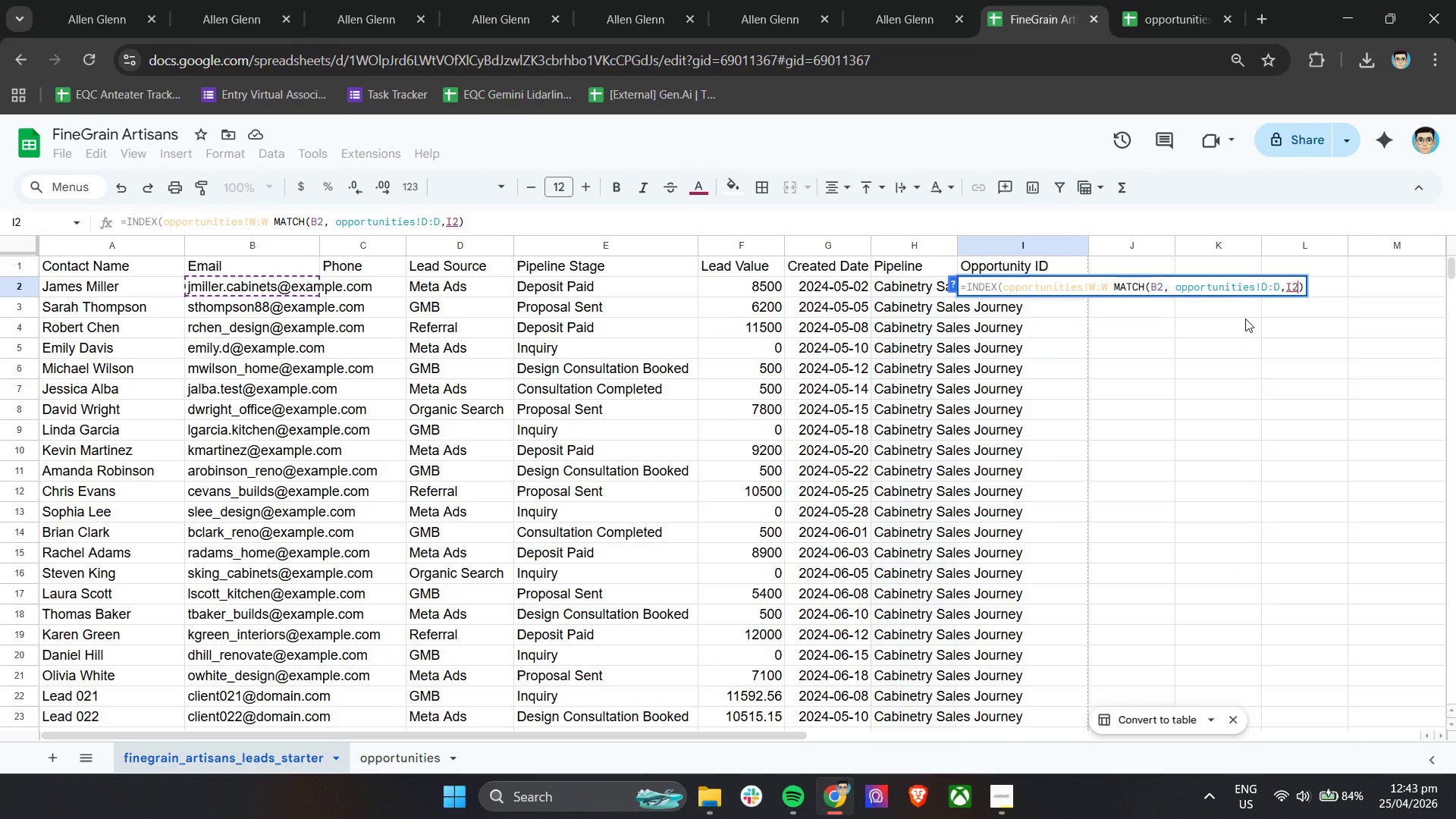 
key(Backspace)
 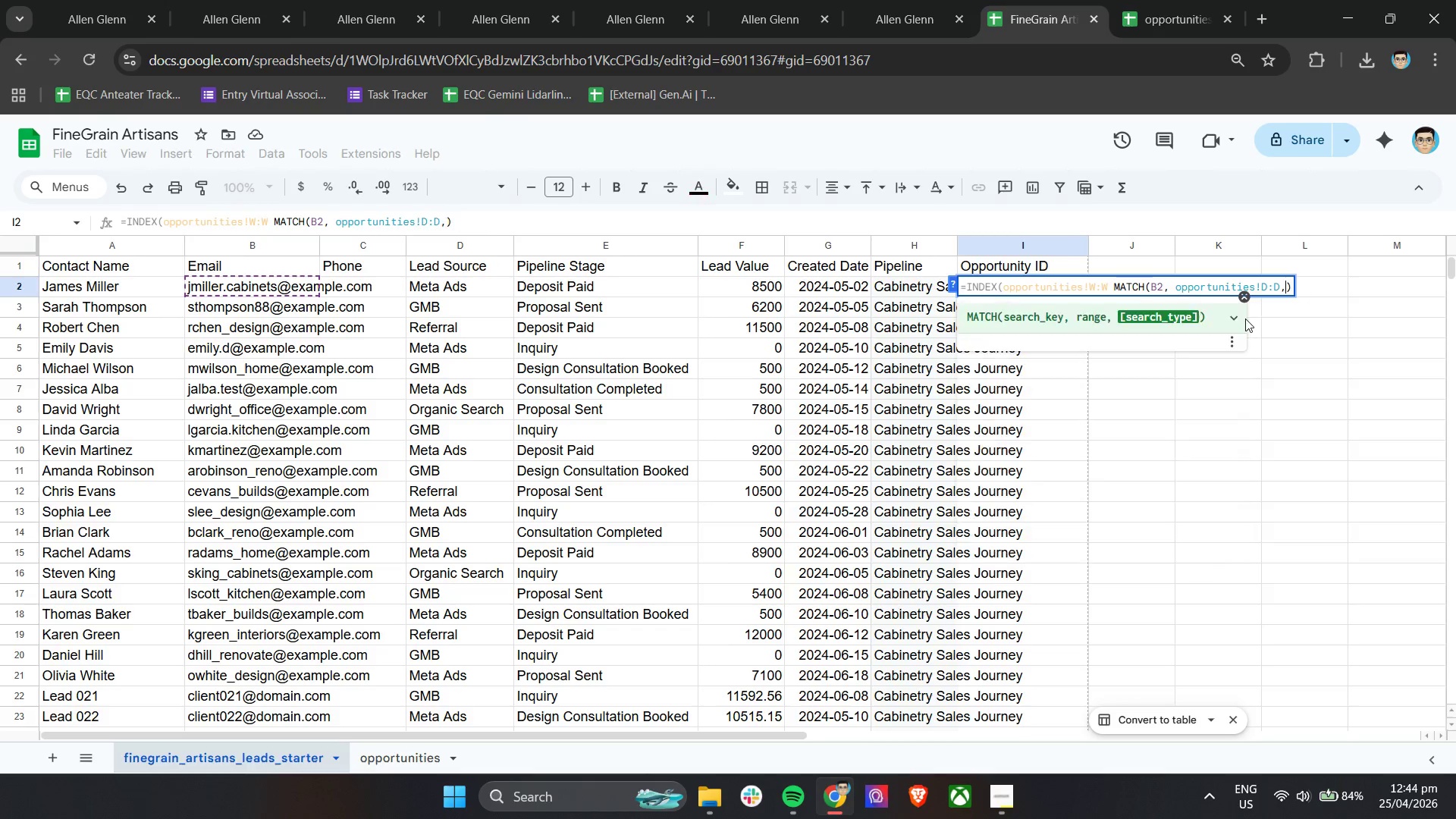 
key(Backspace)
 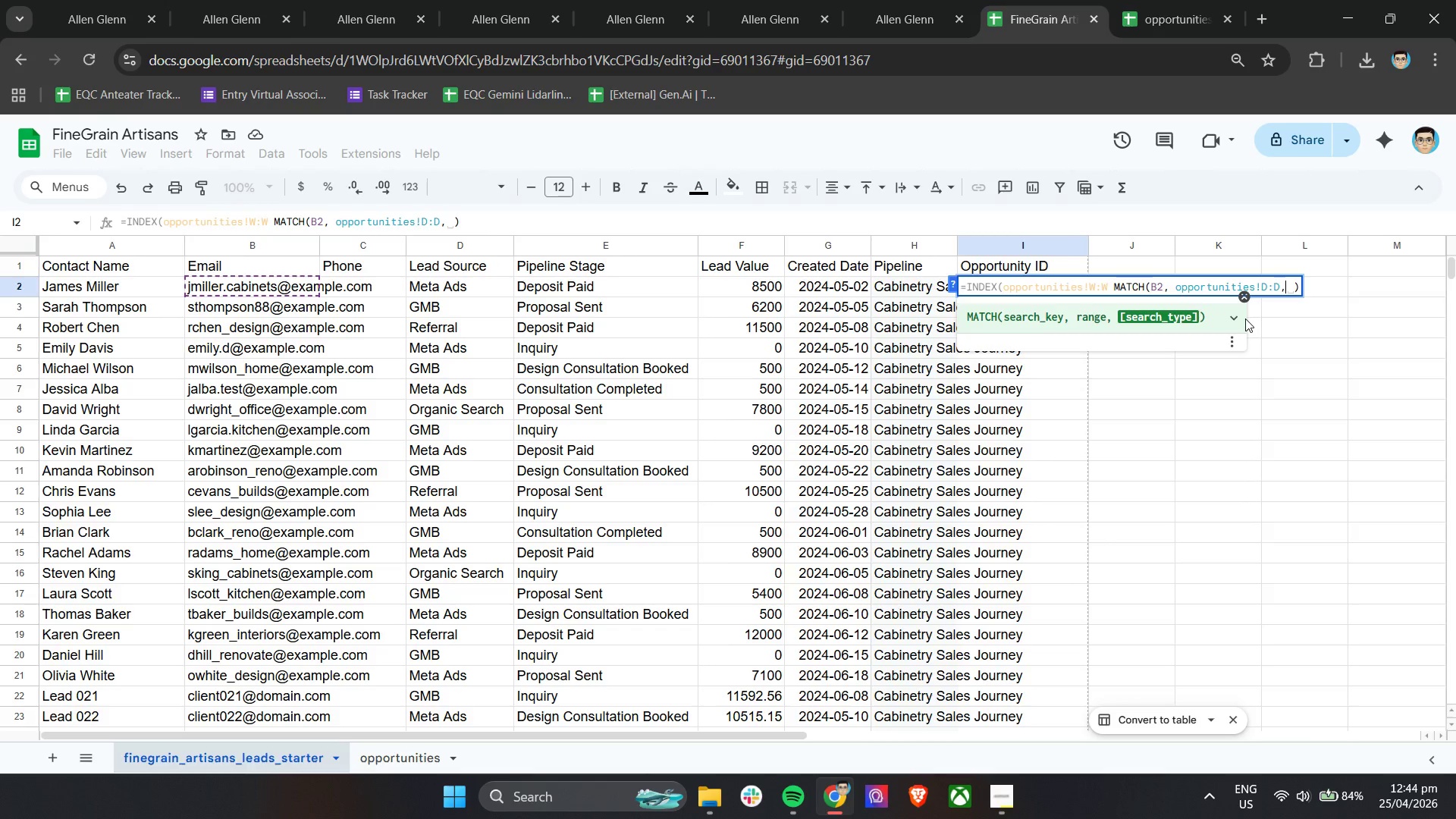 
key(0)
 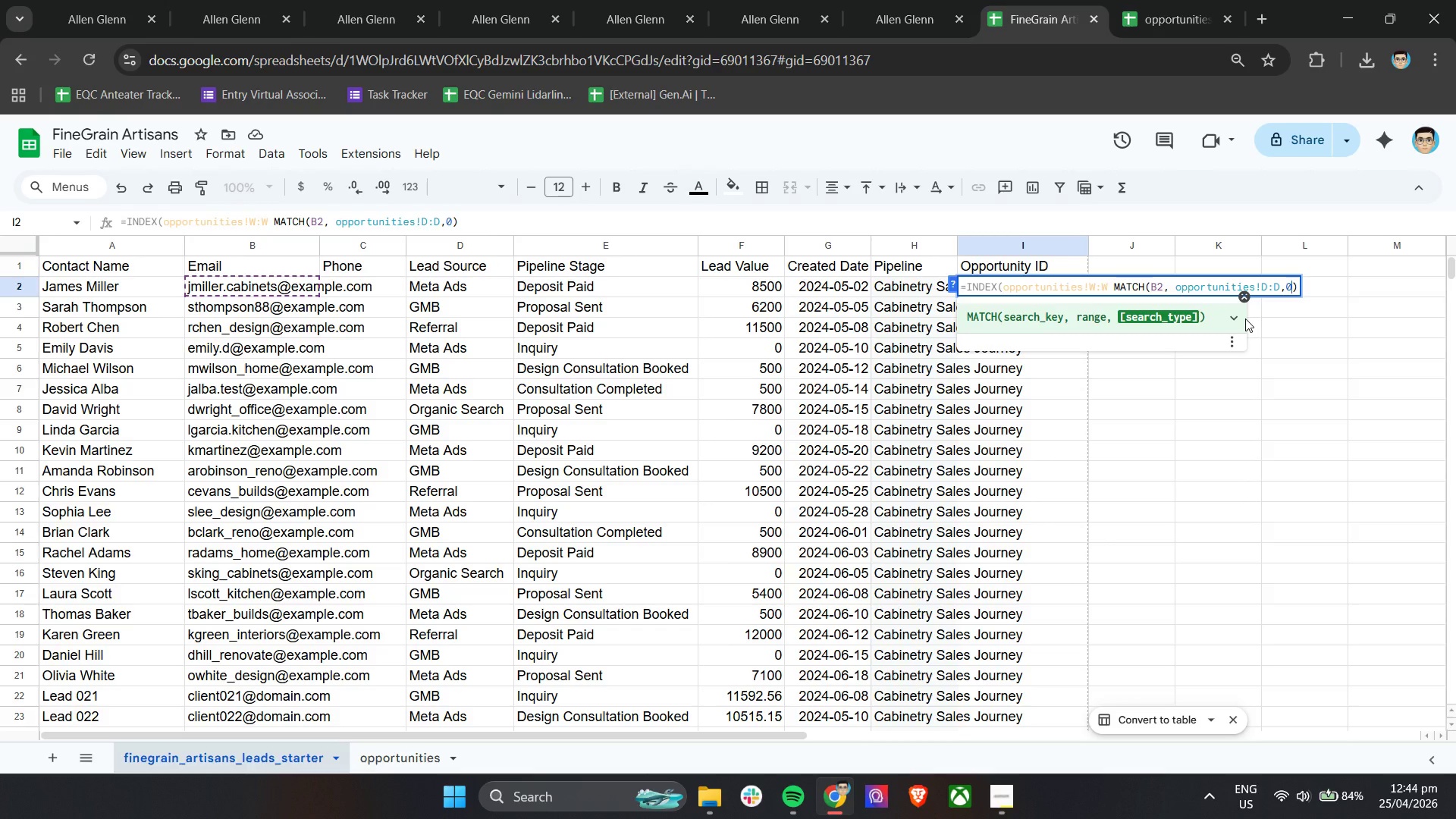 
key(Enter)
 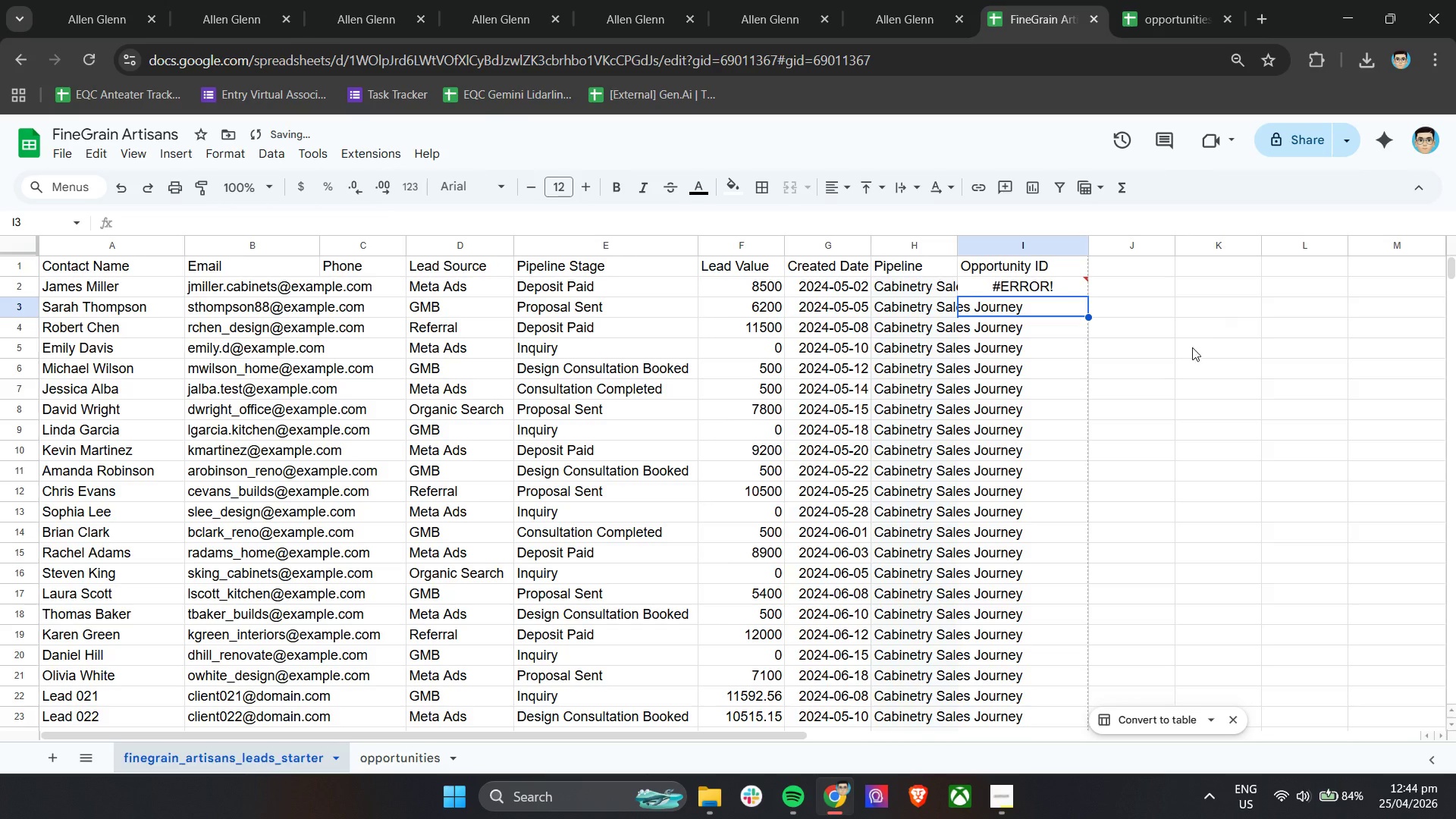 
left_click([1059, 283])
 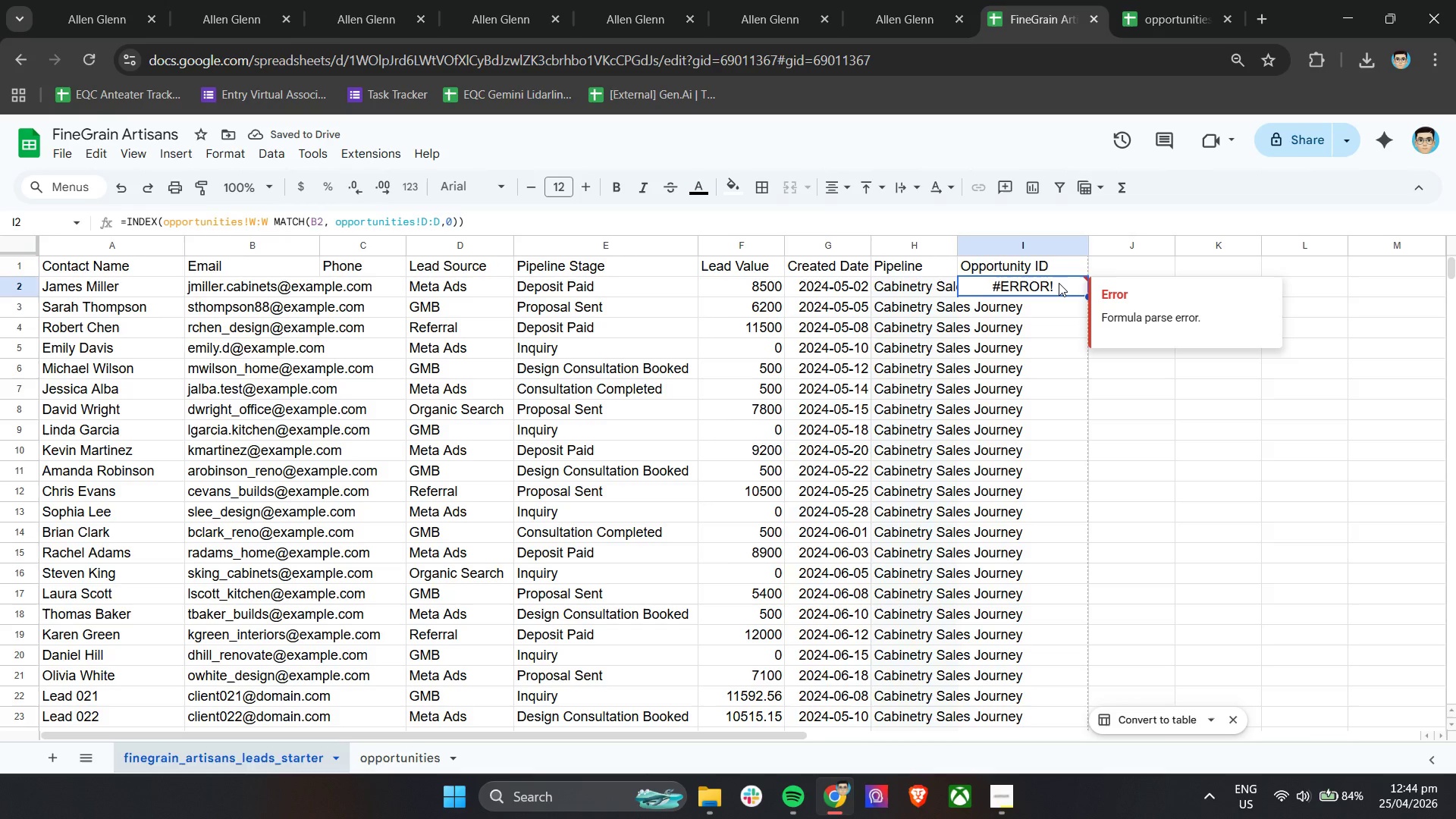 
double_click([1059, 283])
 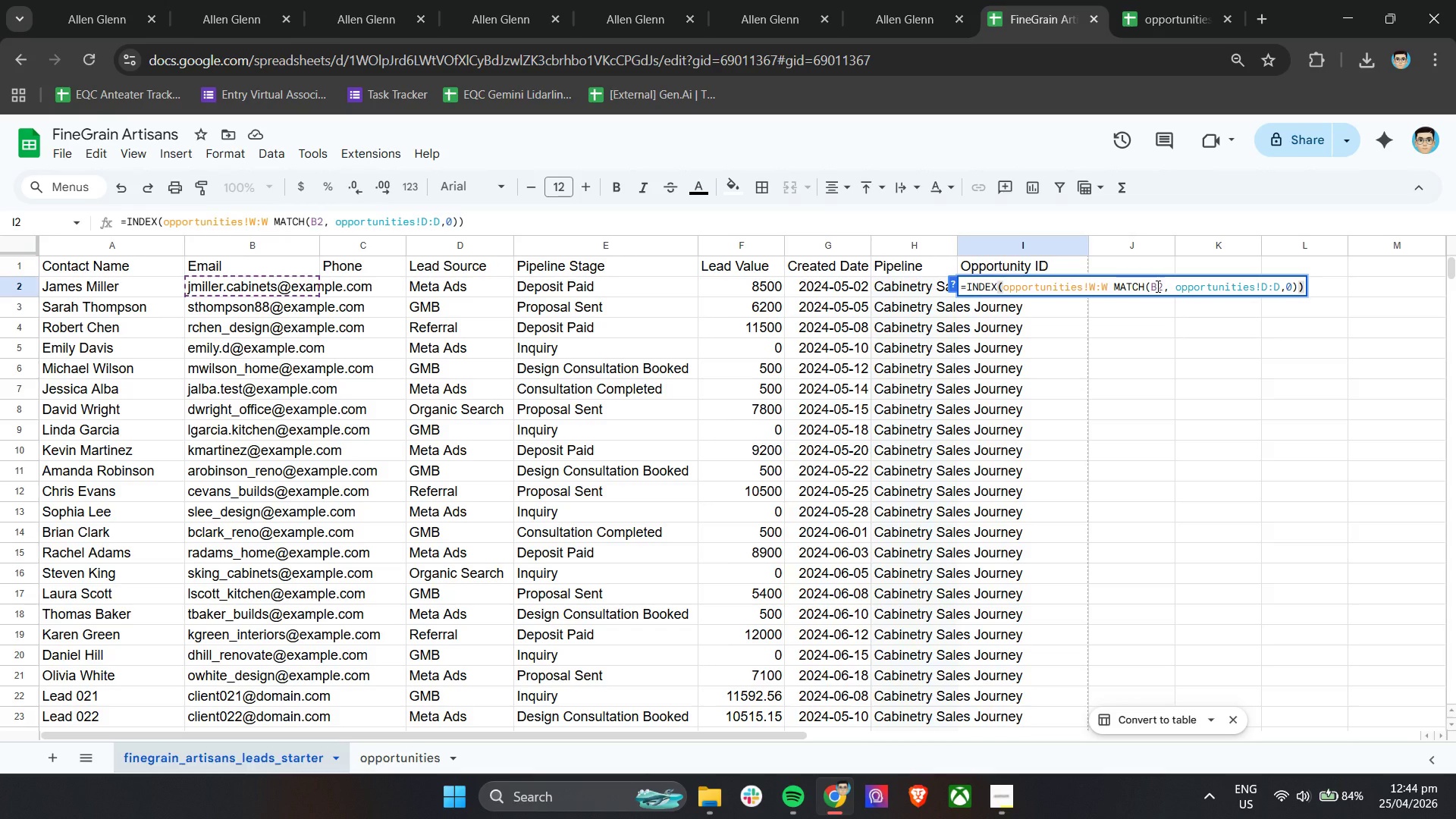 
wait(11.12)
 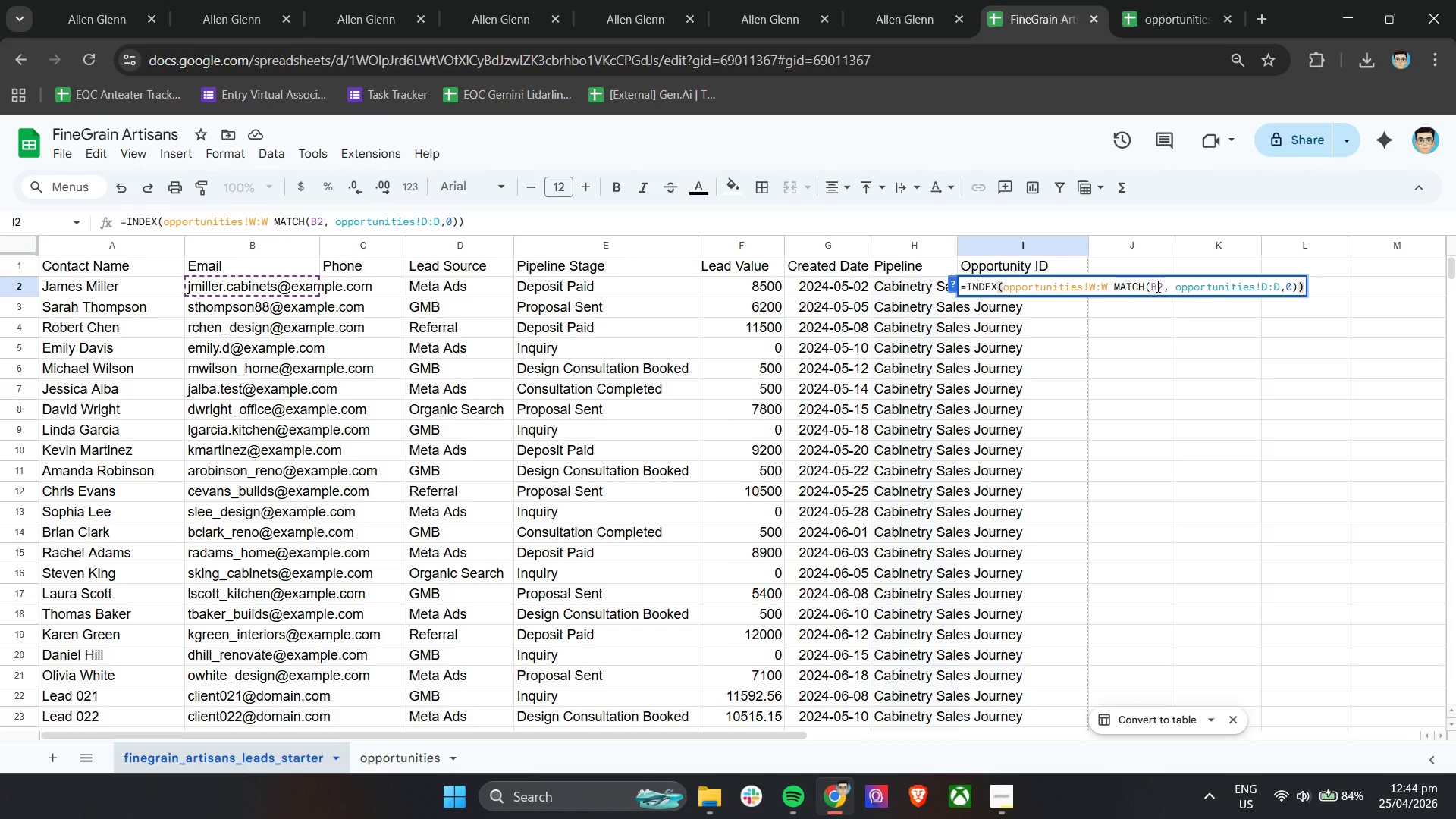 
left_click([1284, 287])
 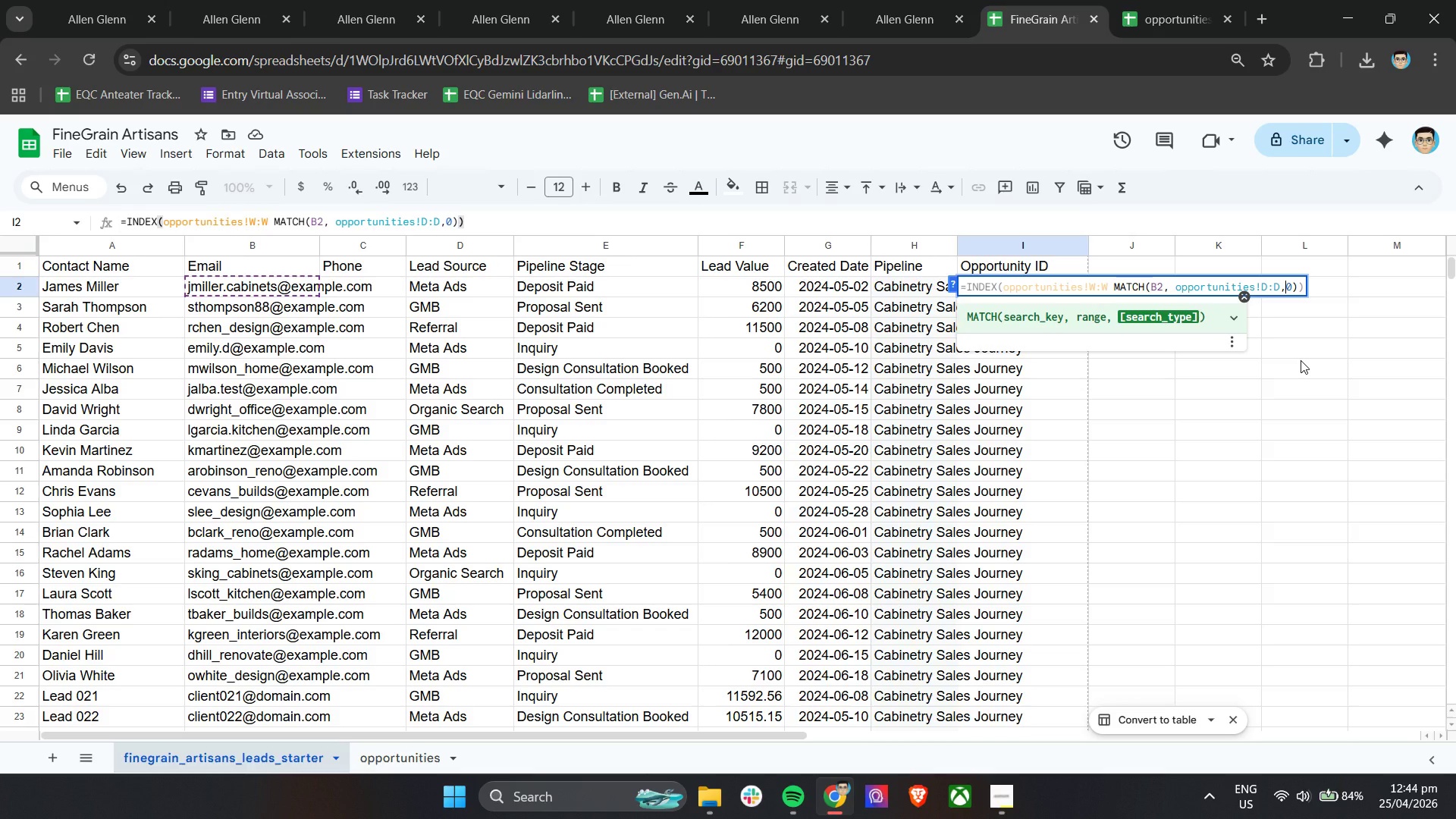 
key(Space)
 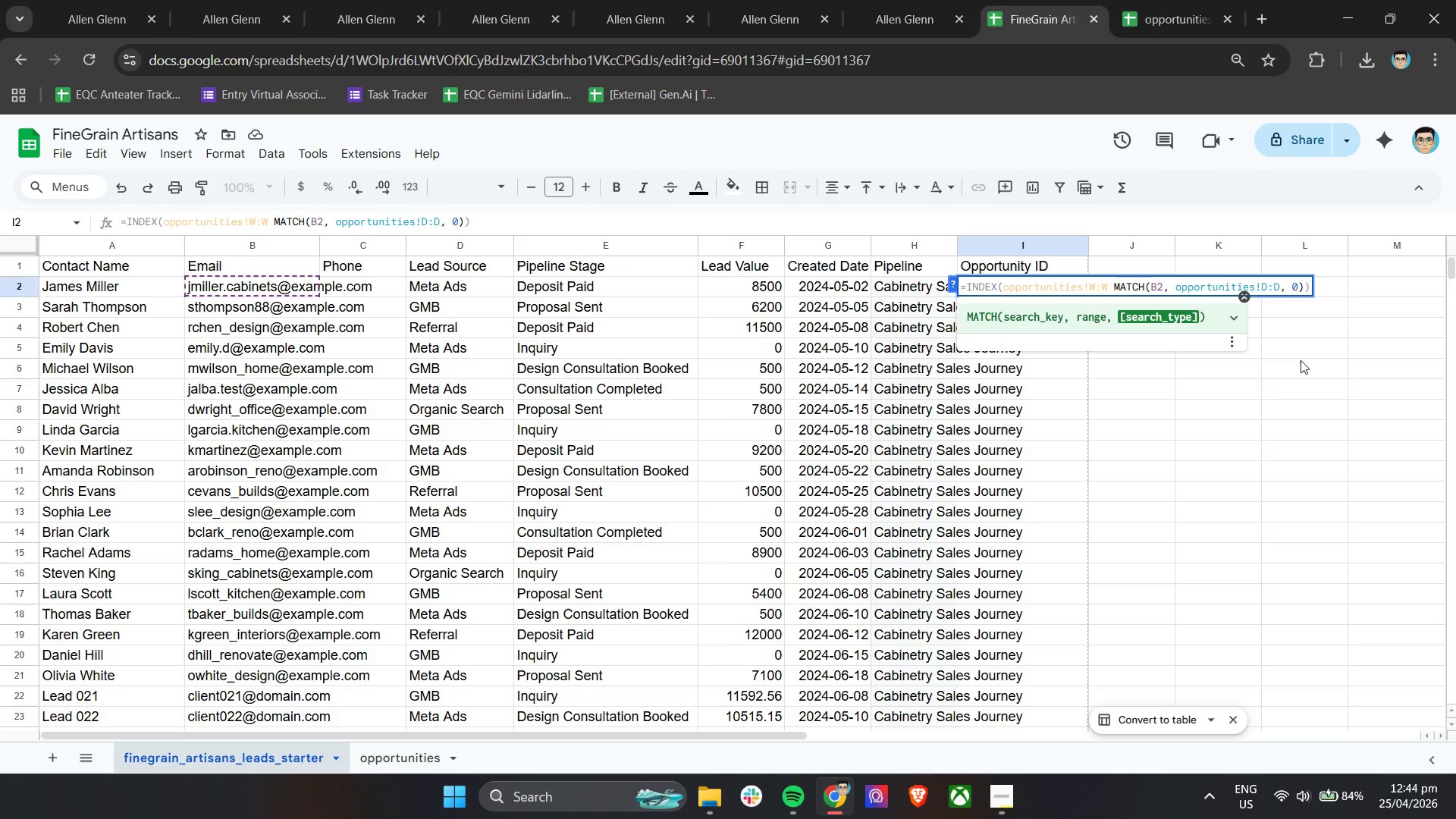 
key(Enter)
 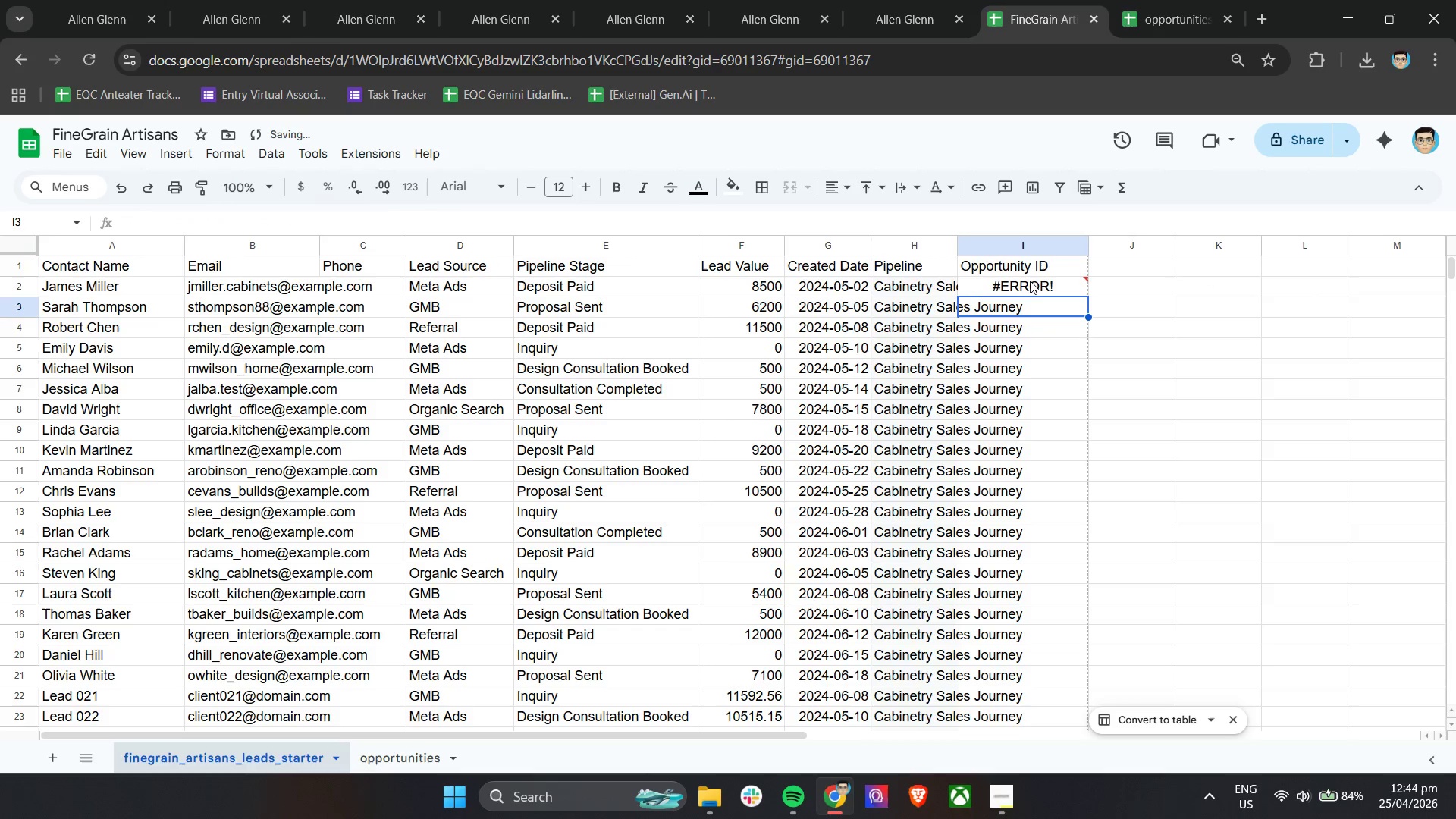 
left_click([1035, 289])
 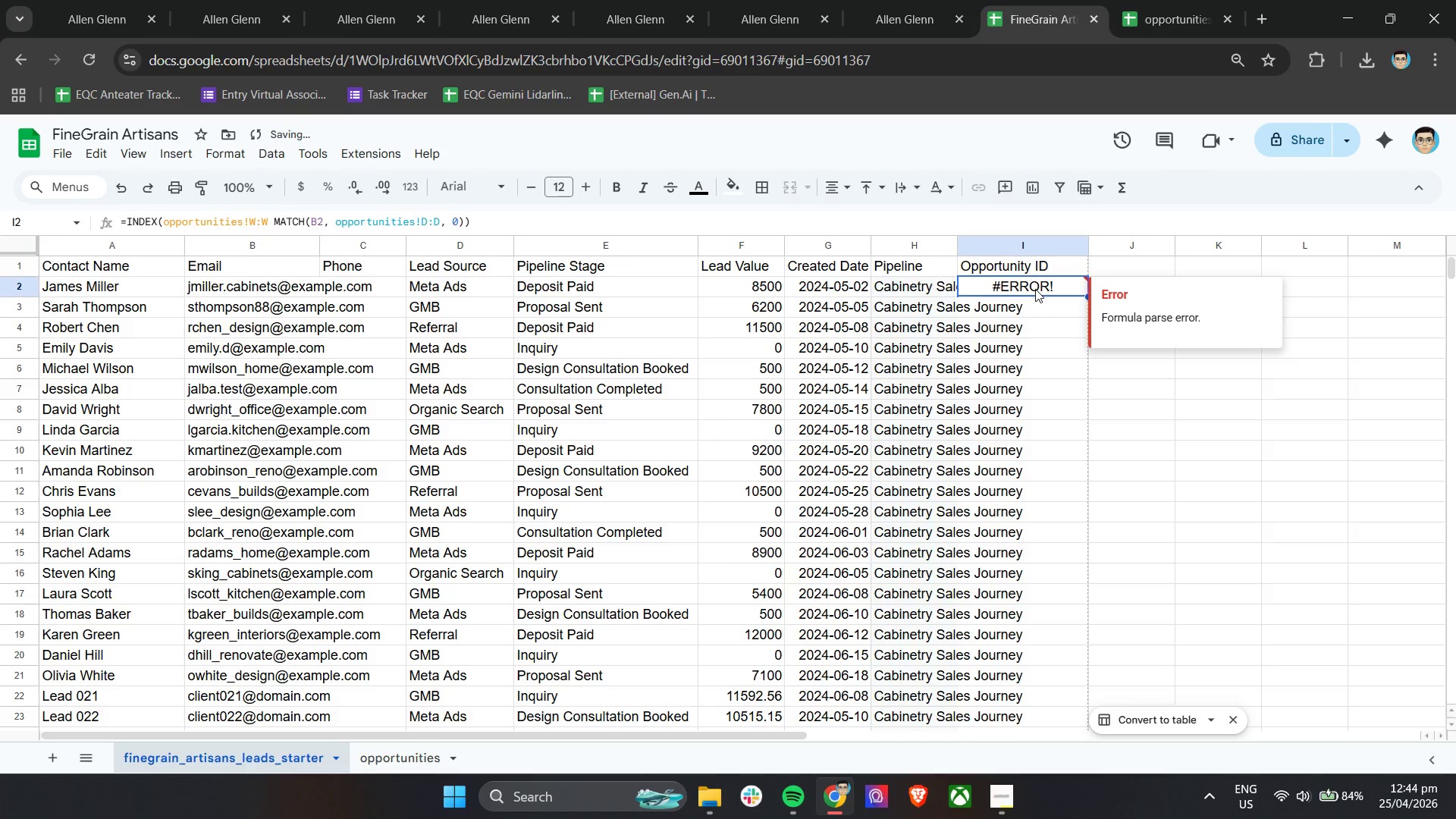 
double_click([1035, 289])
 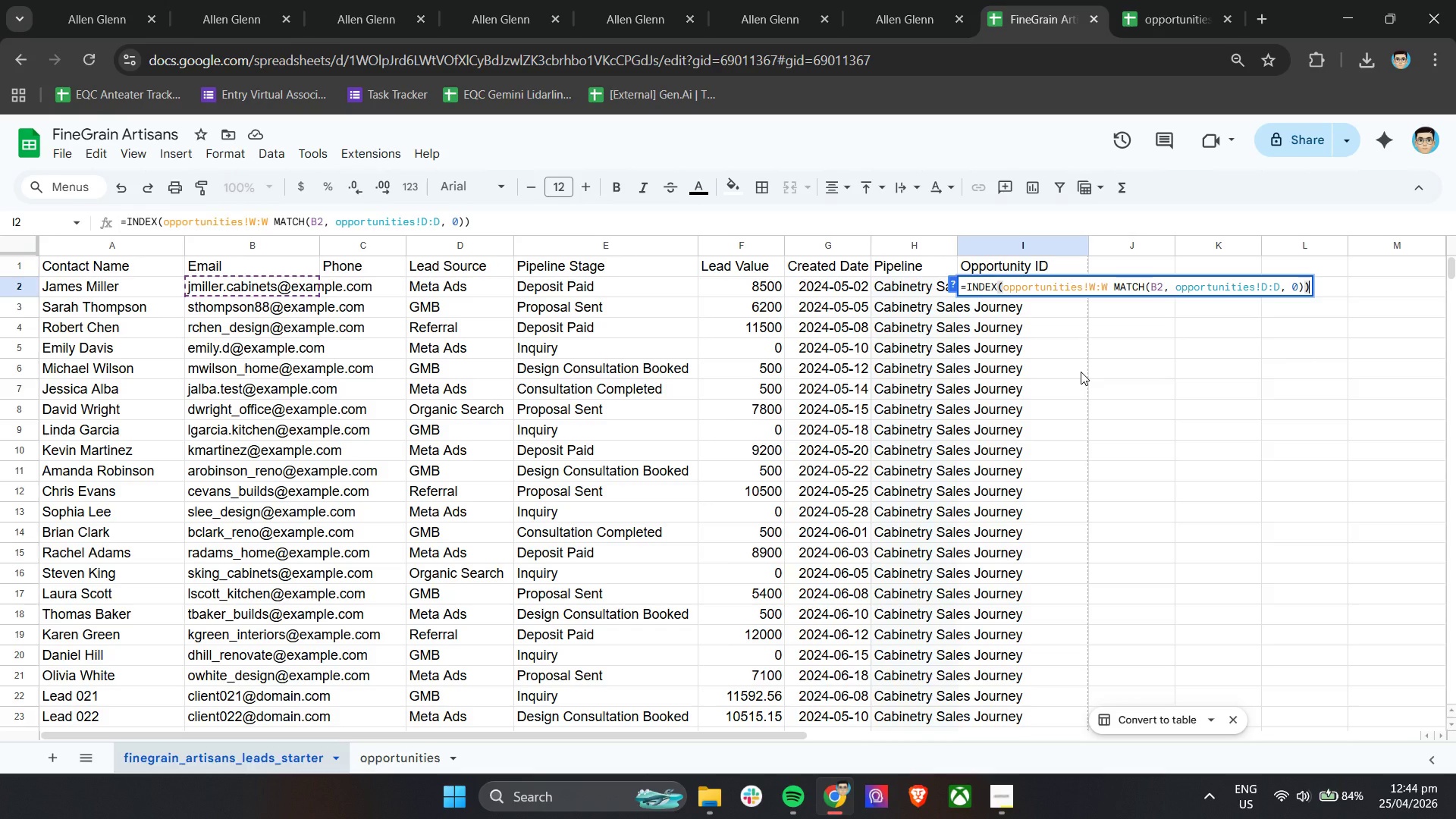 
wait(19.14)
 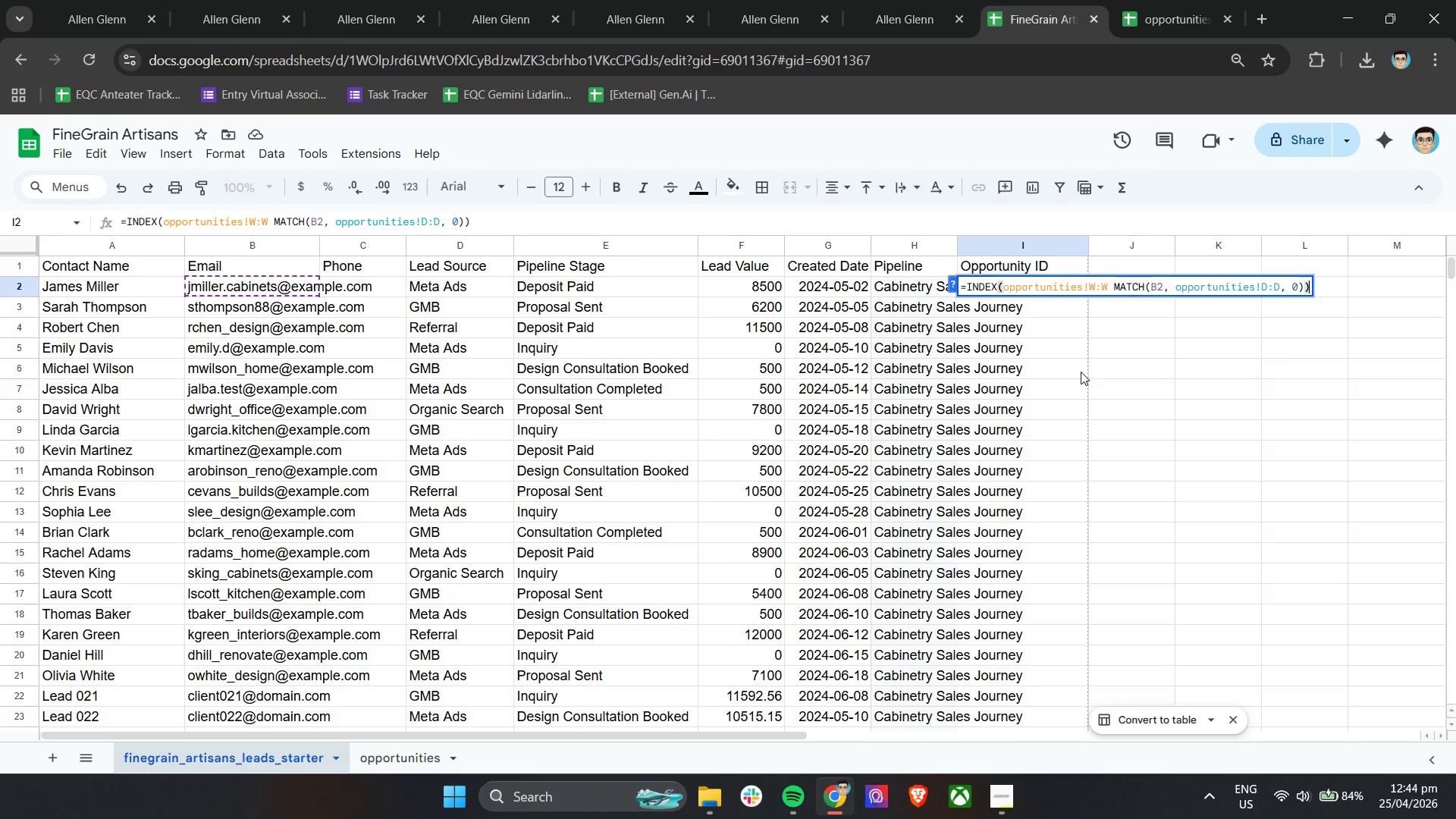 
left_click([1172, 382])
 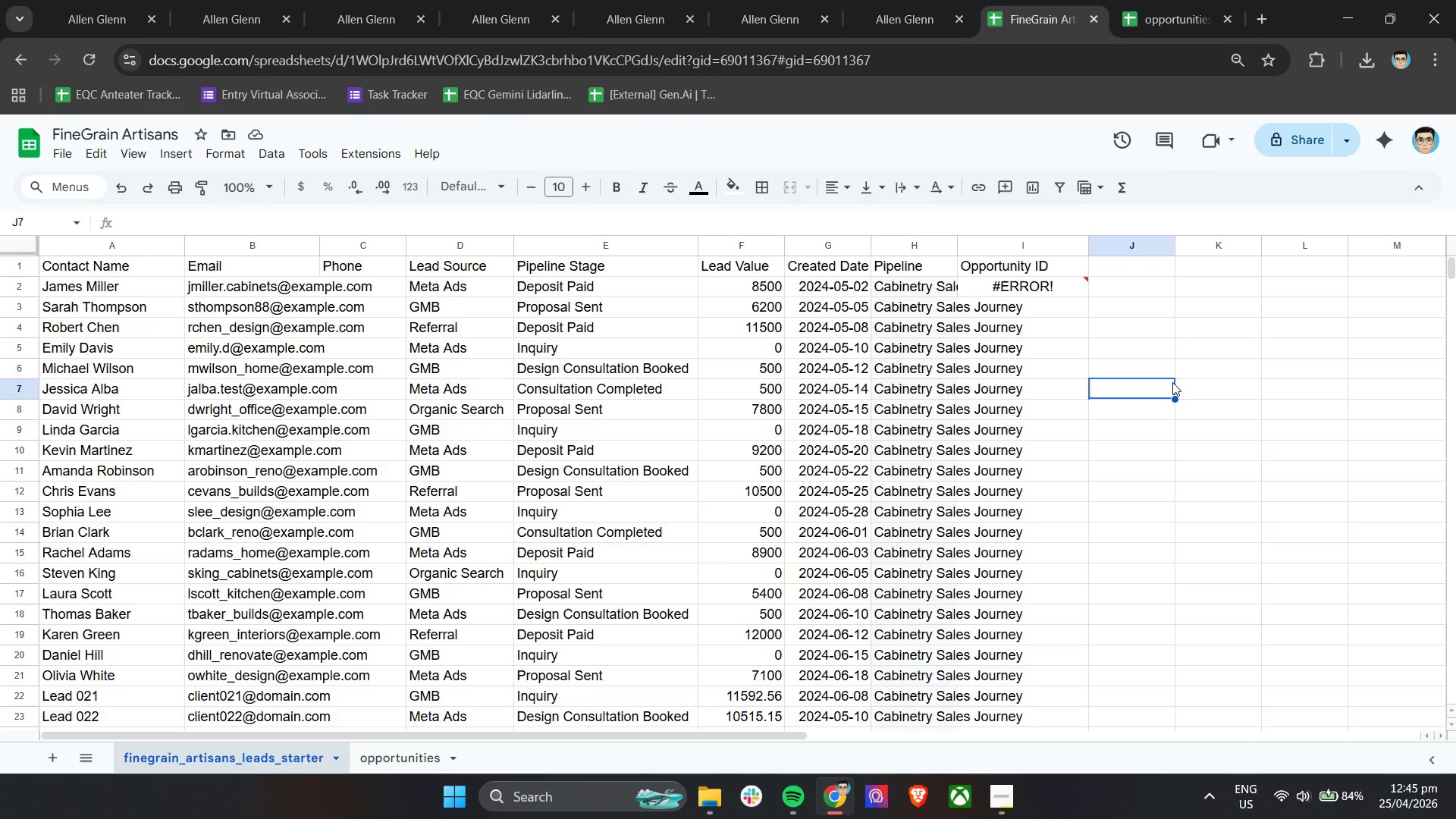 
wait(28.27)
 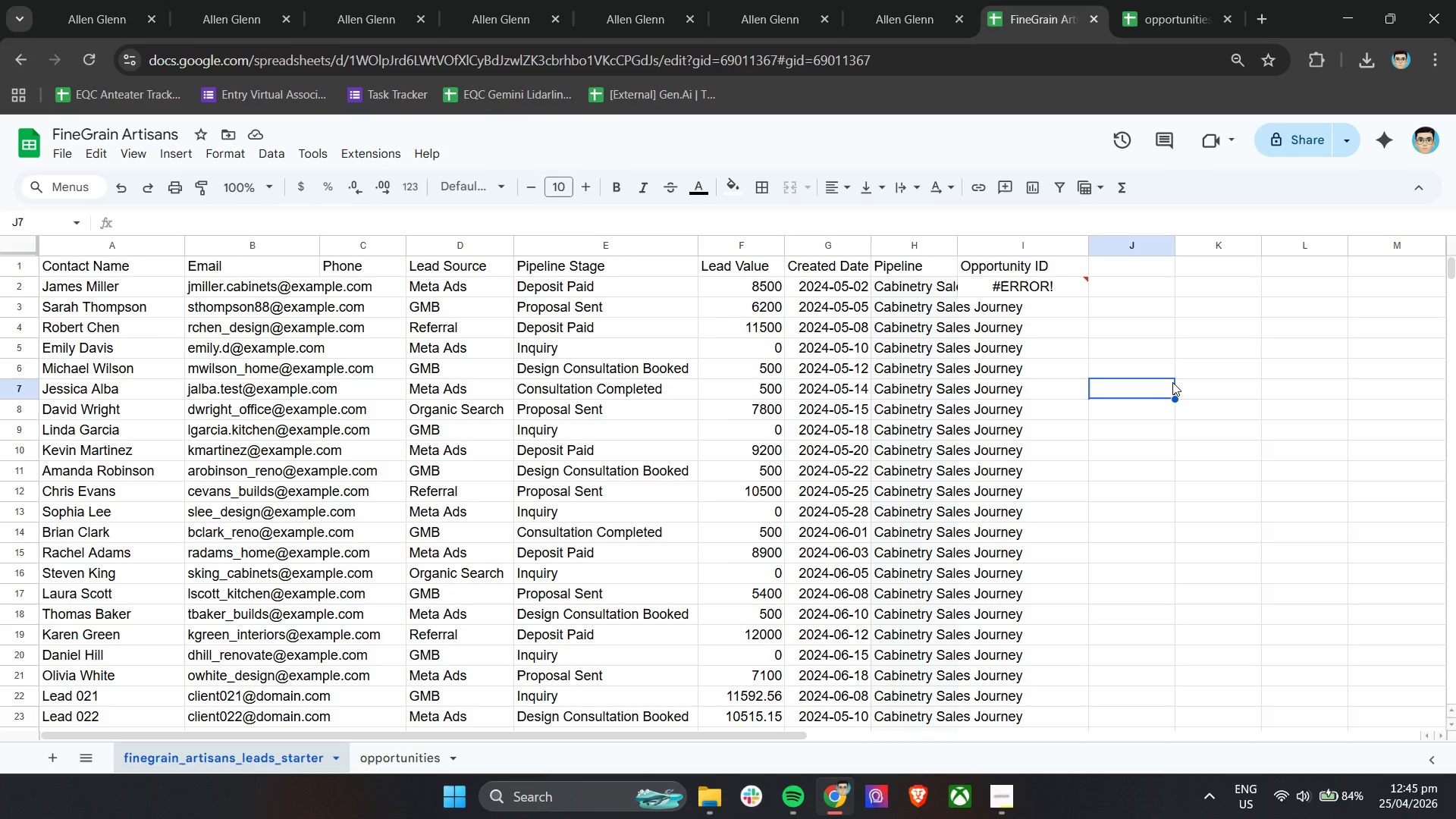 
left_click([415, 762])
 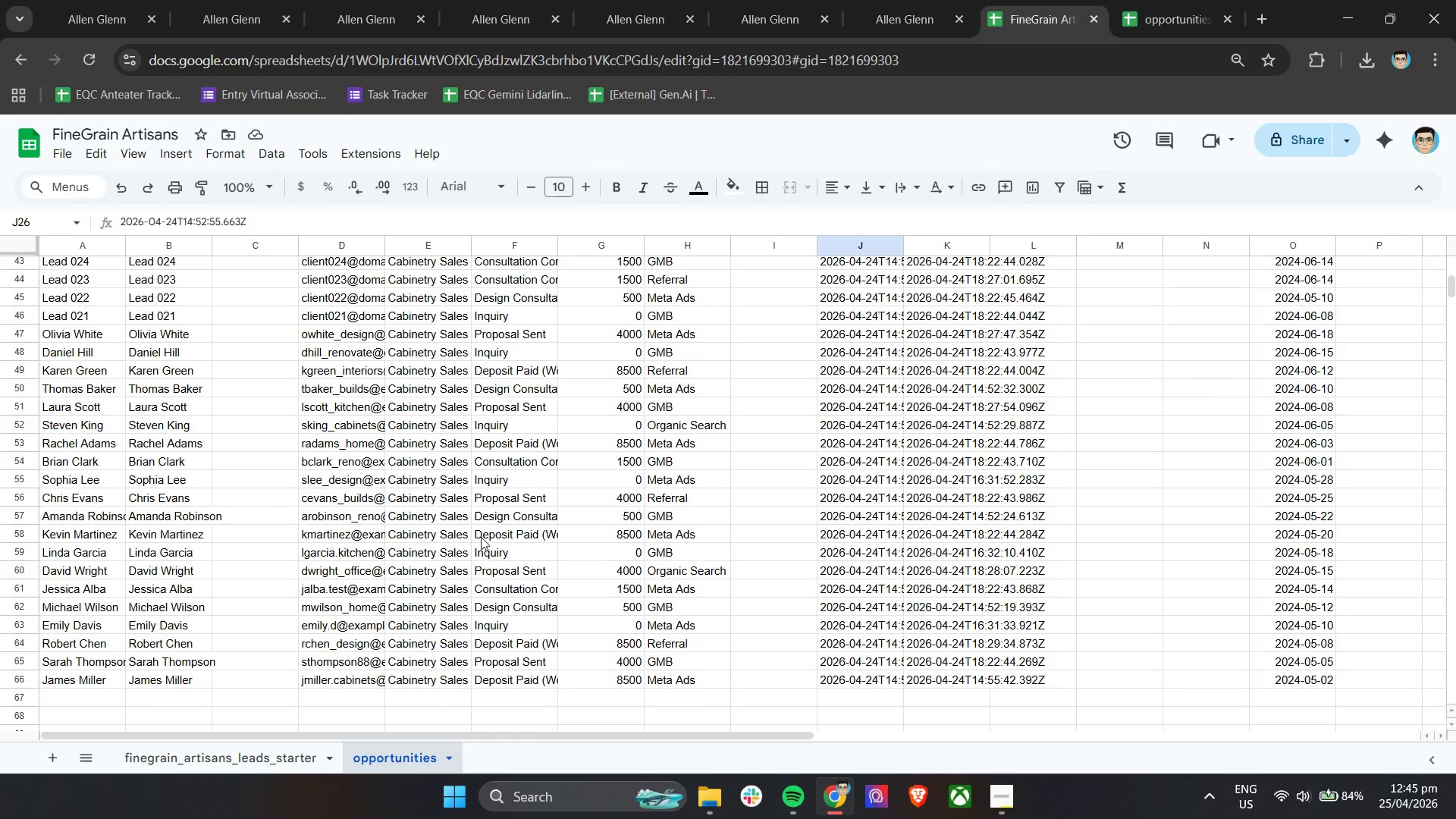 
scroll: coordinate [482, 532], scroll_direction: up, amount: 17.0
 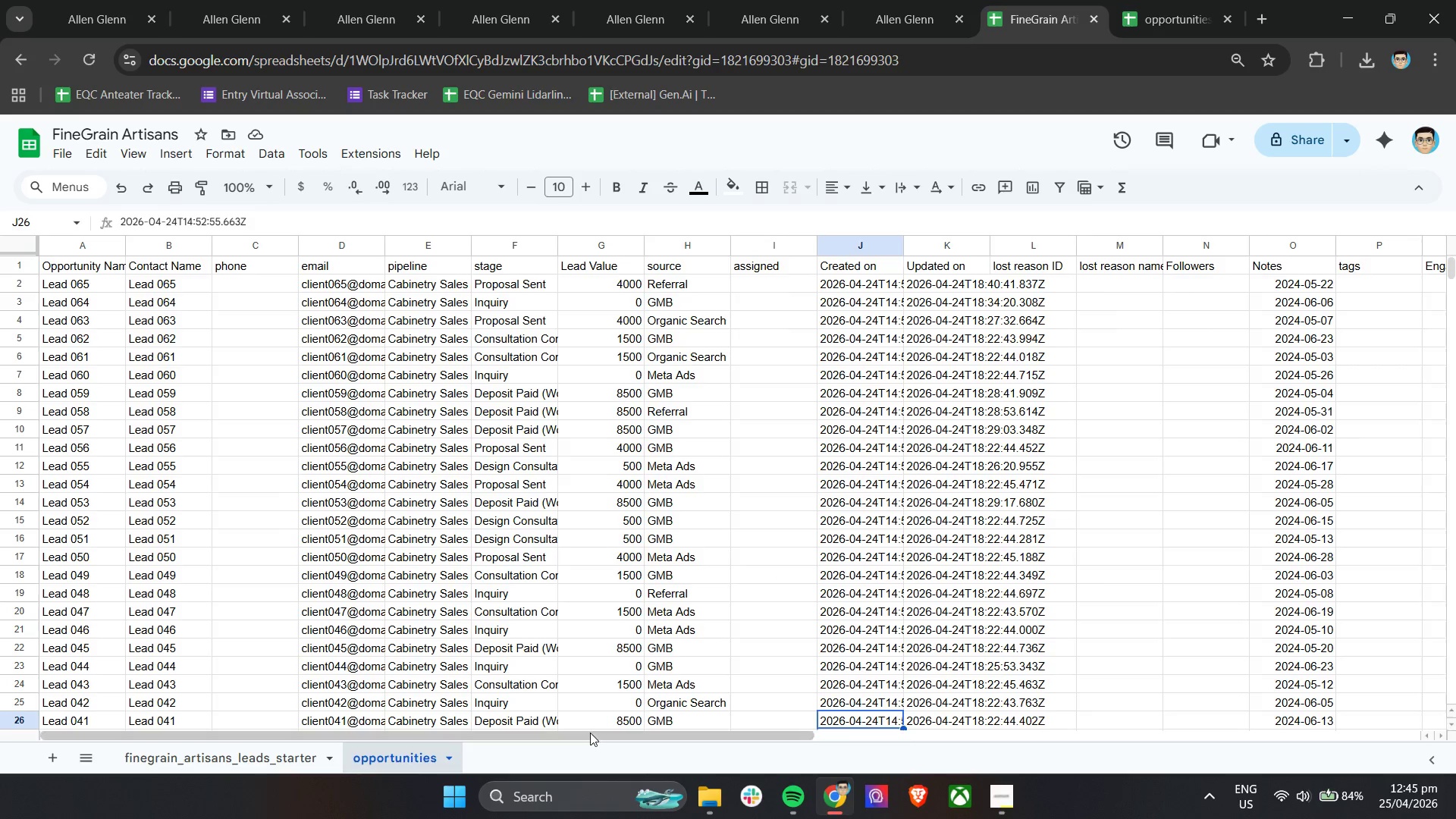 
left_click_drag(start_coordinate=[566, 736], to_coordinate=[477, 733])
 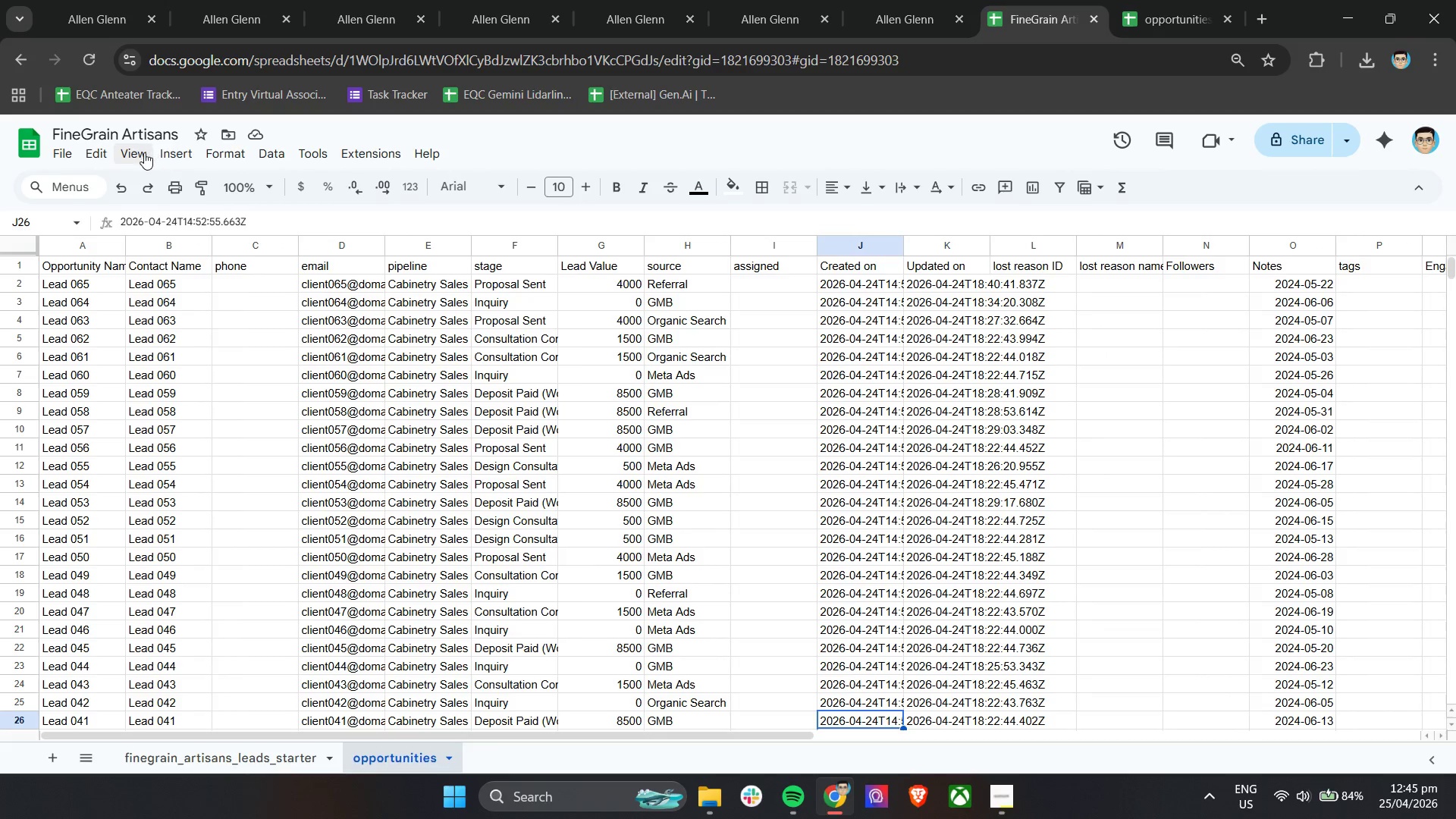 
left_click([144, 153])
 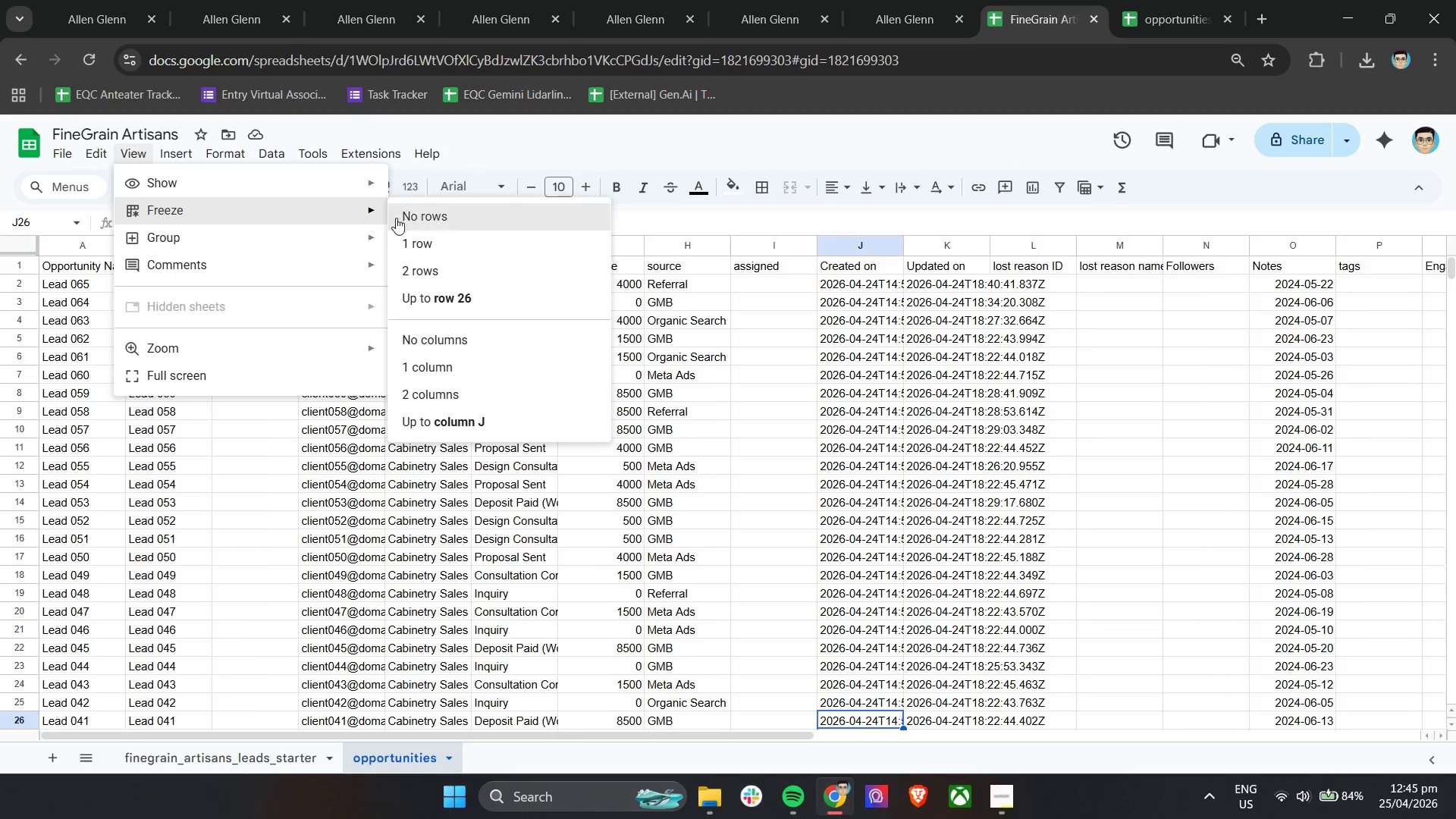 
left_click([410, 245])
 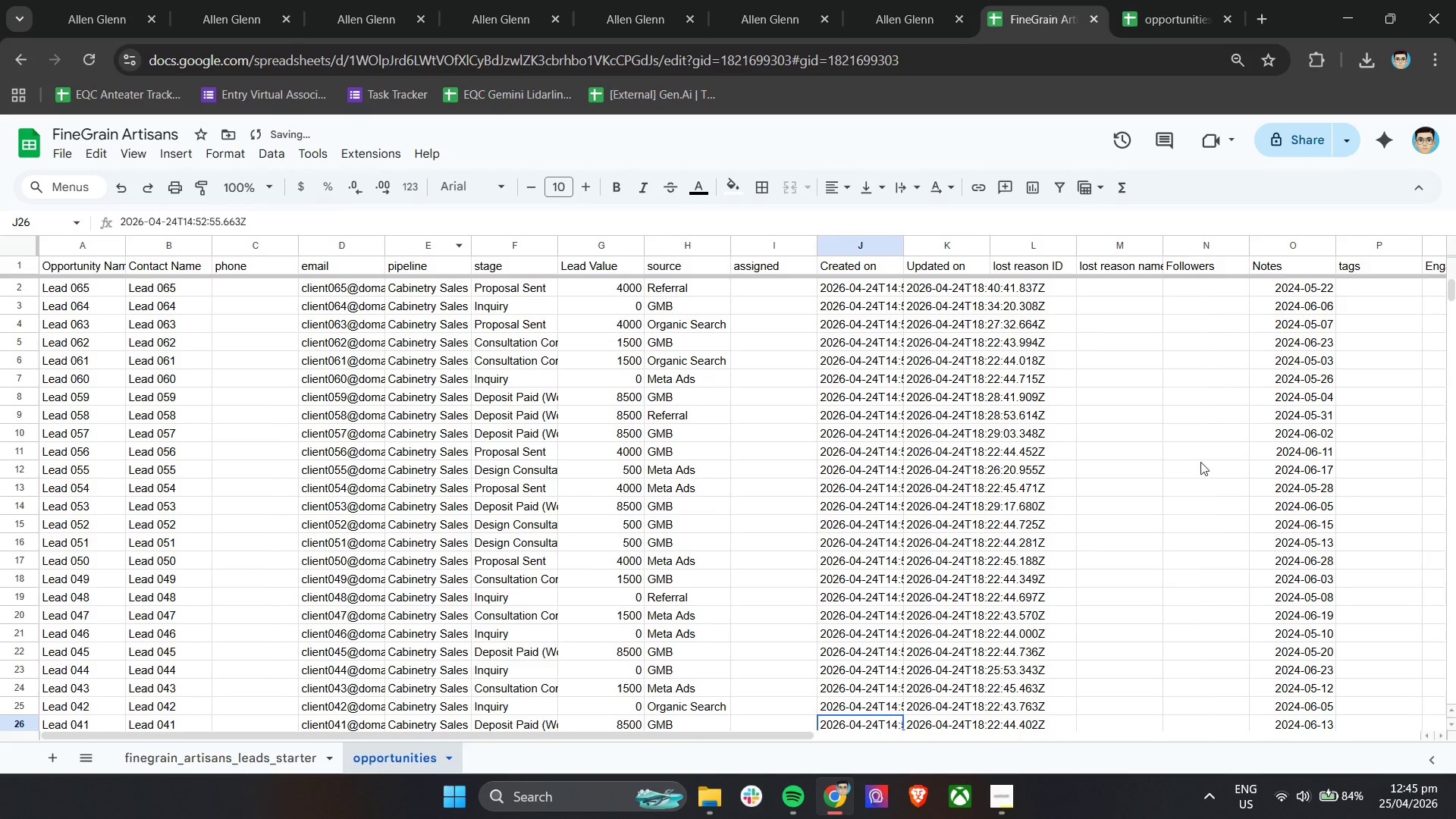 
left_click([1196, 464])
 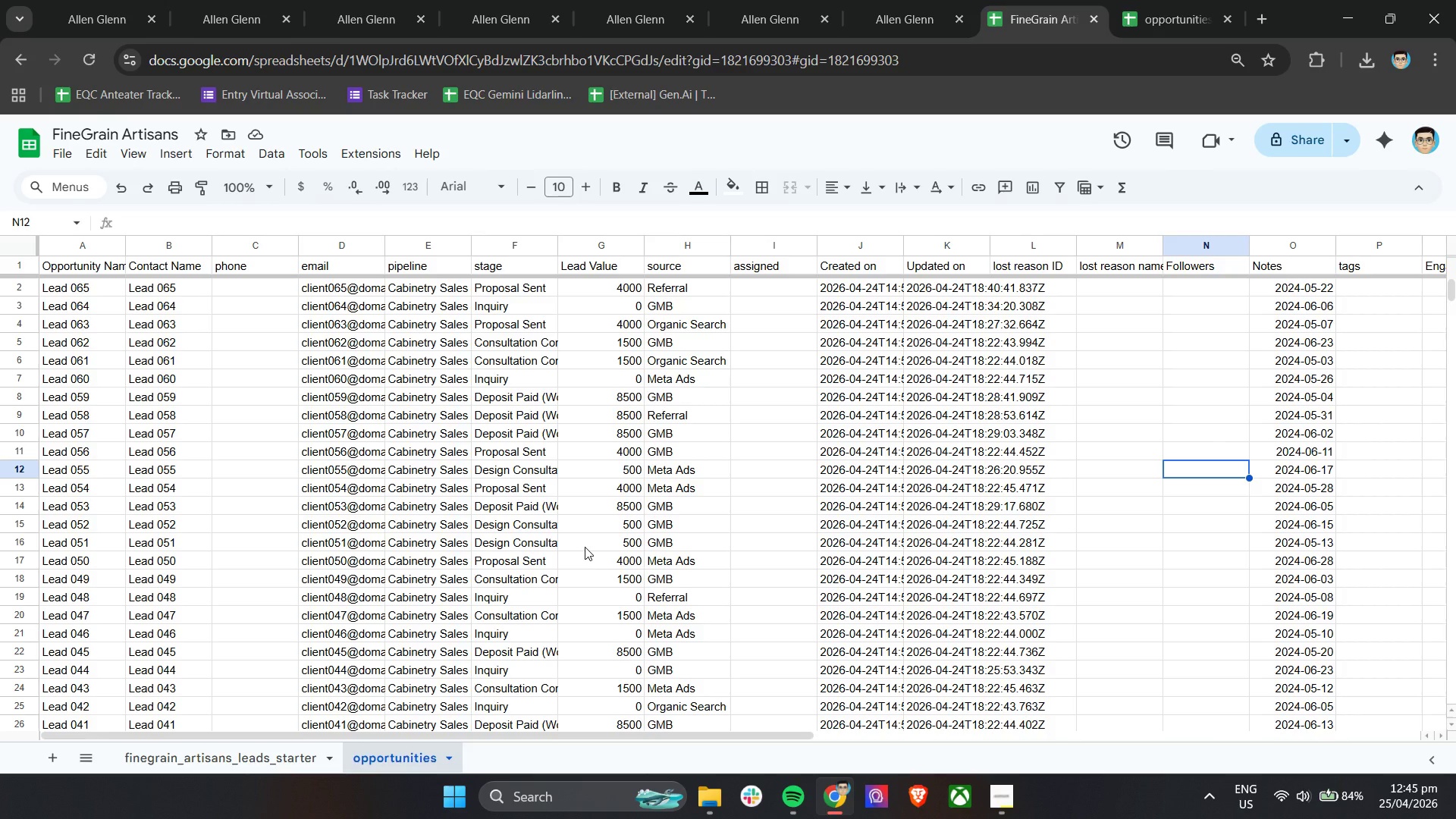 
wait(10.41)
 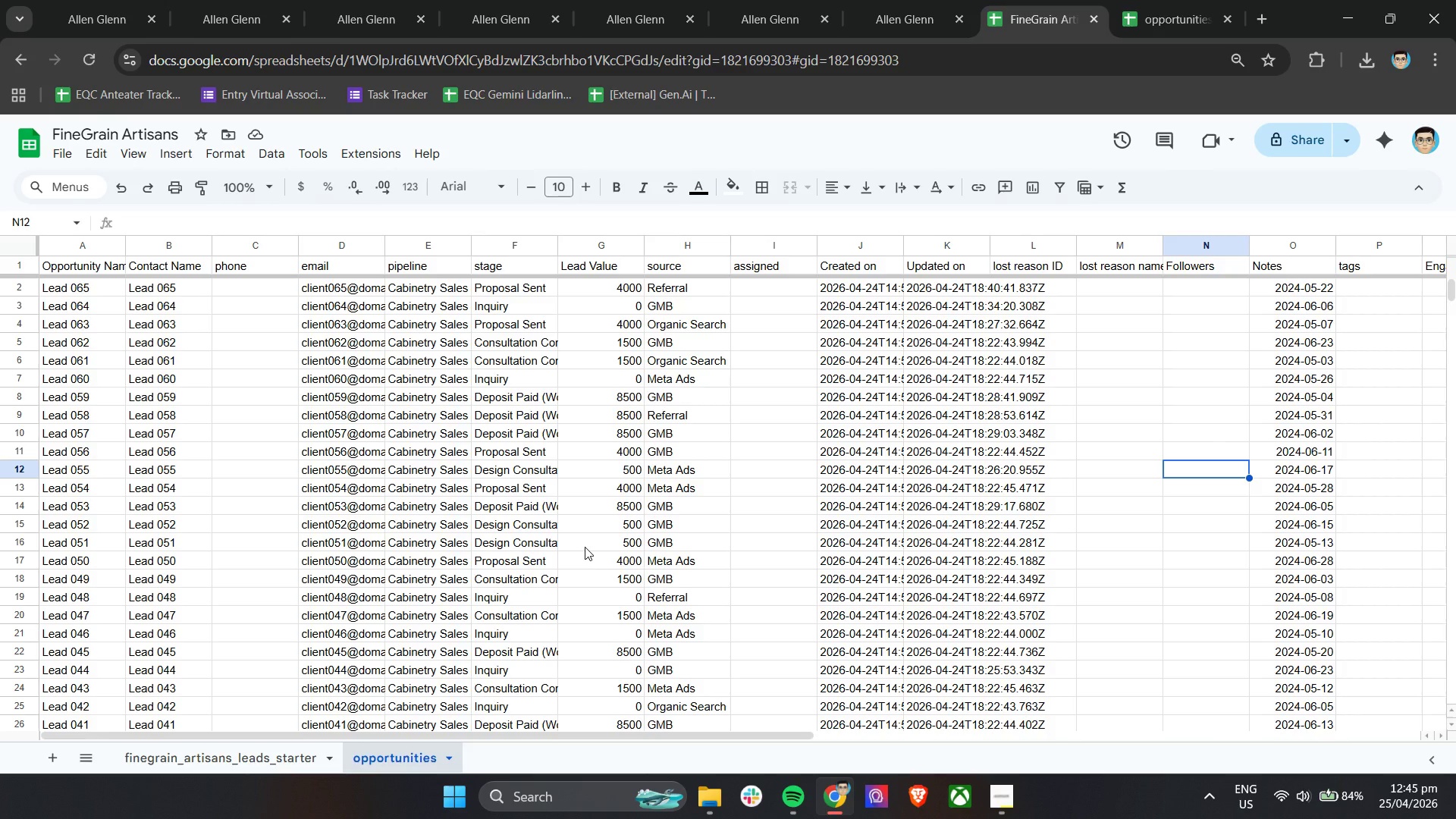 
left_click([260, 764])
 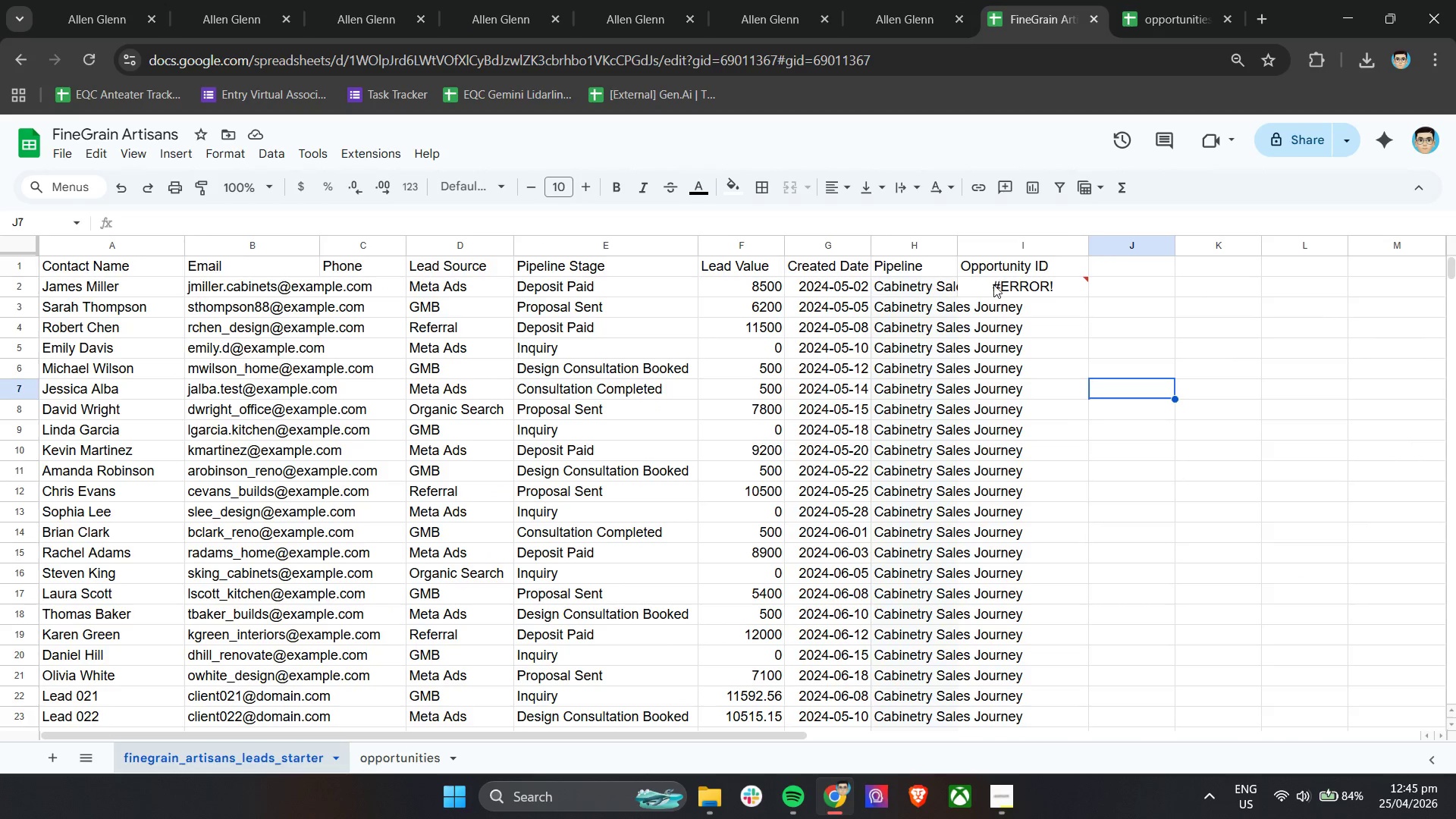 
double_click([995, 284])
 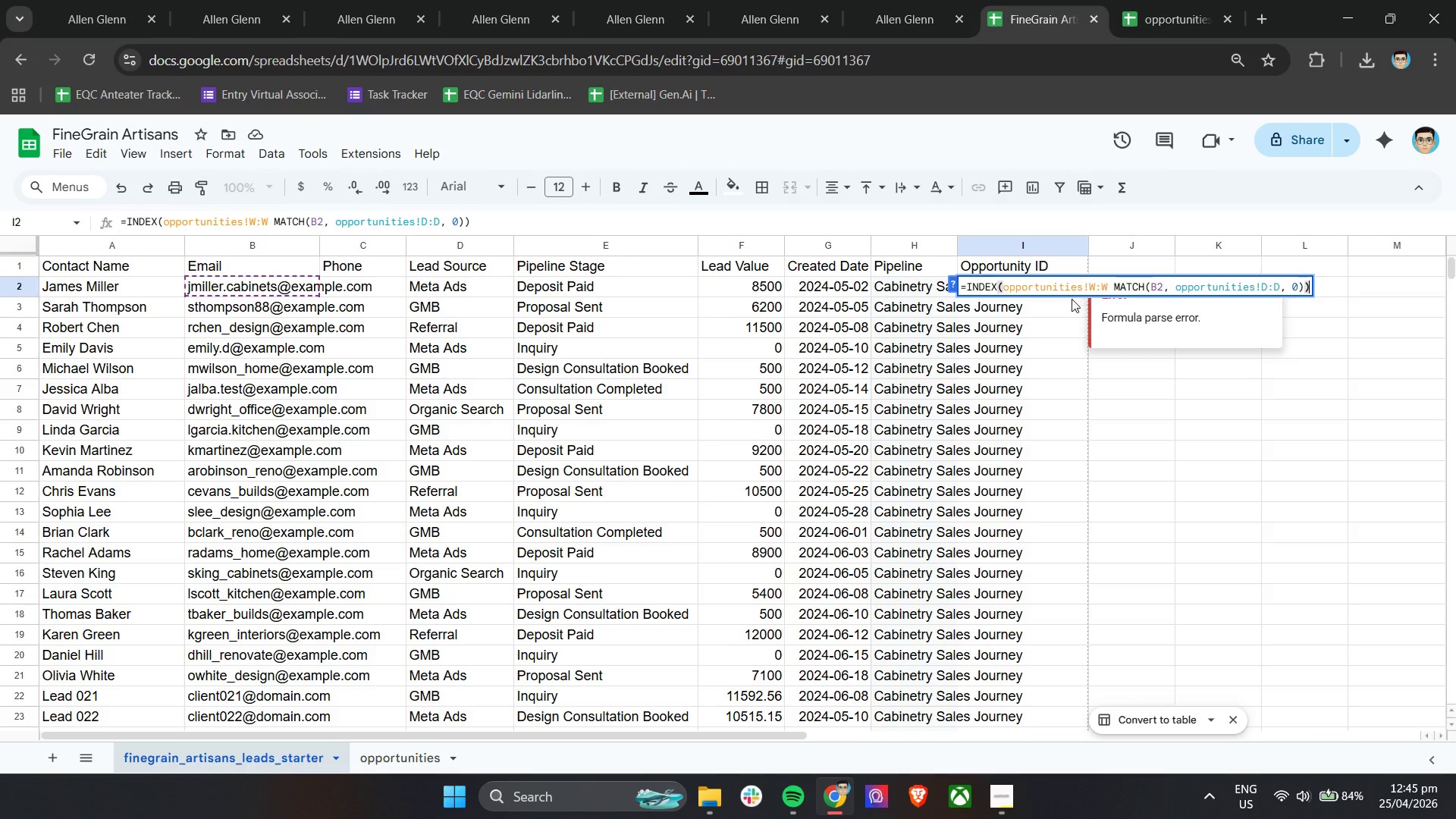 
wait(5.69)
 